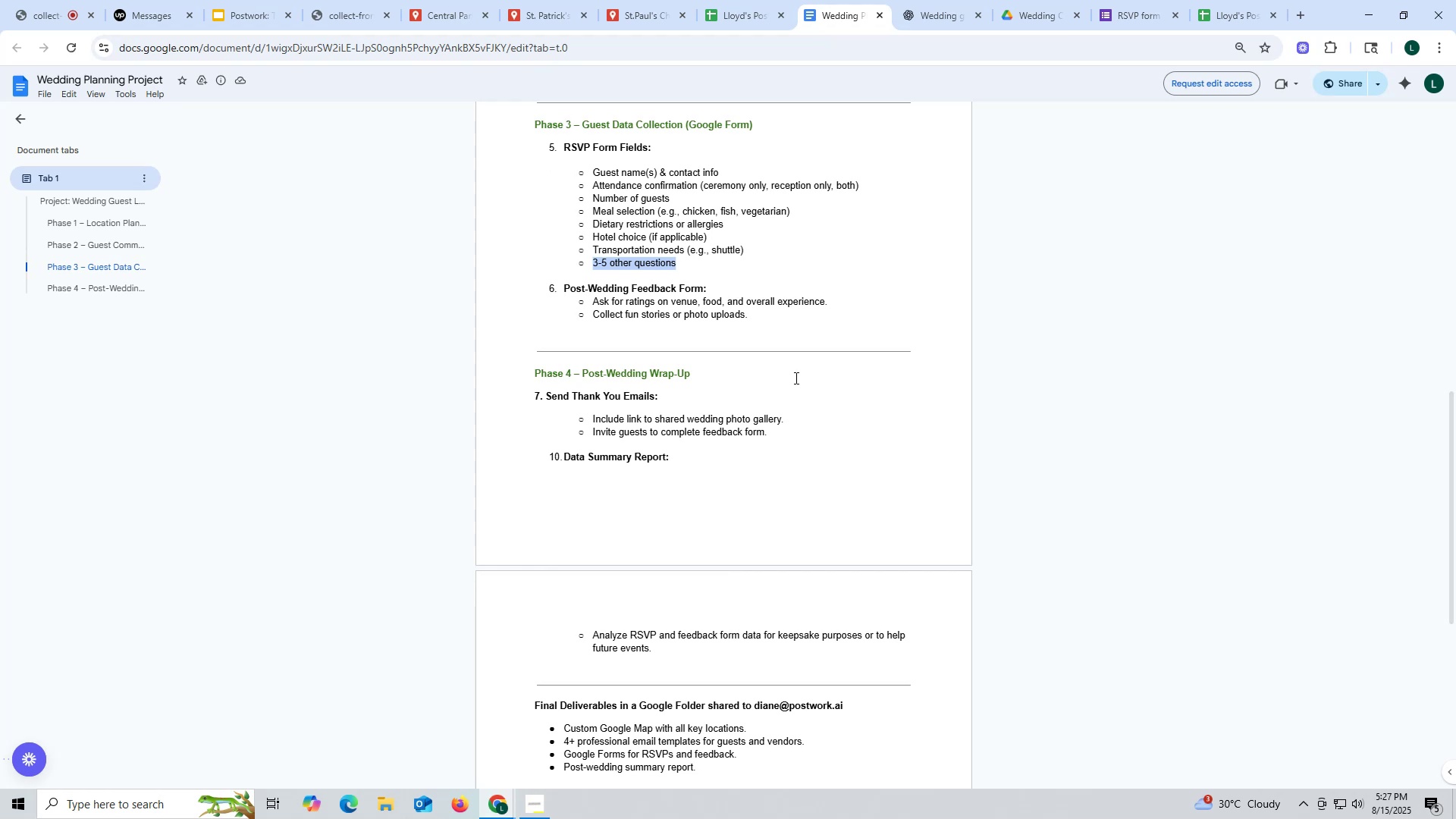 
scroll: coordinate [855, 345], scroll_direction: up, amount: 19.0
 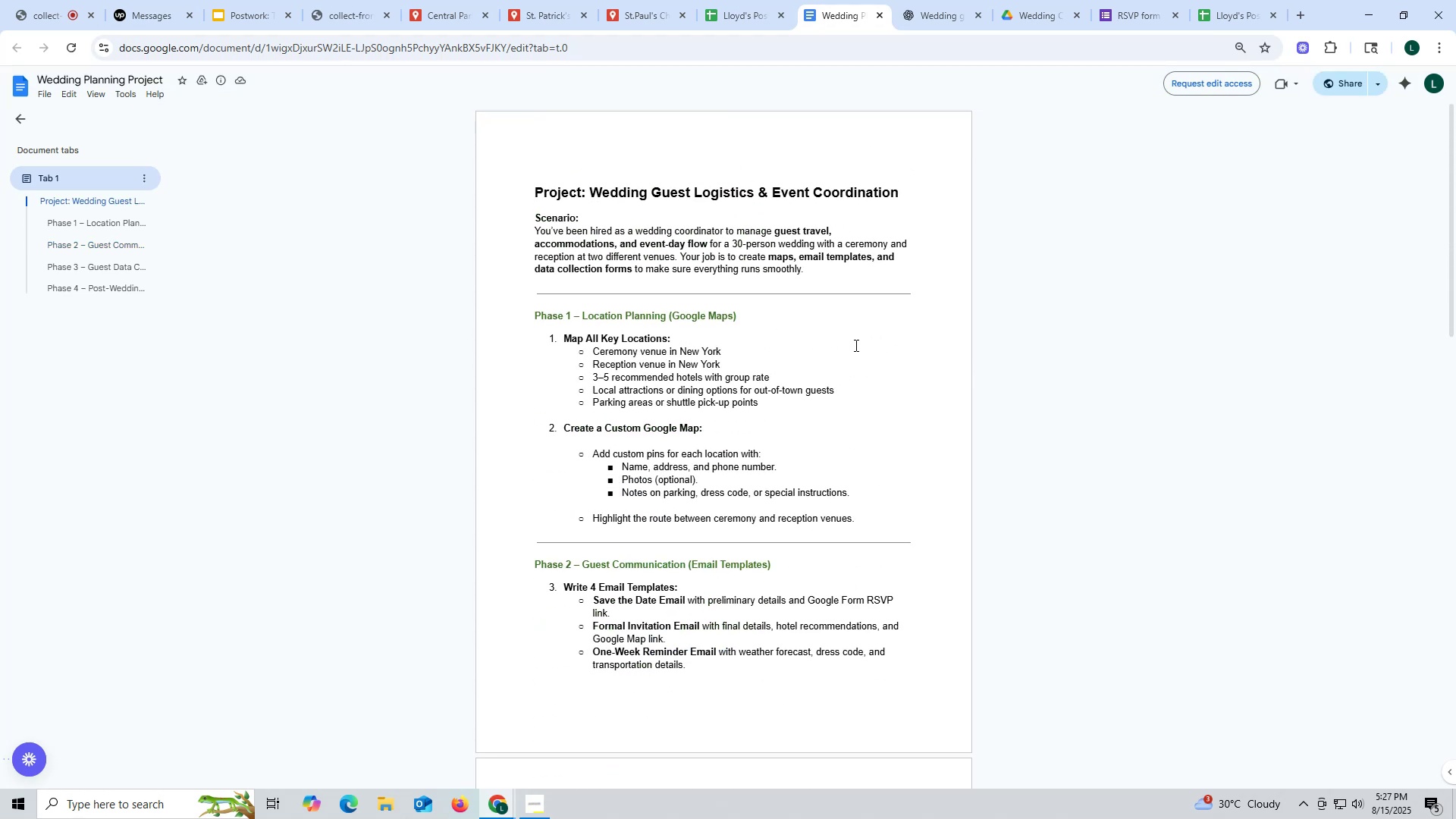 
wait(8.43)
 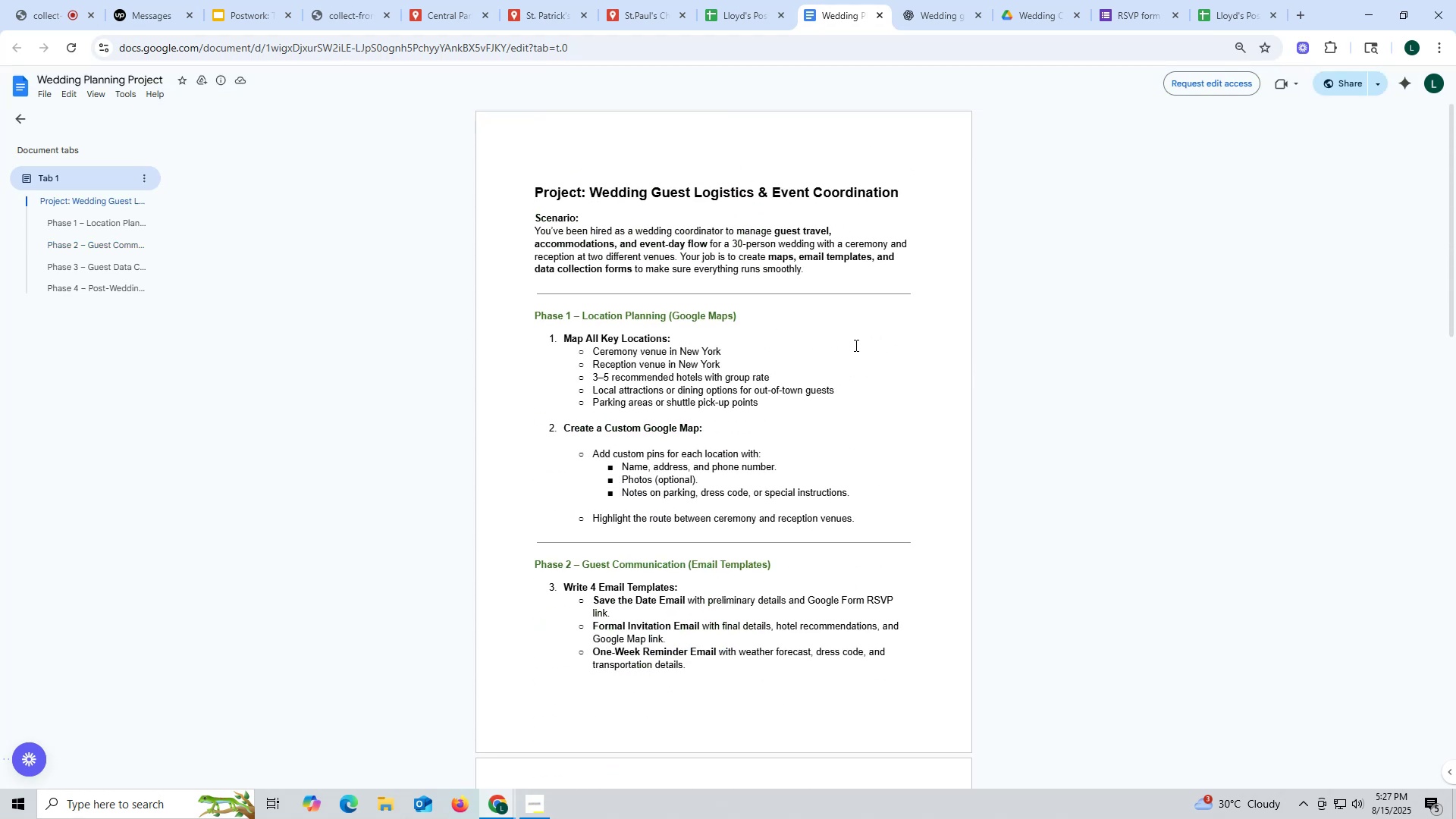 
scroll: coordinate [855, 344], scroll_direction: down, amount: 9.0
 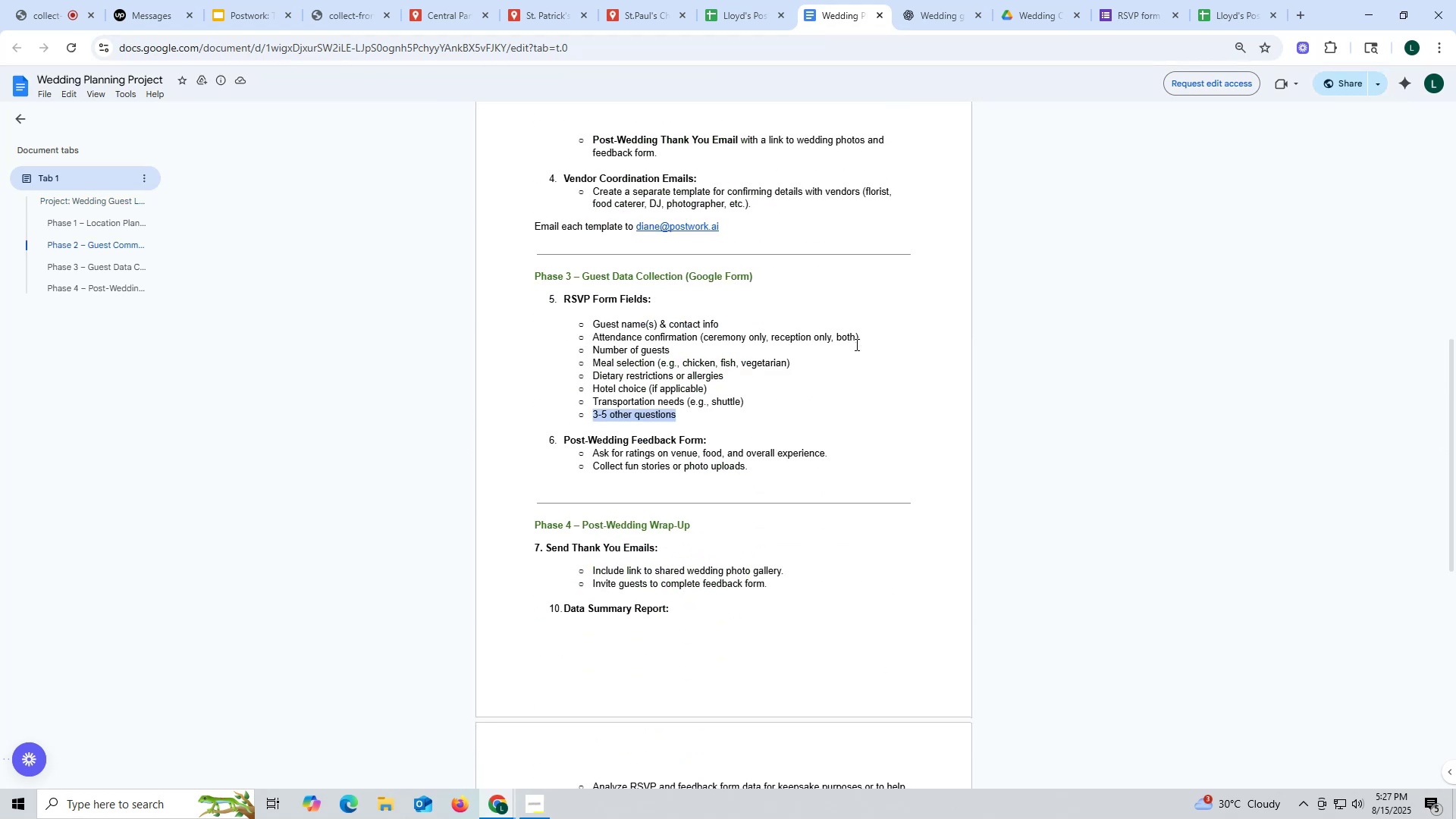 
scroll: coordinate [913, 246], scroll_direction: up, amount: 5.0
 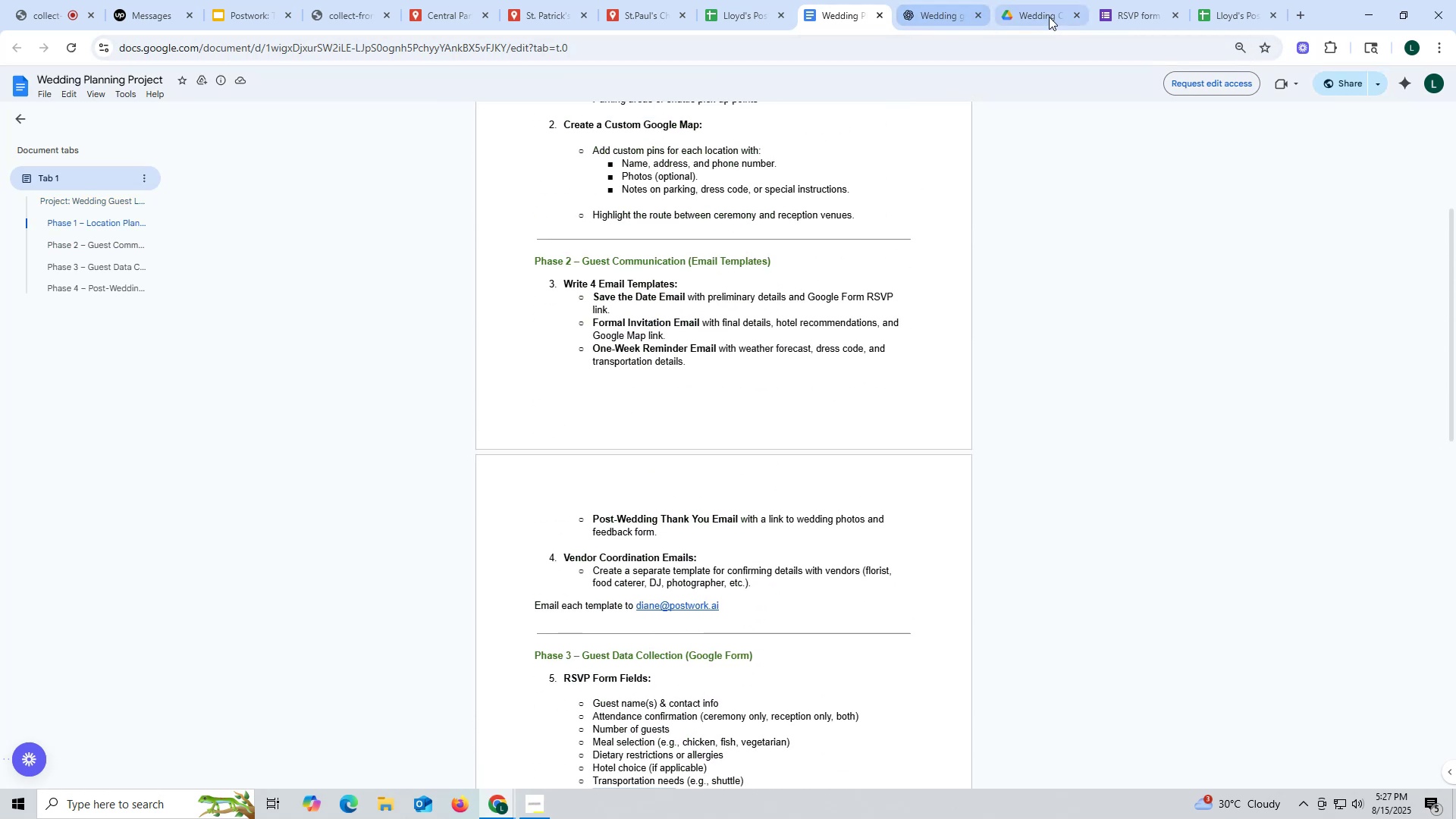 
left_click([1125, 16])
 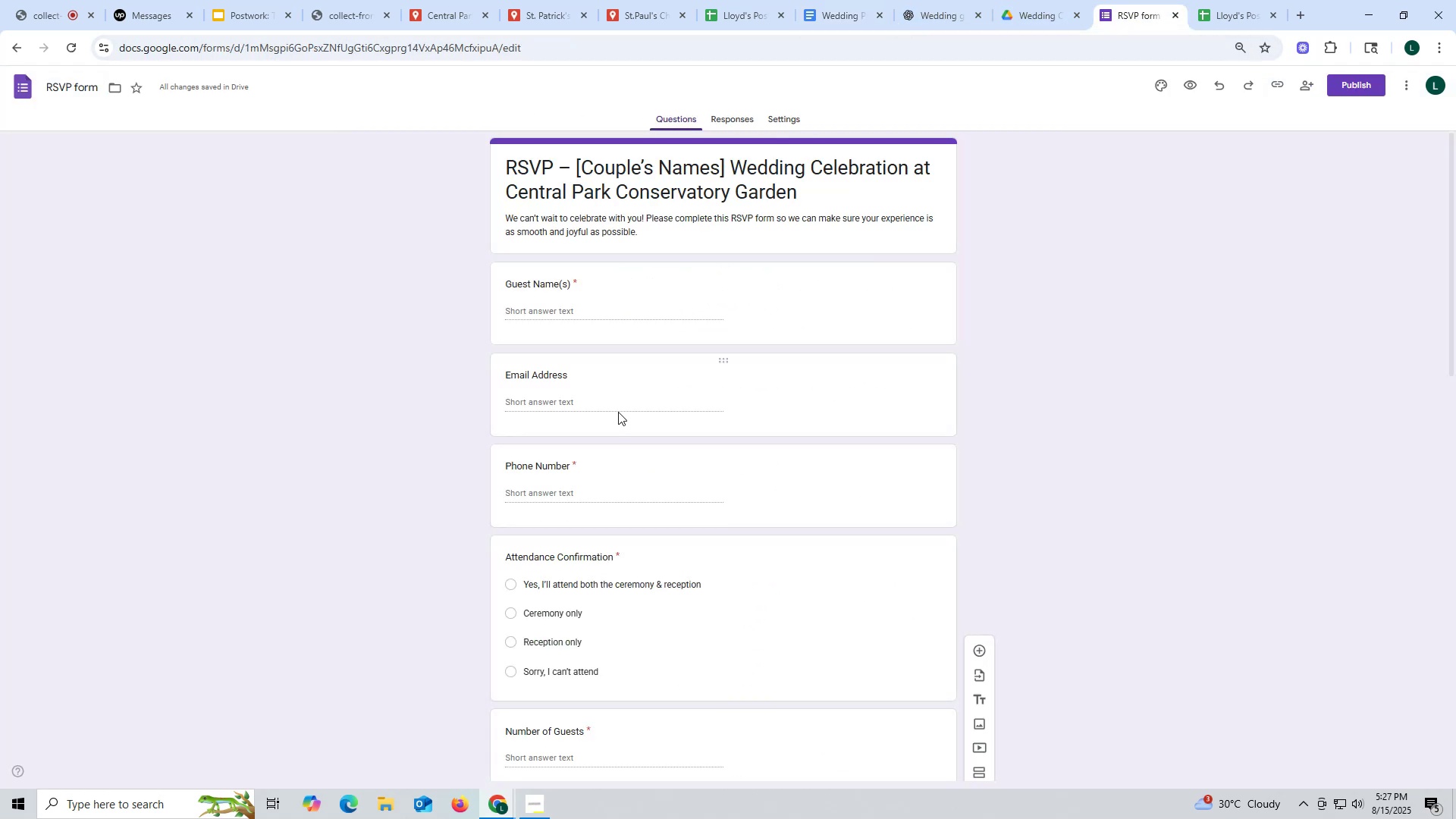 
scroll: coordinate [636, 435], scroll_direction: down, amount: 5.0
 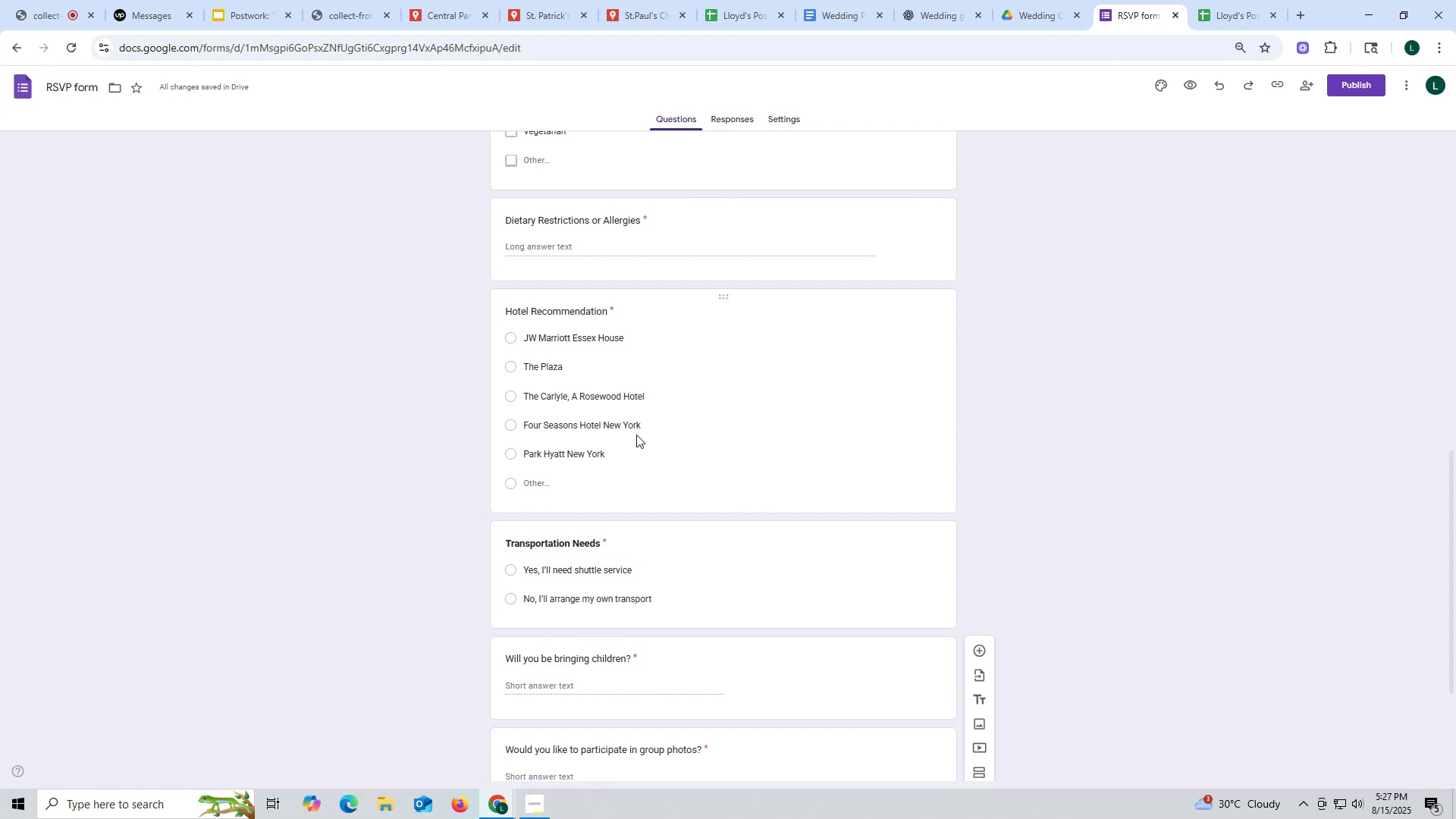 
wait(10.7)
 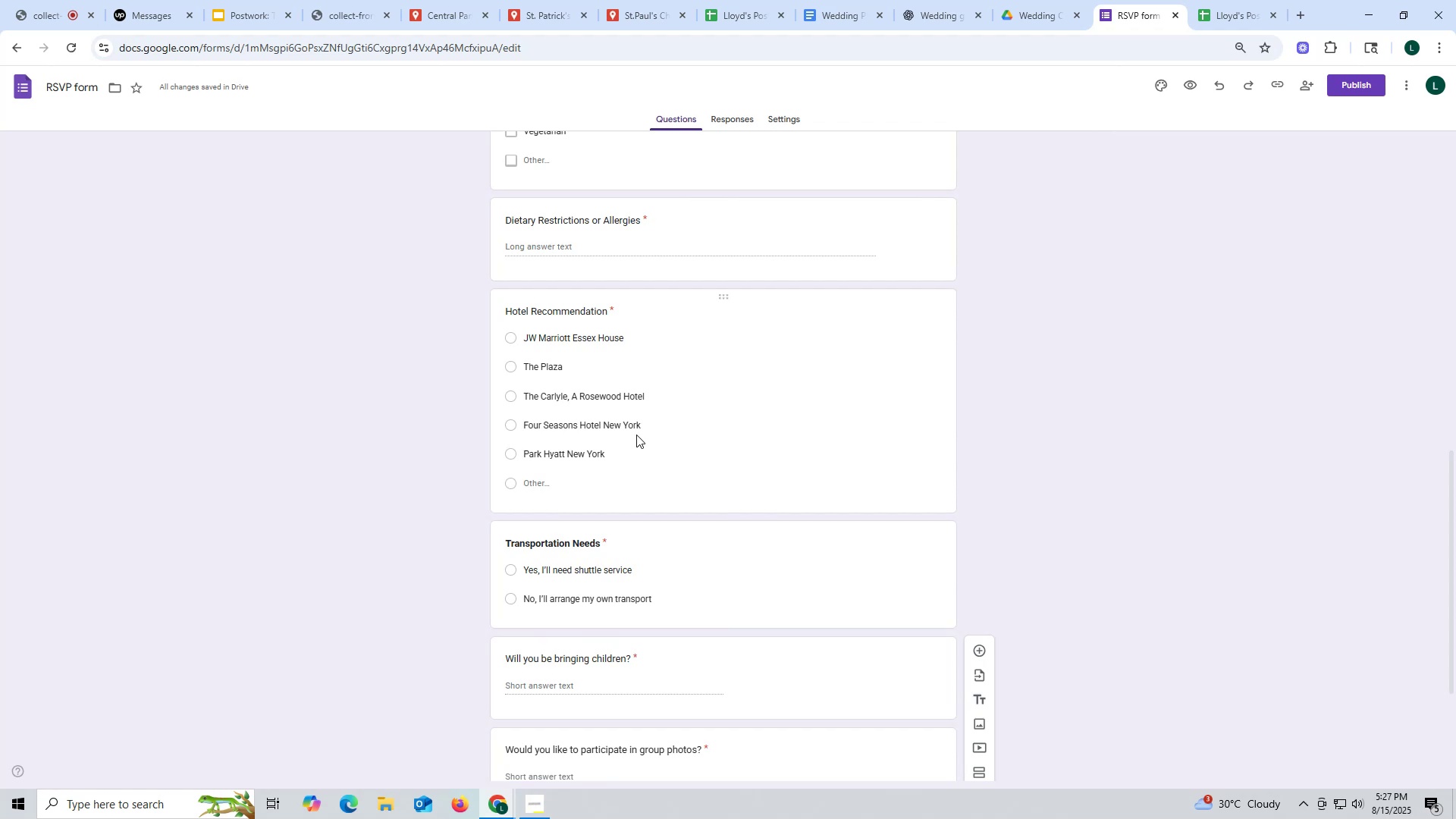 
left_click([843, 12])
 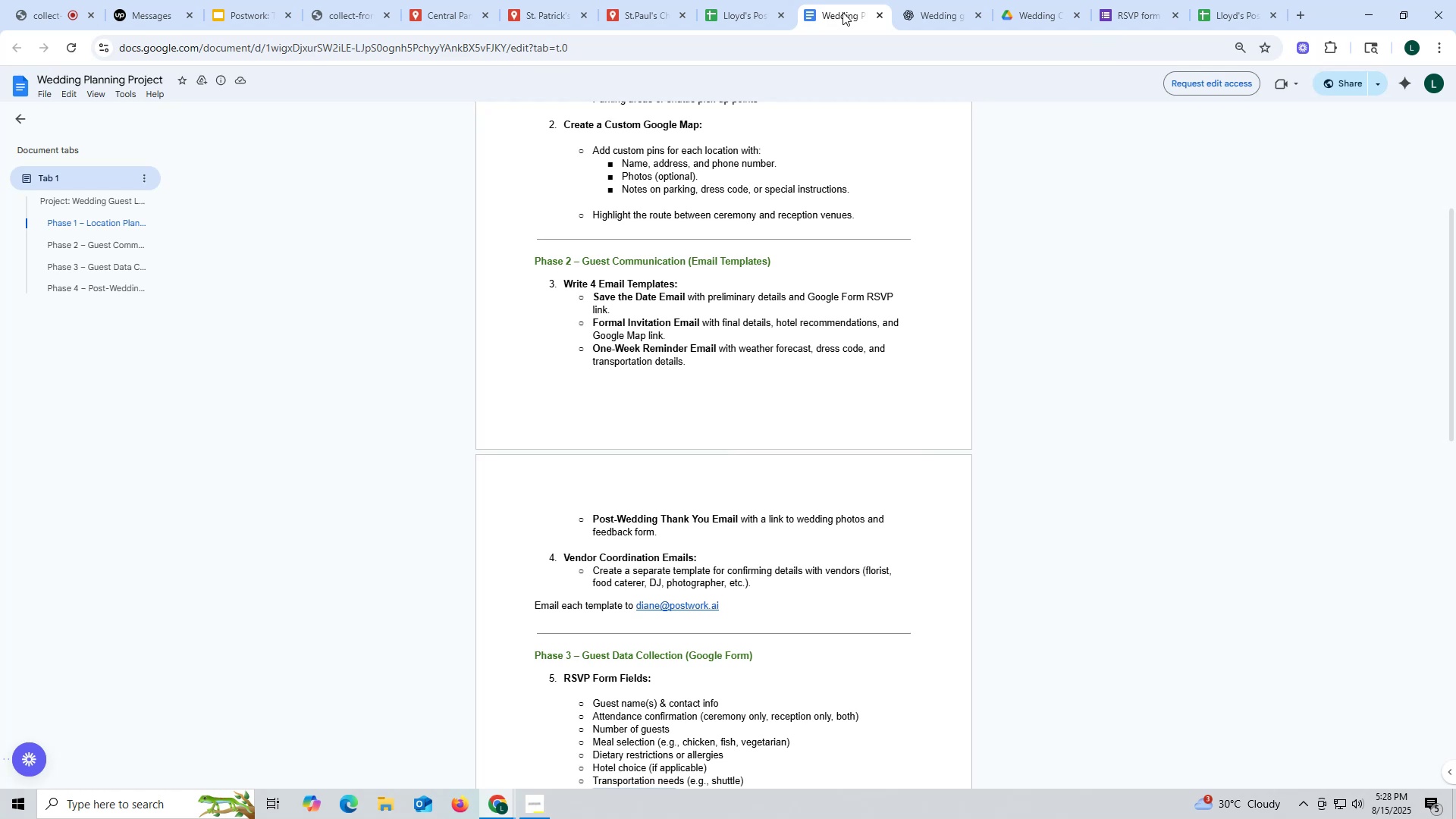 
wait(10.9)
 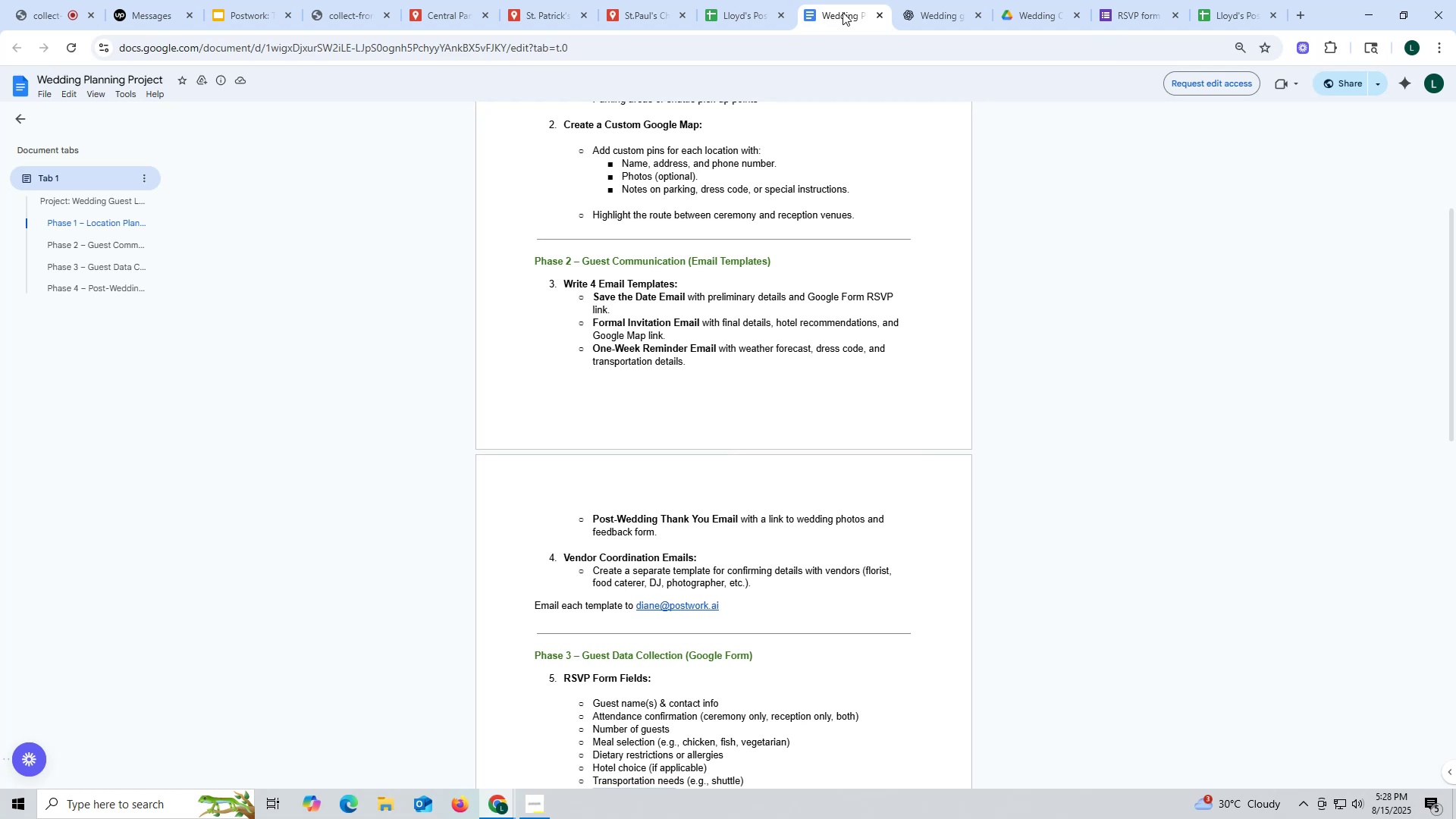 
left_click([1136, 18])
 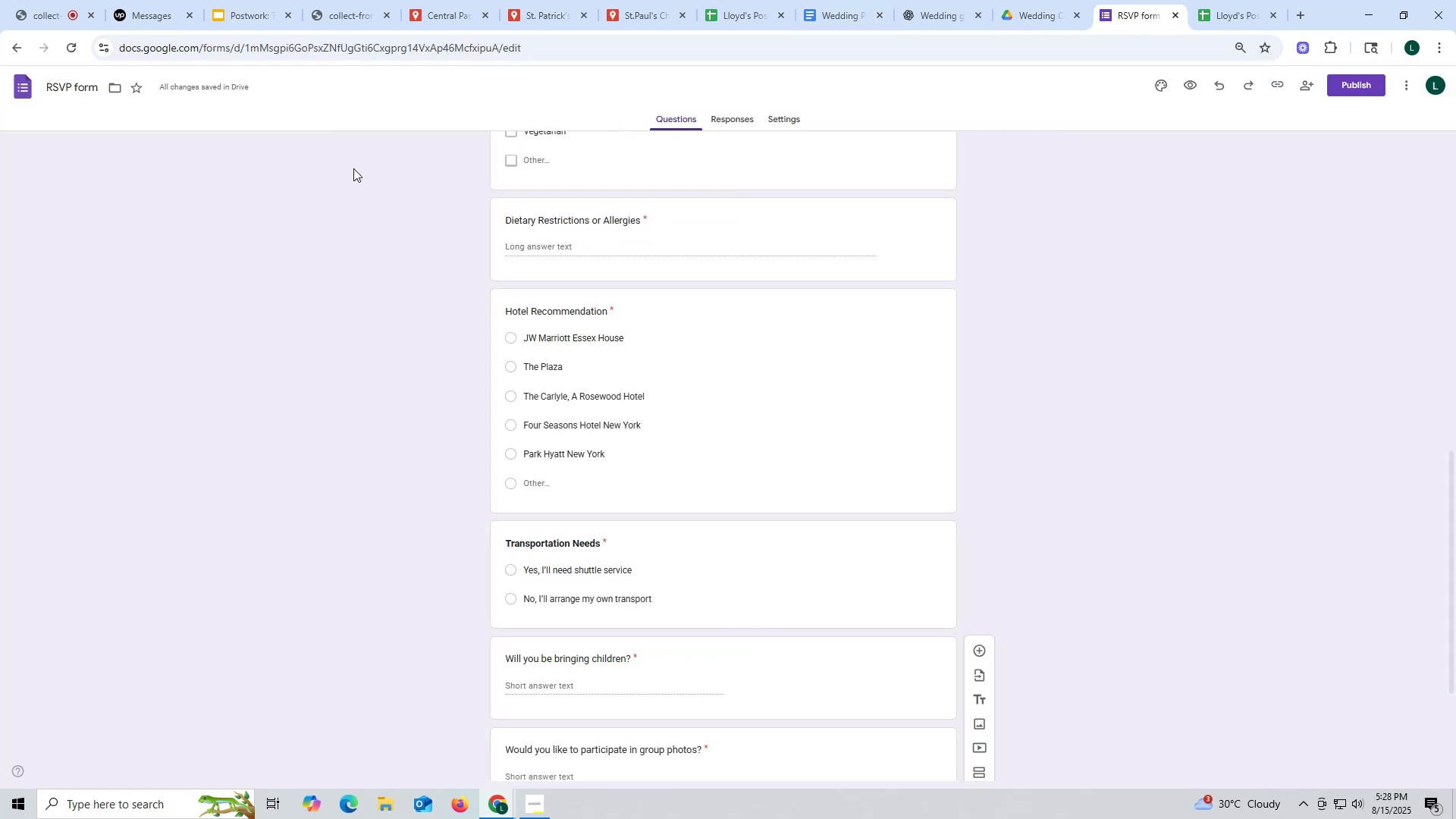 
scroll: coordinate [247, 197], scroll_direction: up, amount: 27.0
 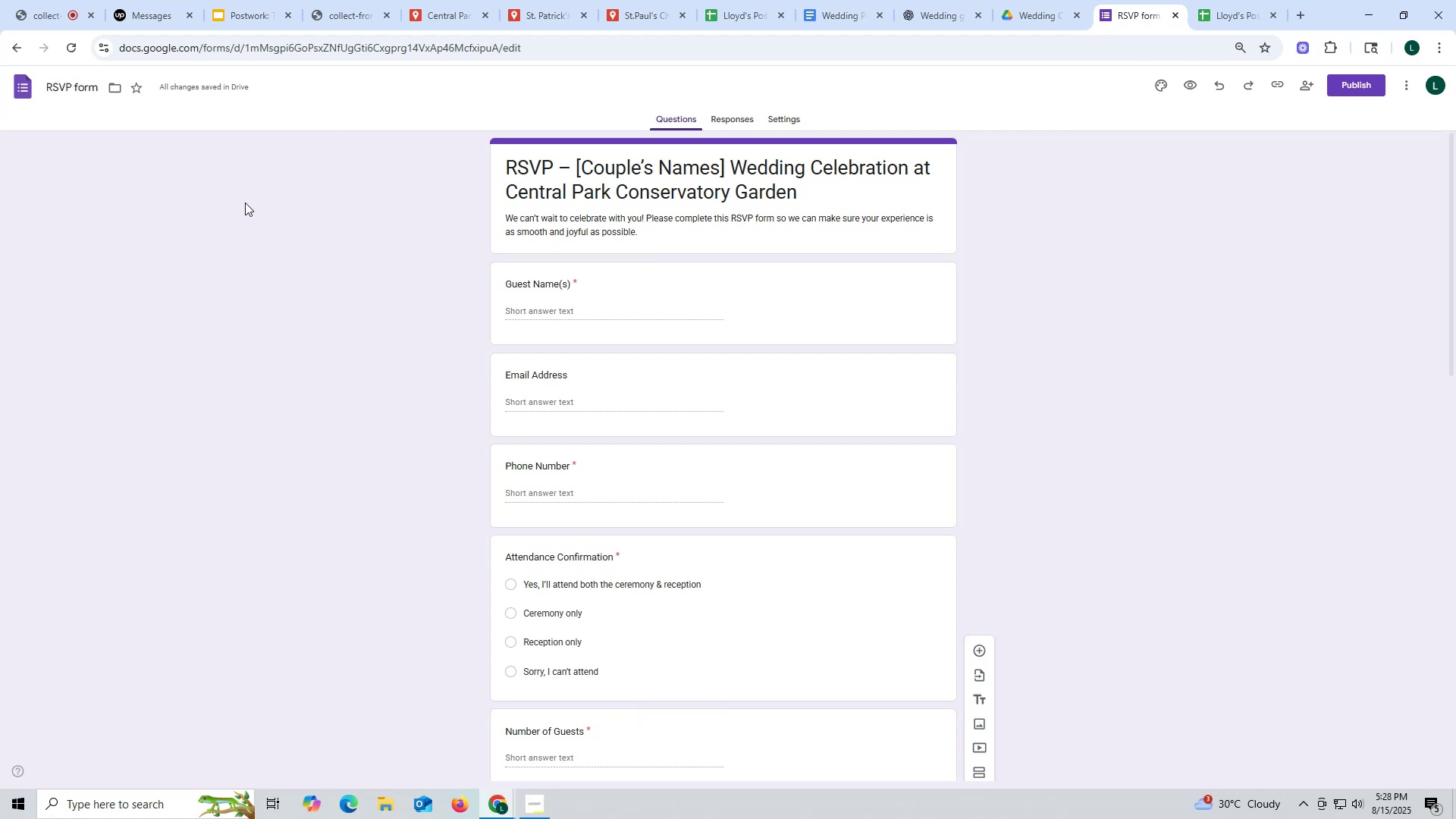 
wait(21.53)
 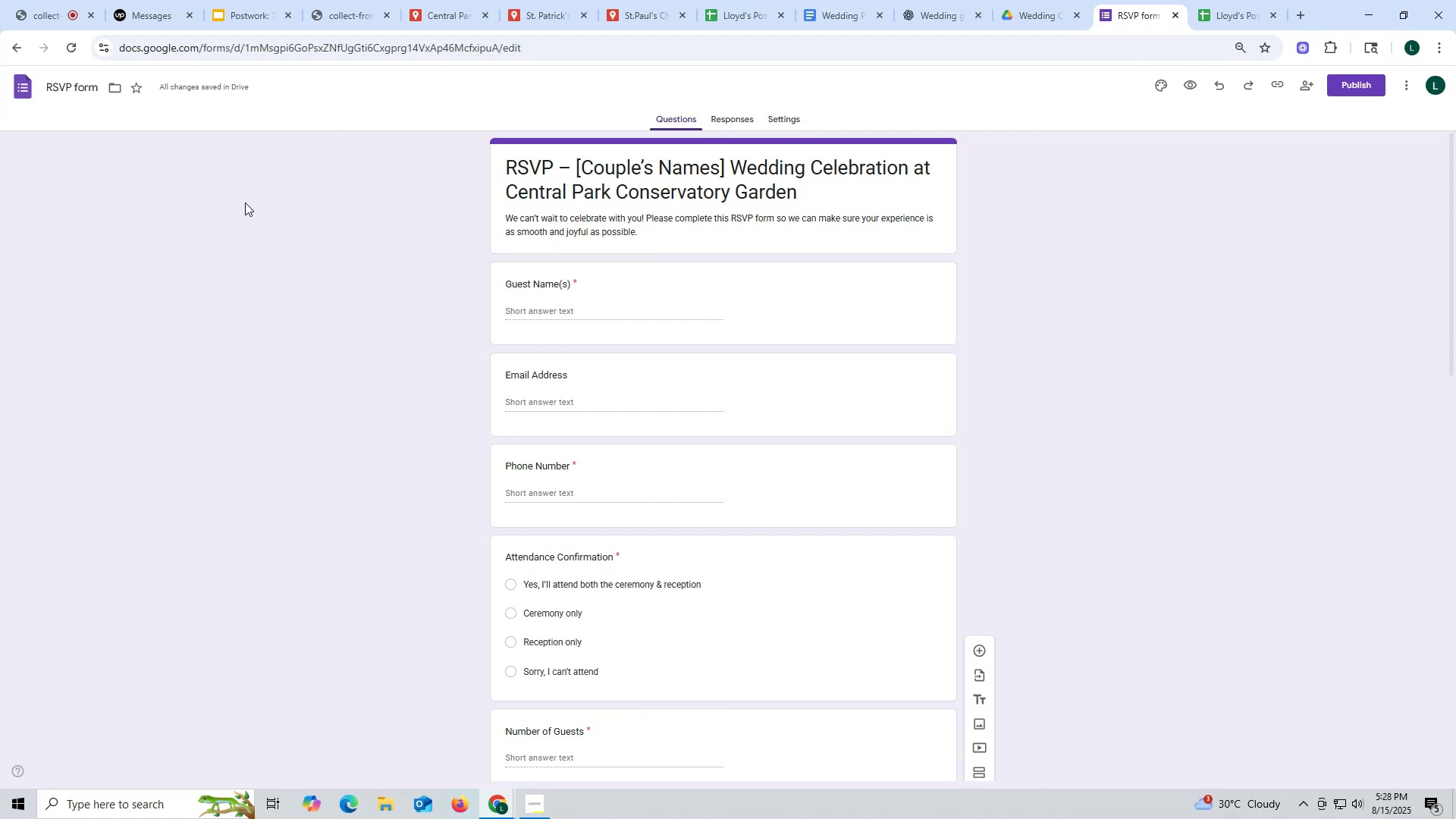 
left_click([1302, 16])
 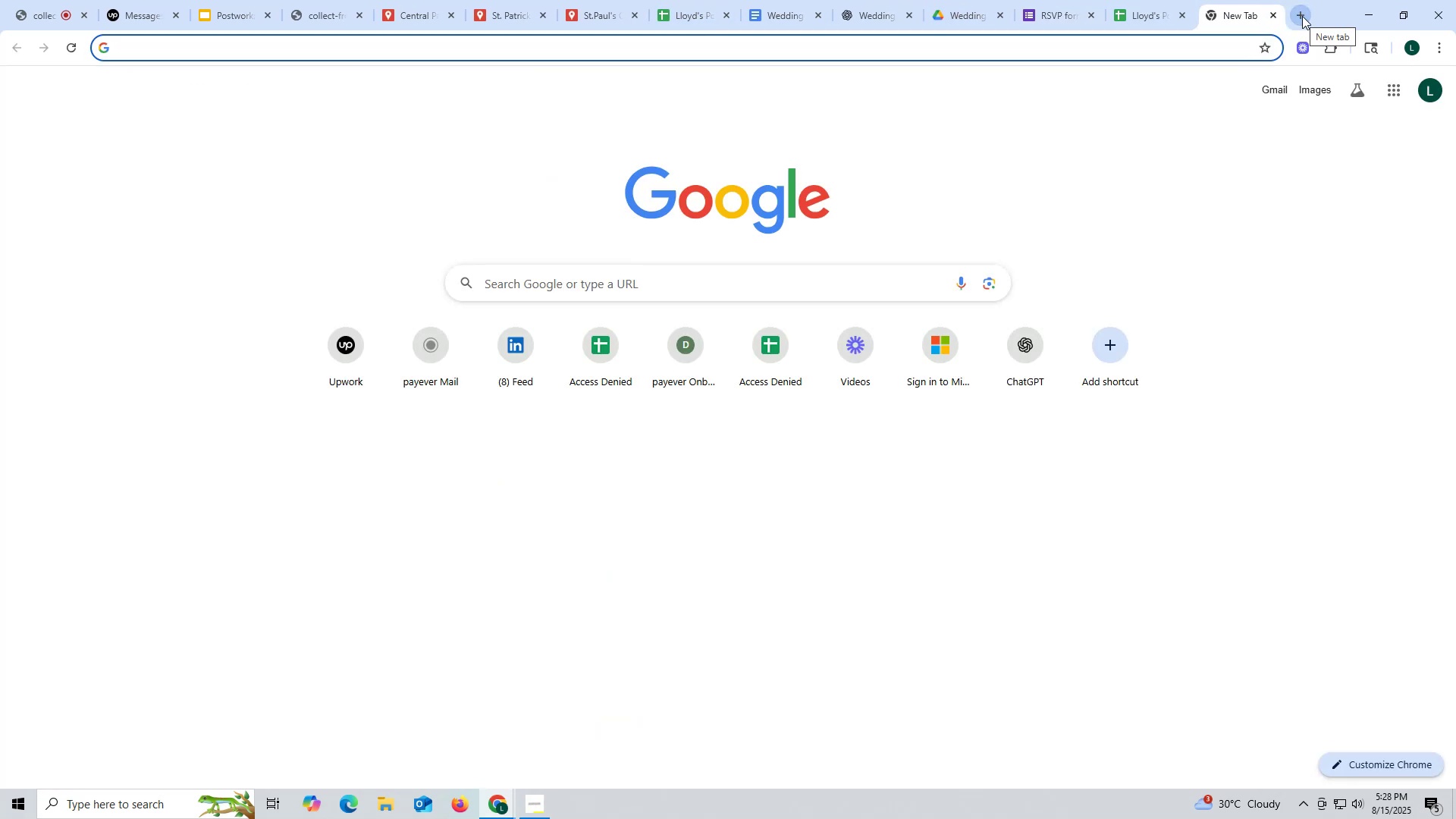 
key(G)
 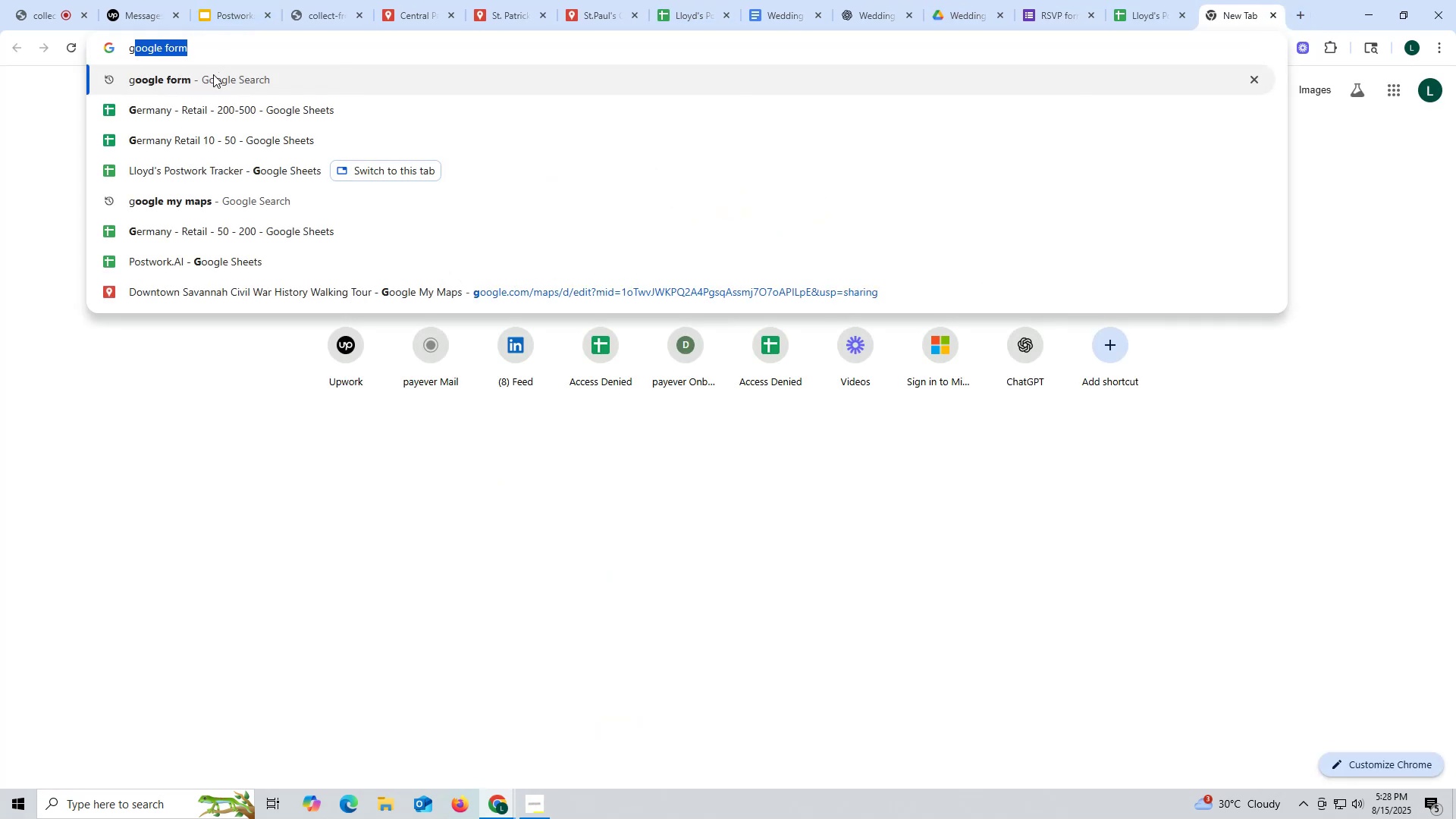 
left_click([216, 82])
 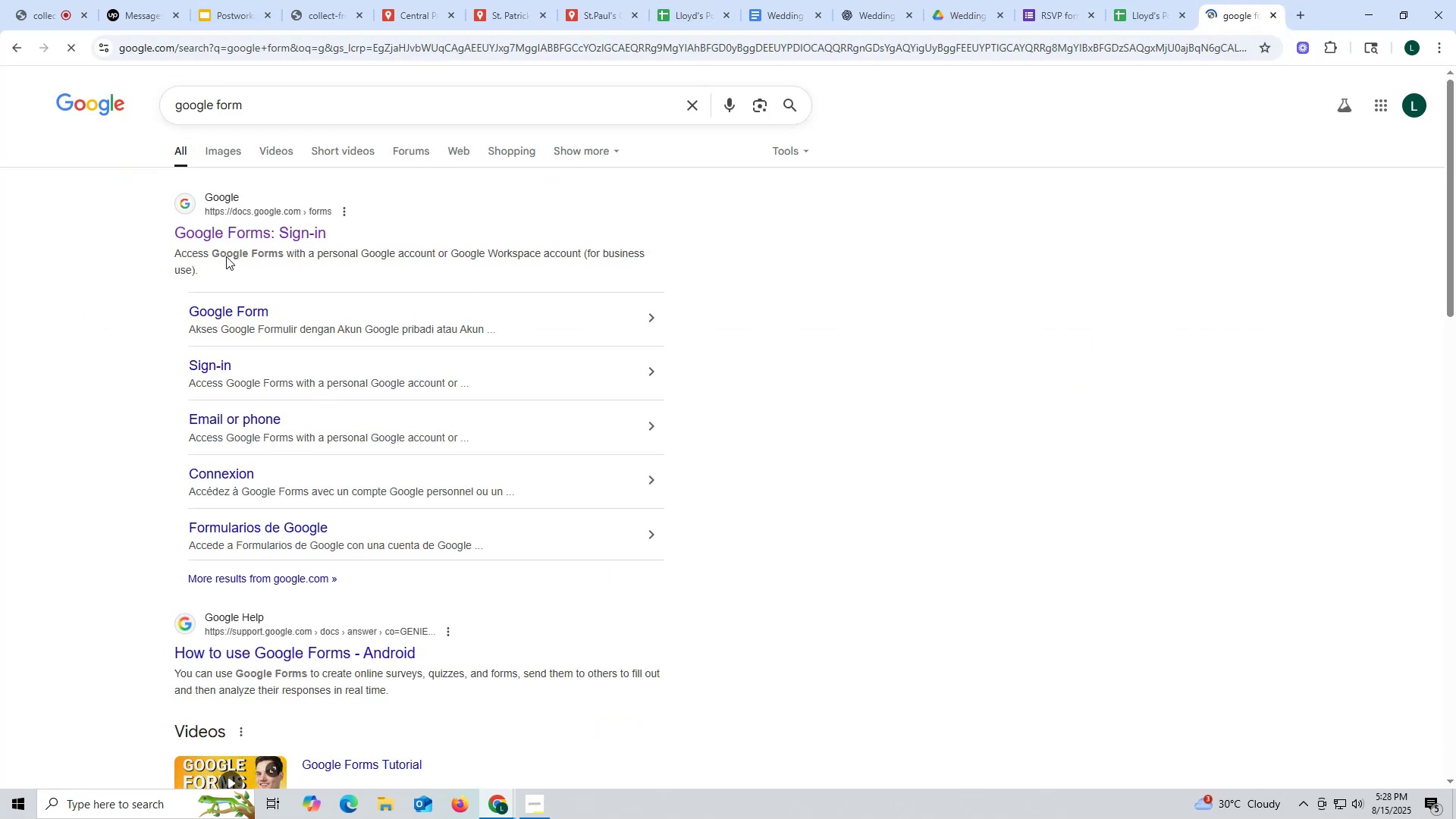 
left_click([231, 230])
 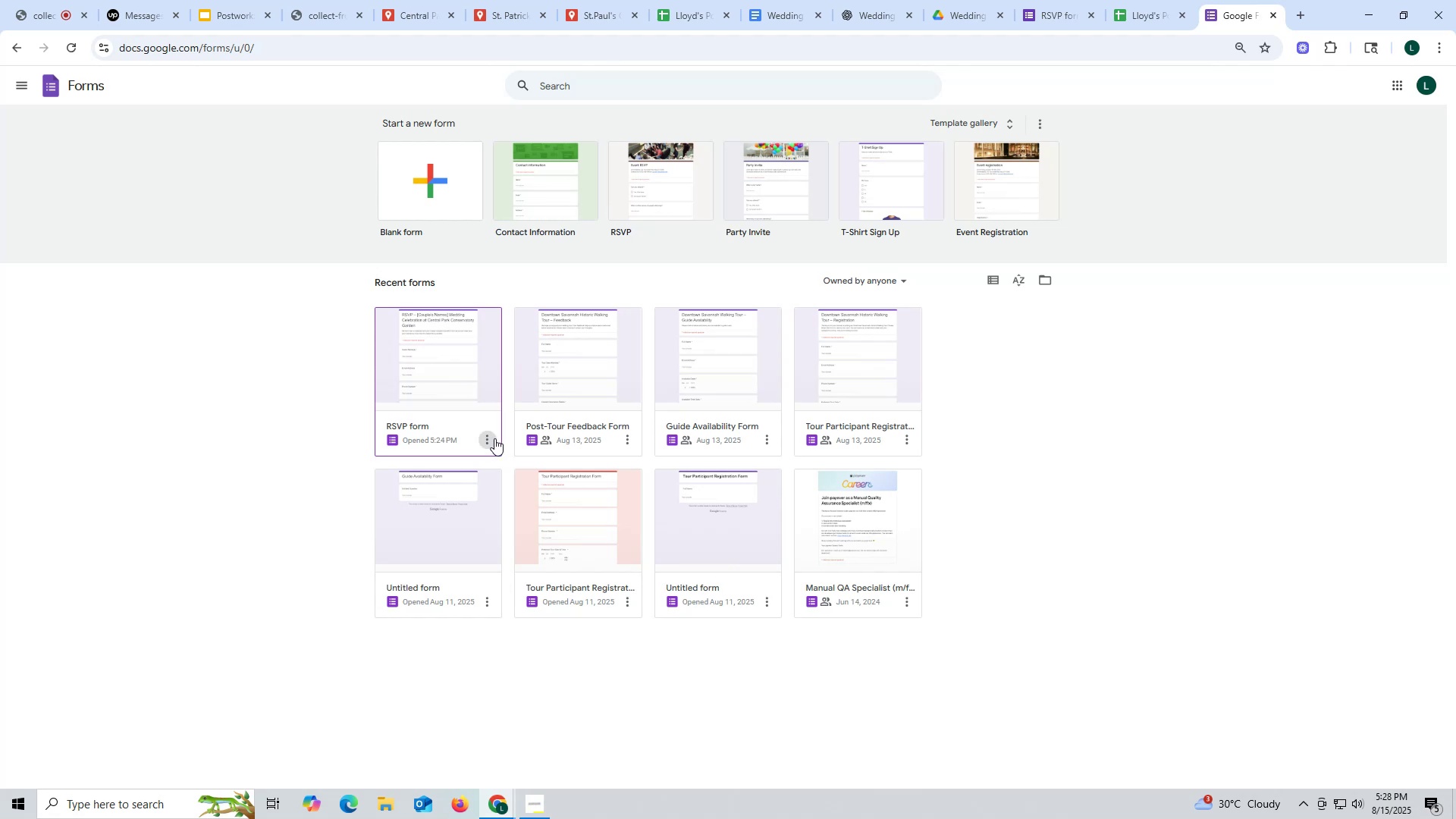 
wait(6.62)
 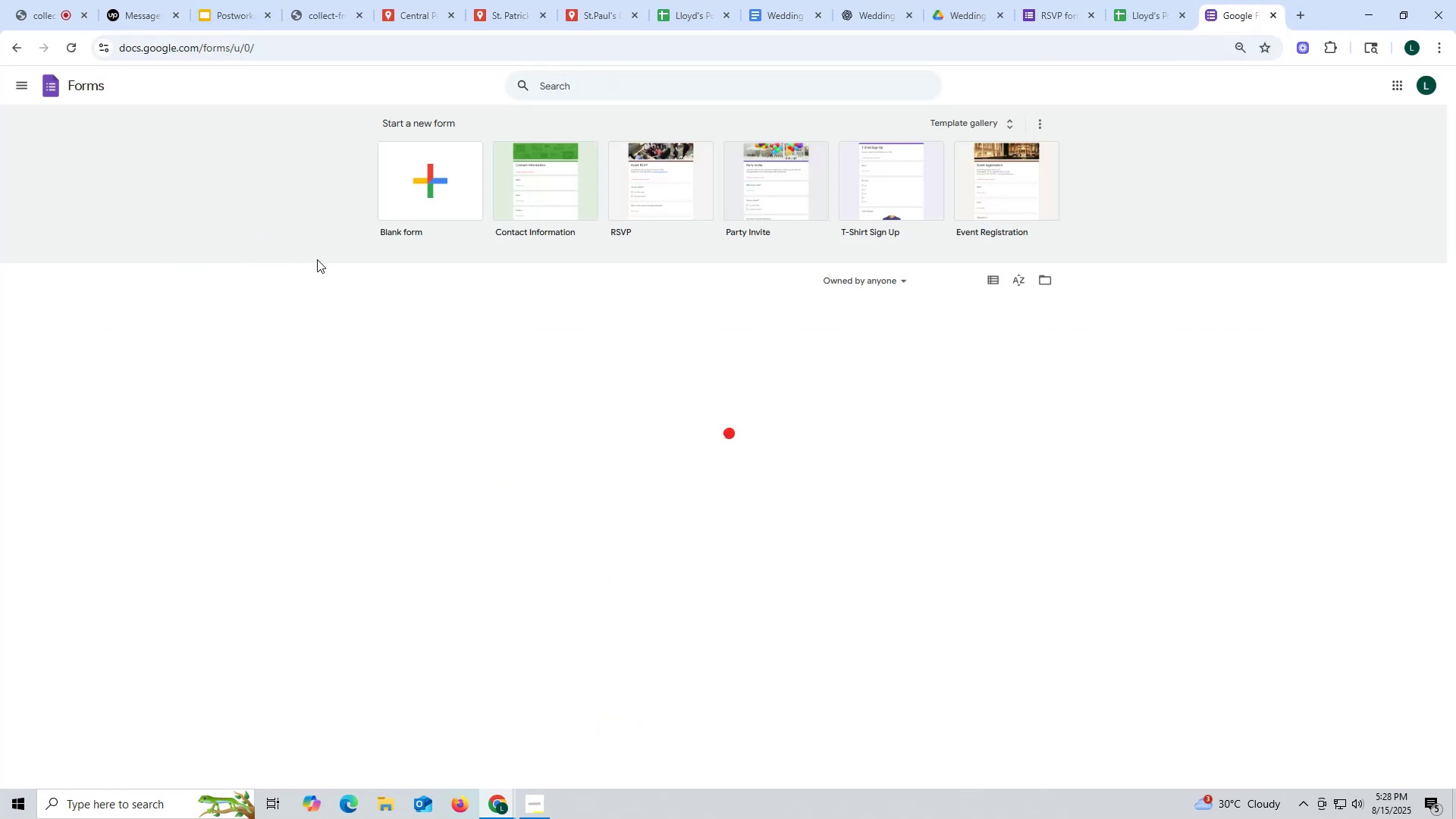 
left_click([488, 438])
 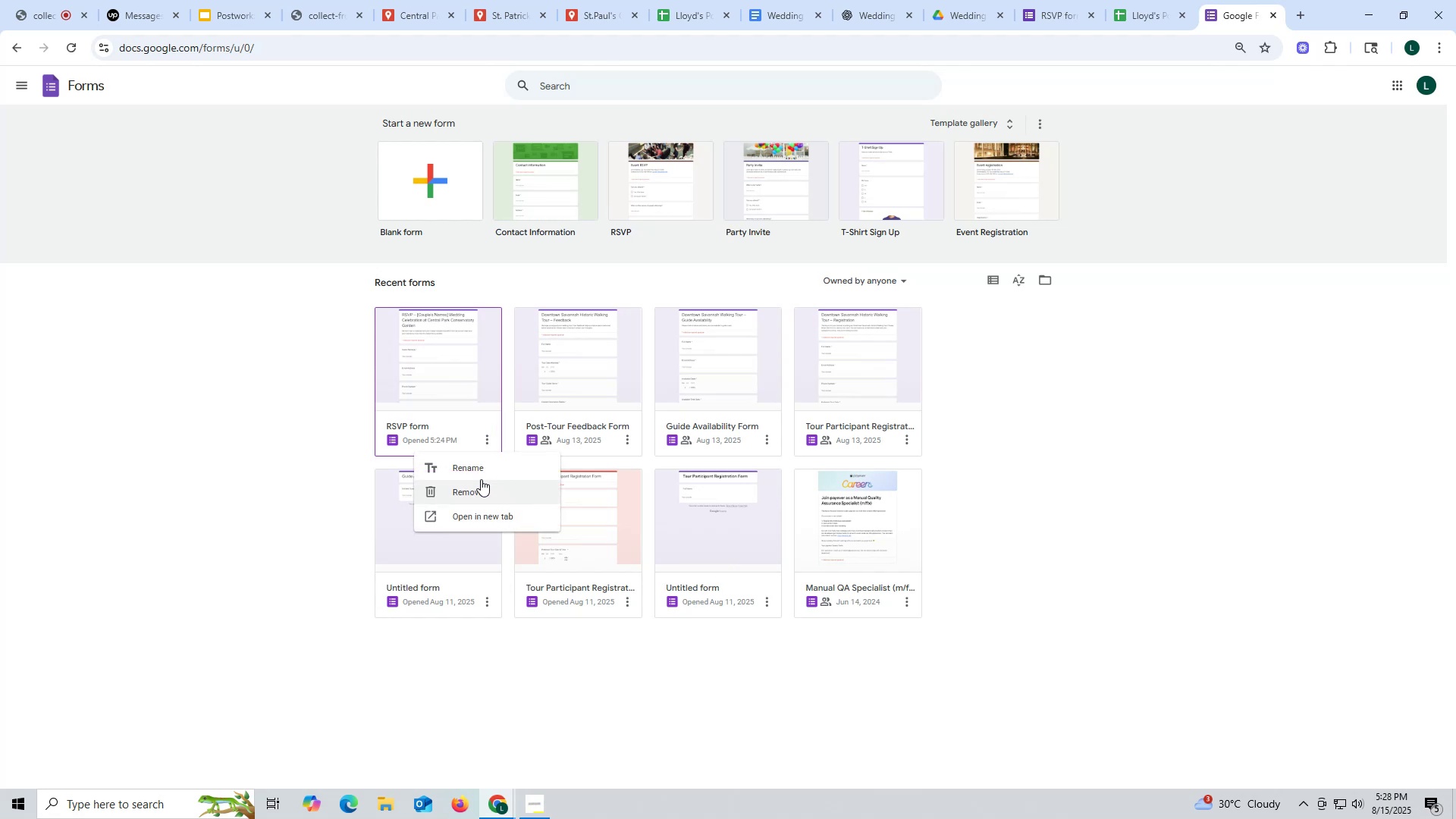 
left_click([481, 472])
 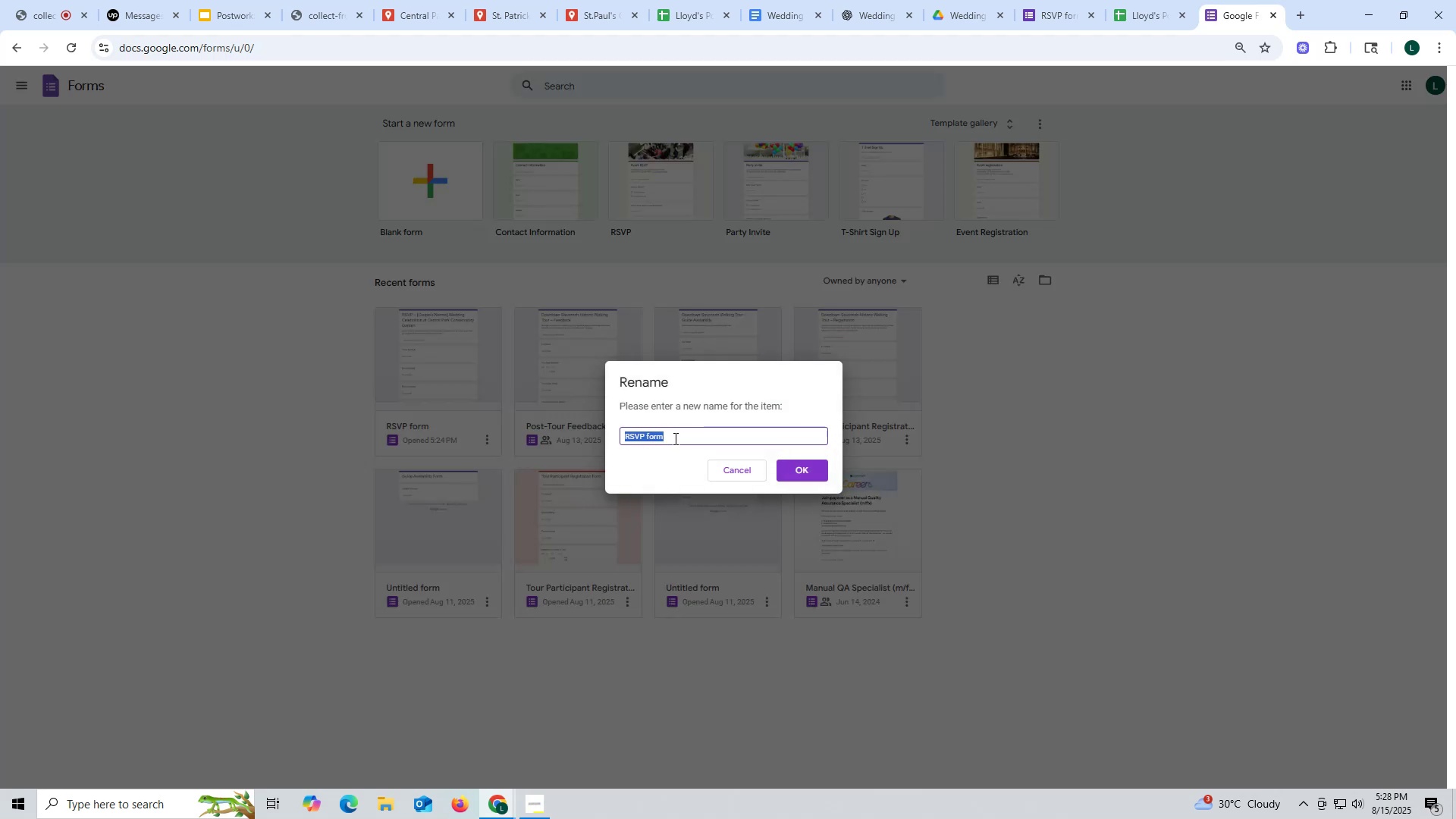 
left_click([675, 435])
 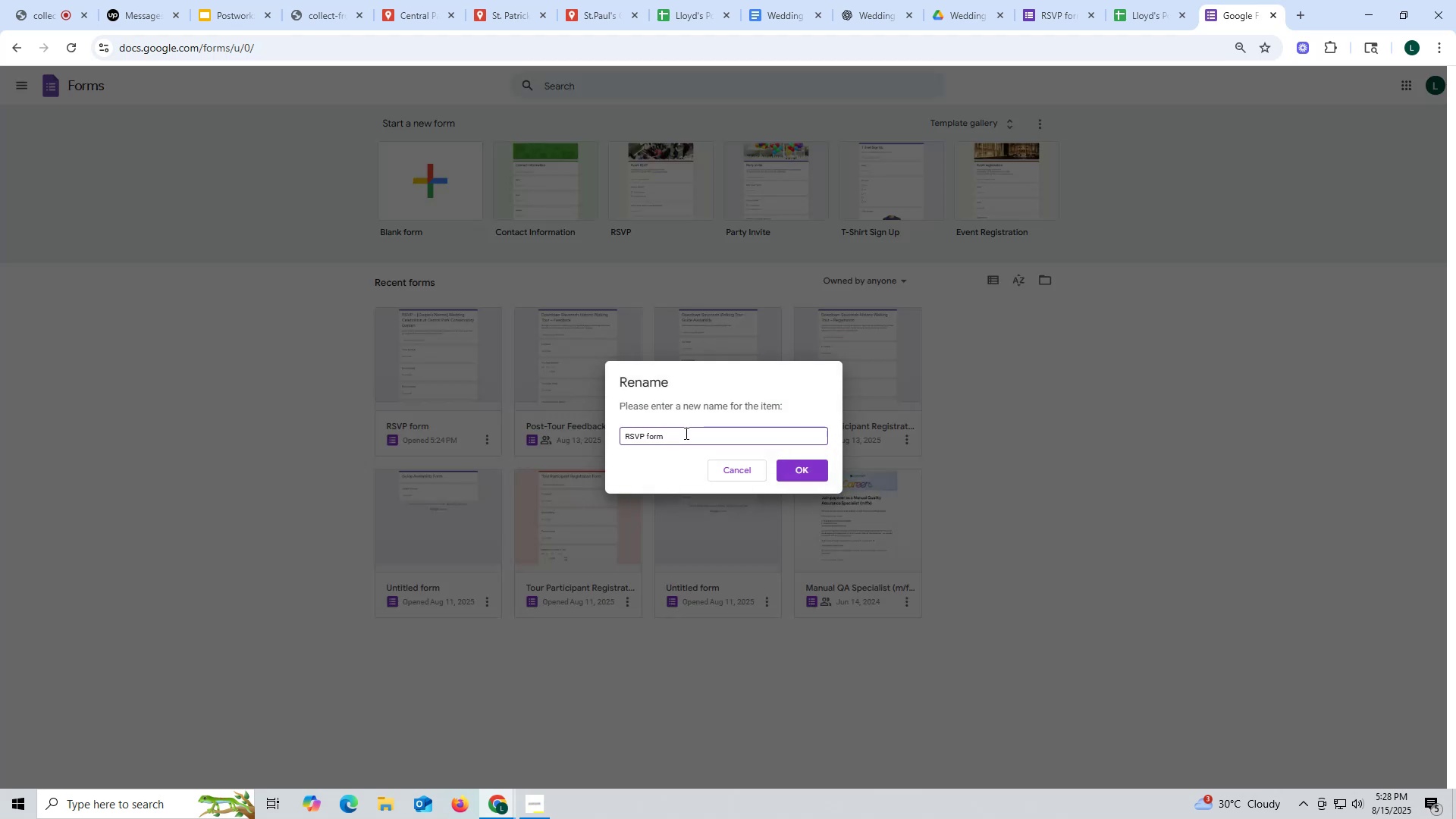 
key(Space)
 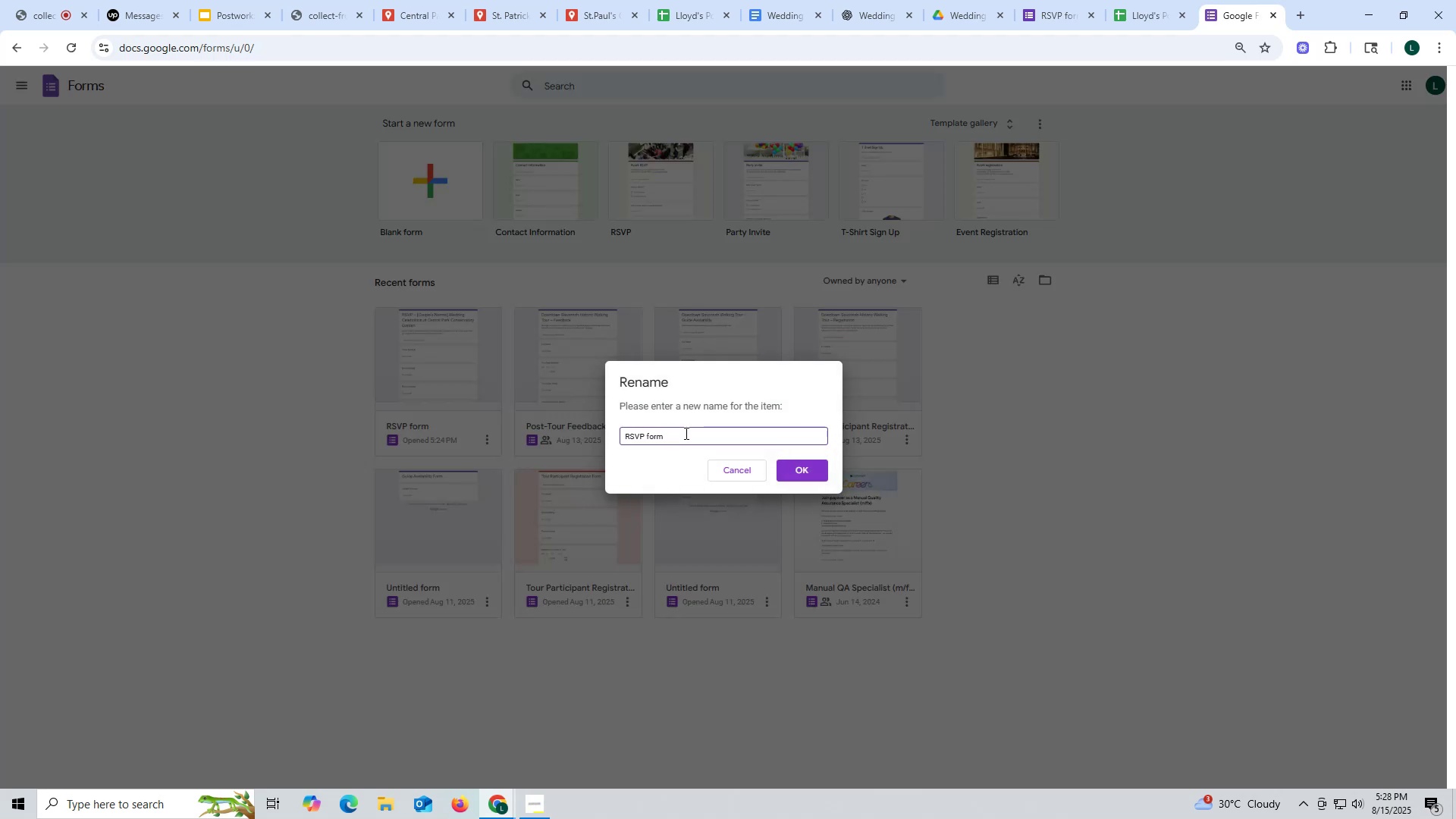 
key(Minus)
 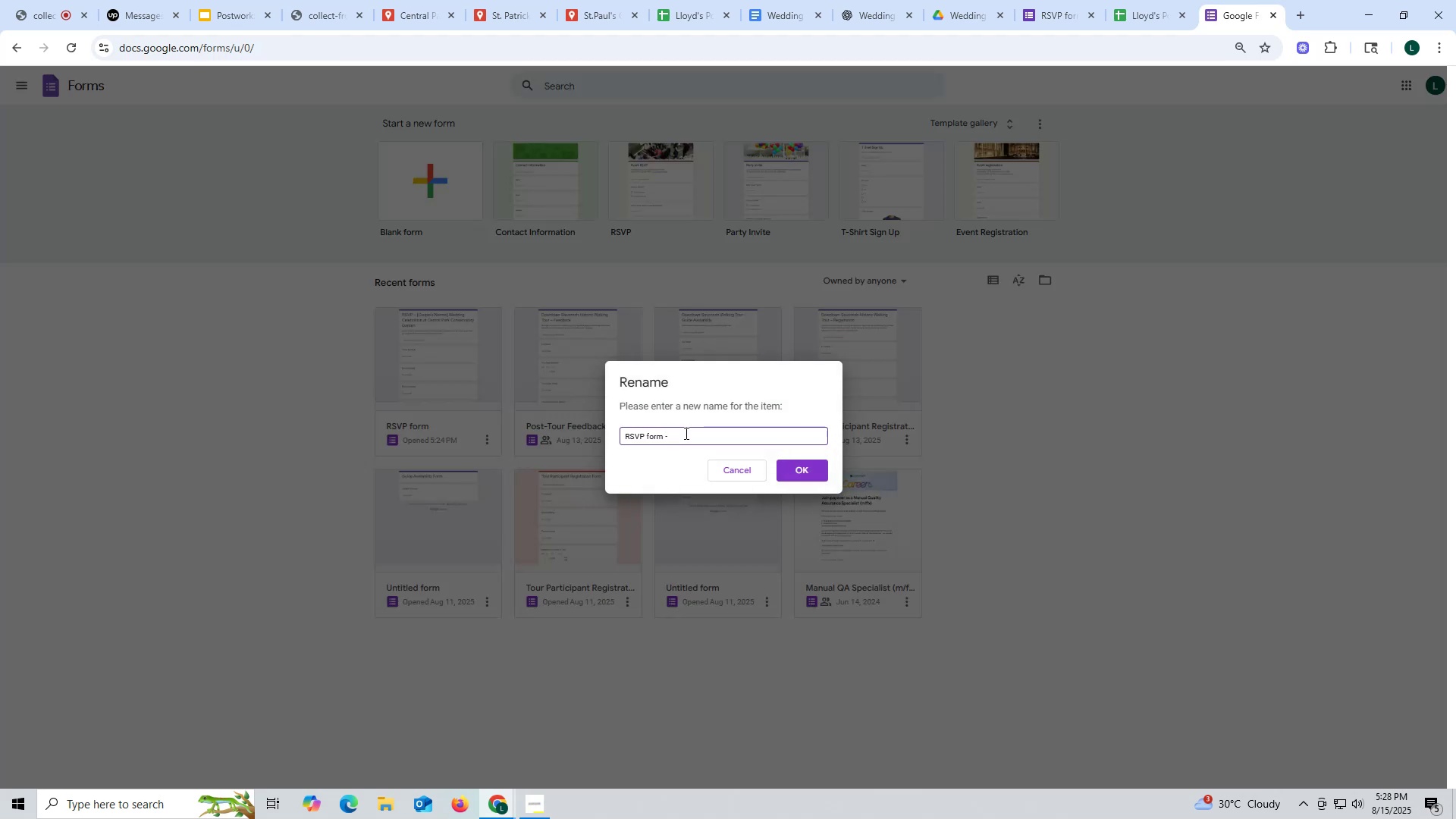 
key(Space)
 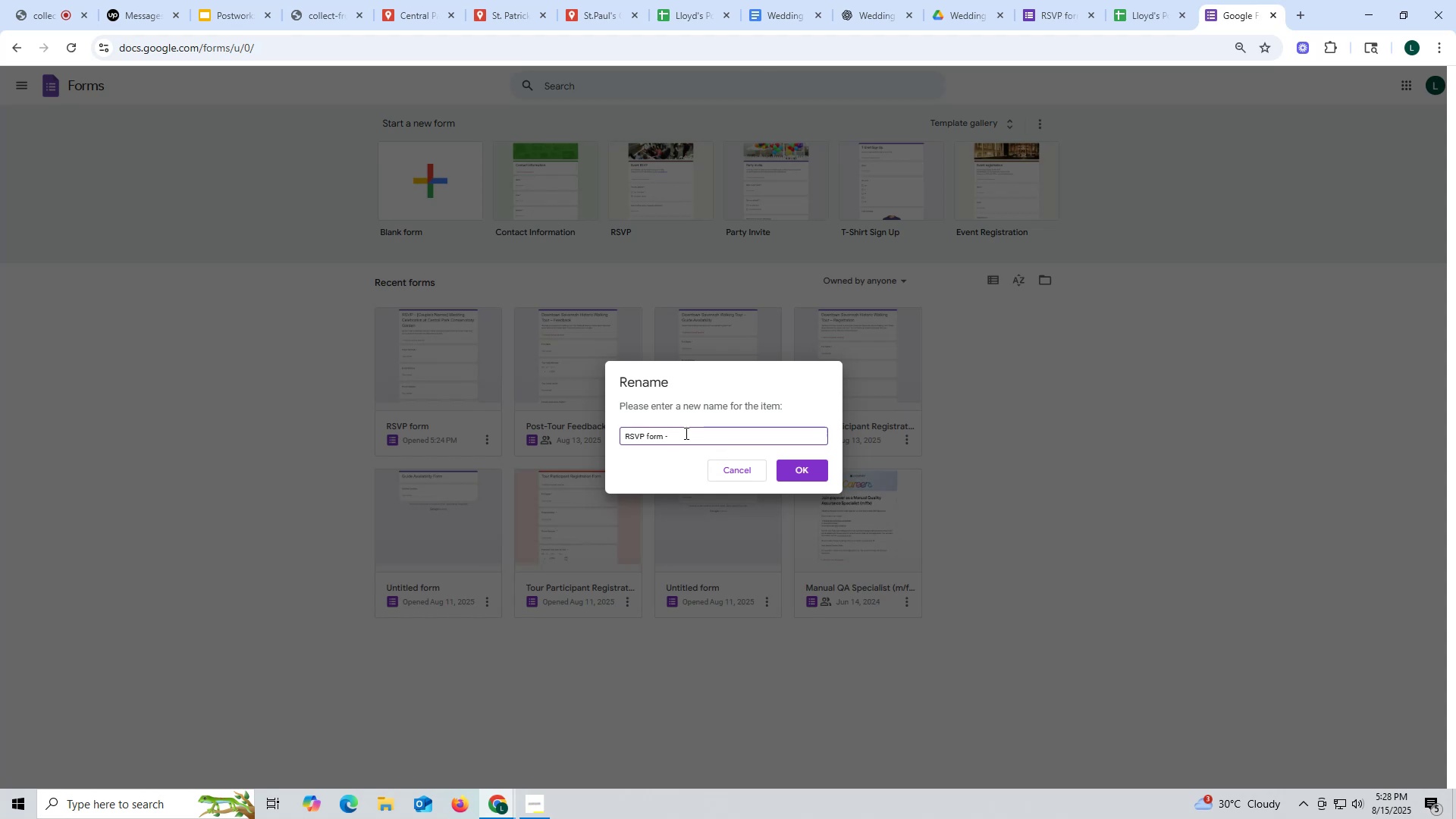 
key(1)
 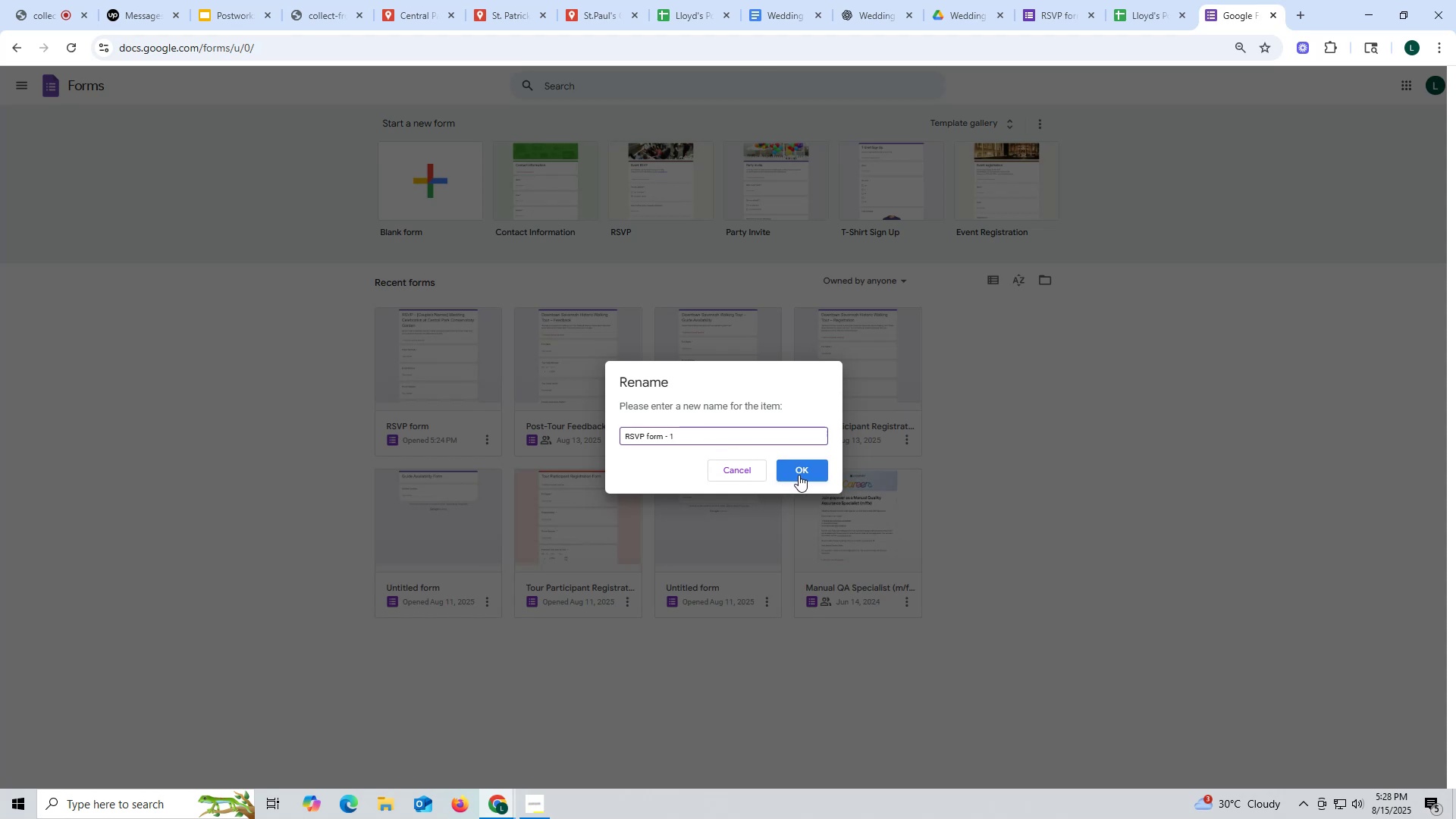 
left_click([799, 475])
 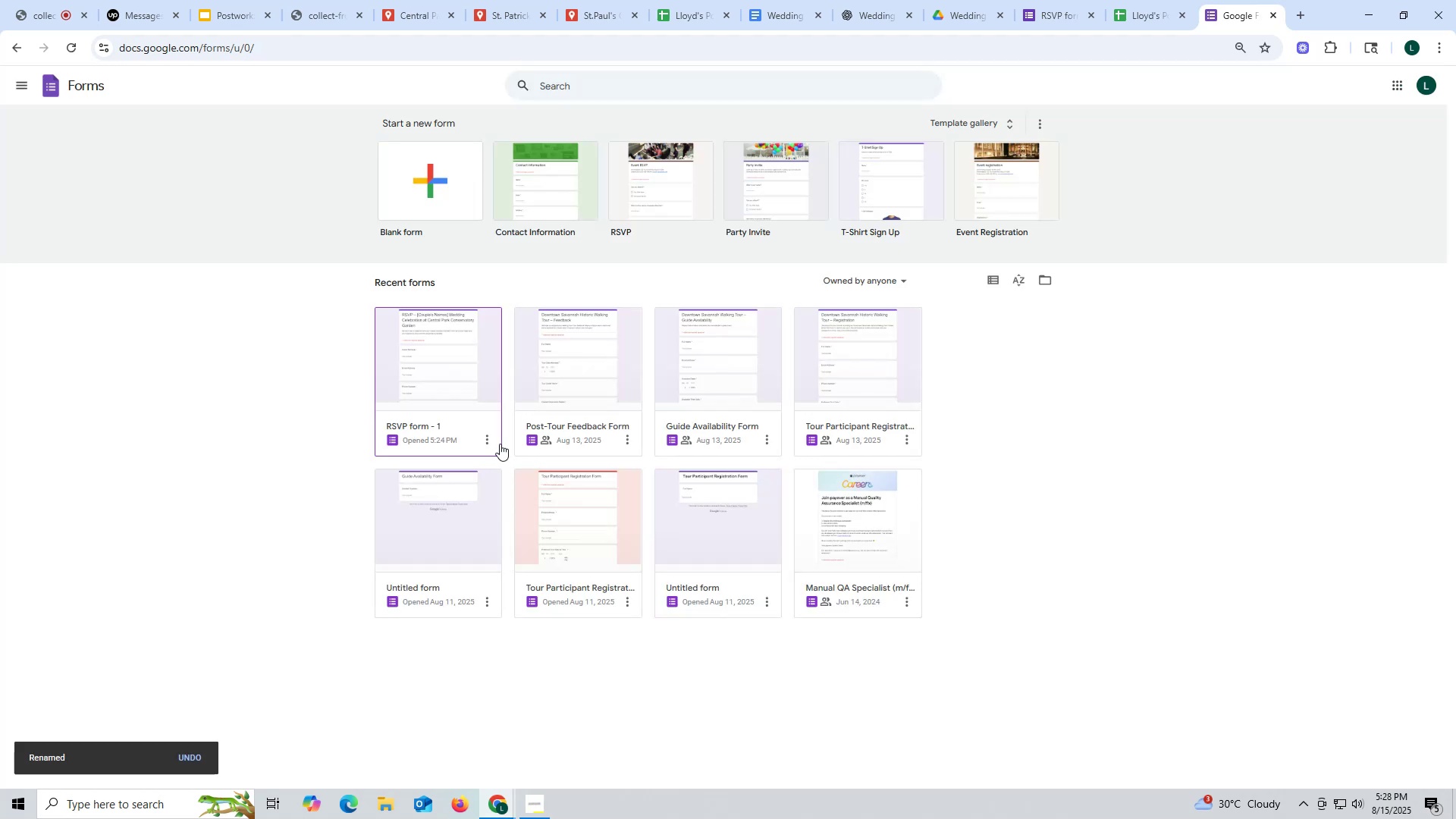 
left_click([489, 439])
 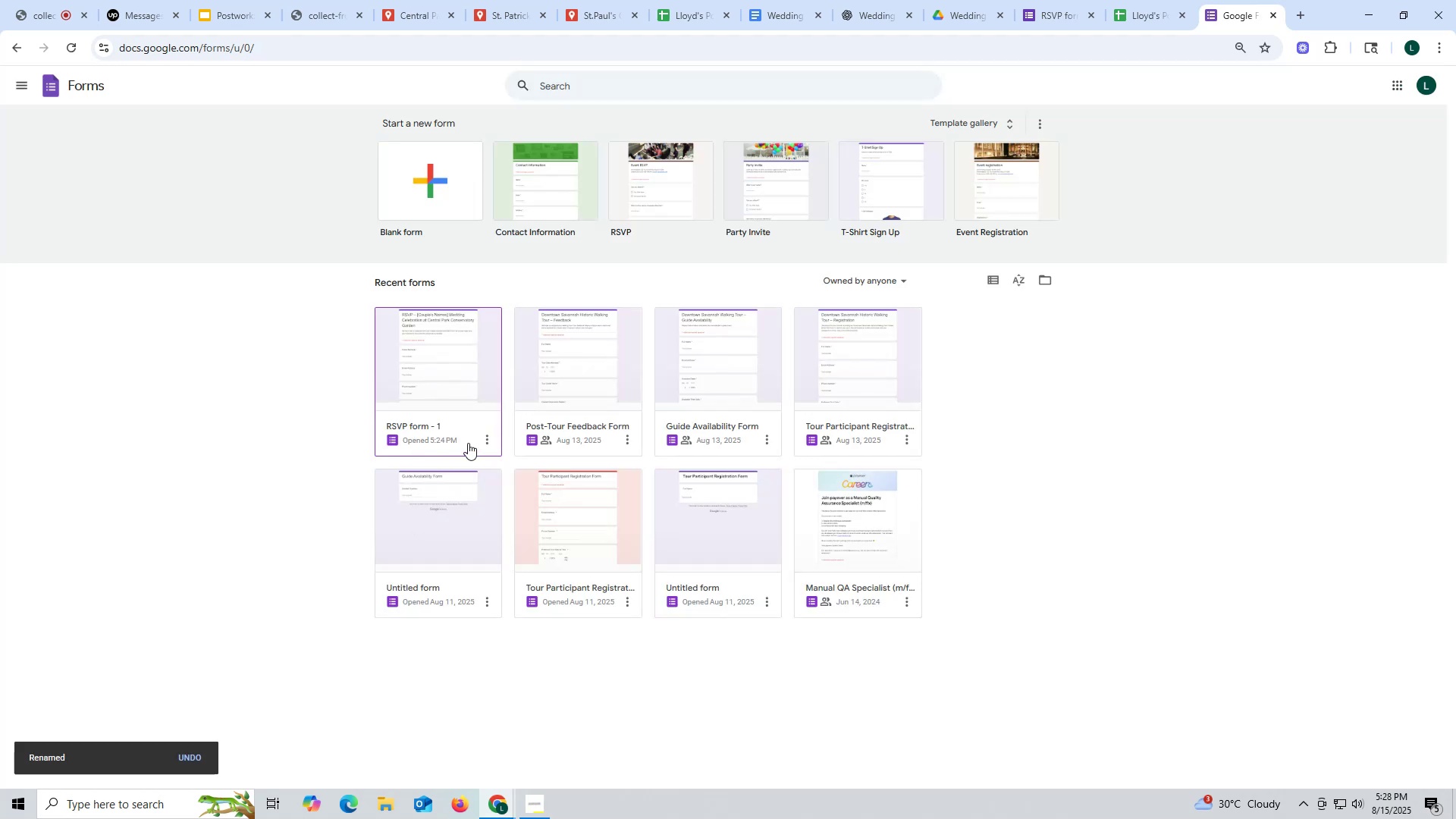 
left_click([487, 439])
 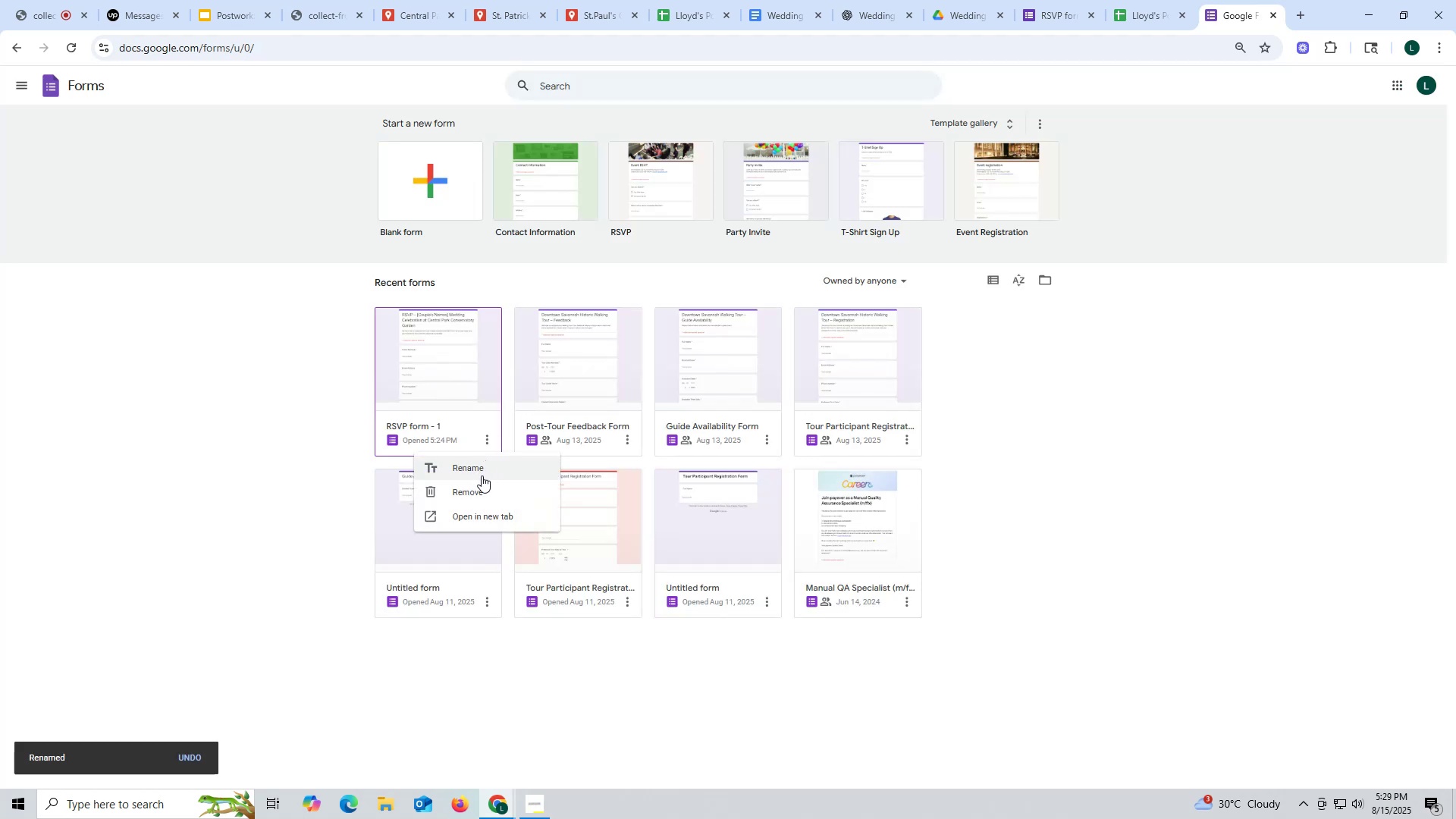 
wait(8.06)
 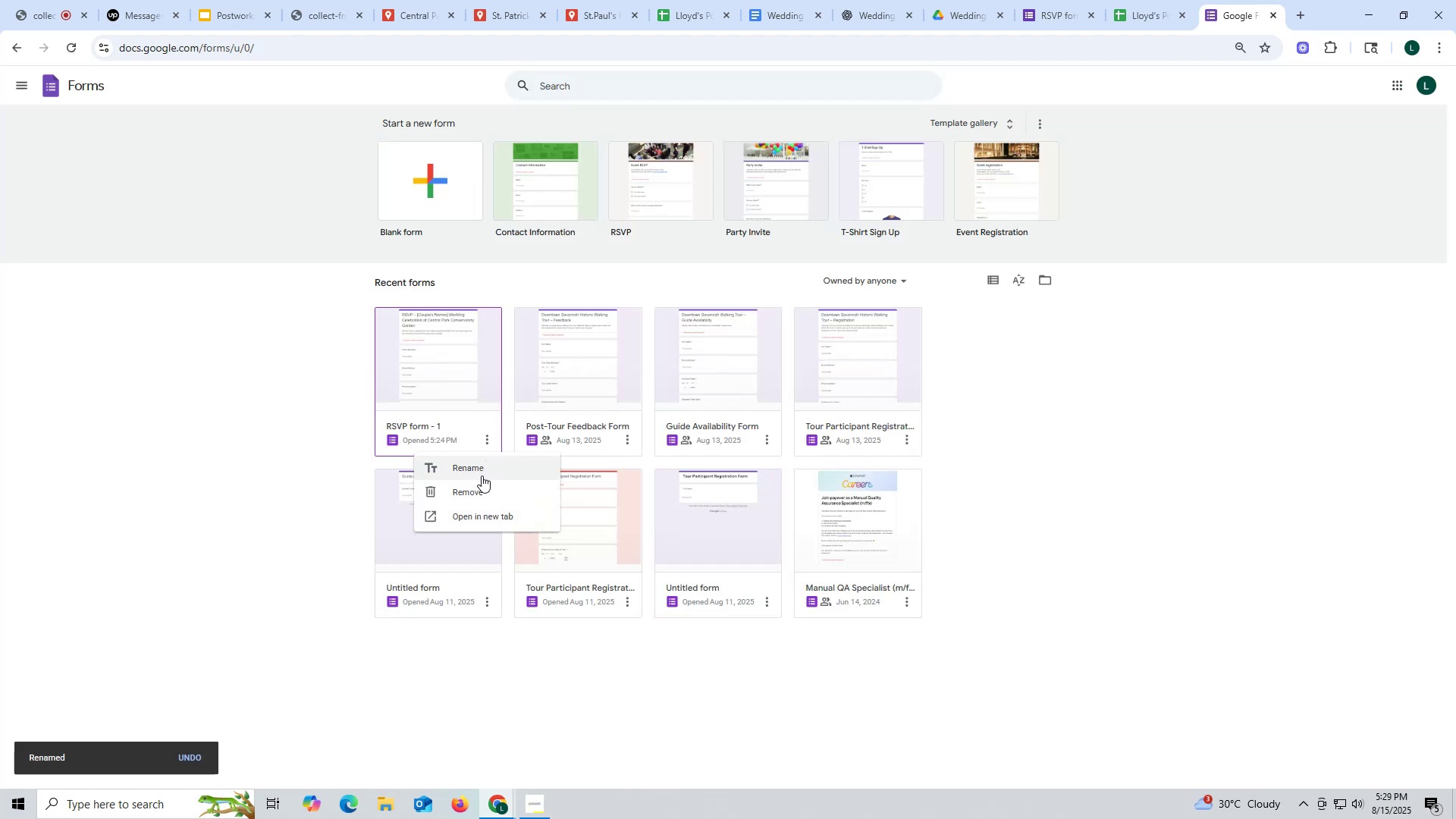 
right_click([481, 376])
 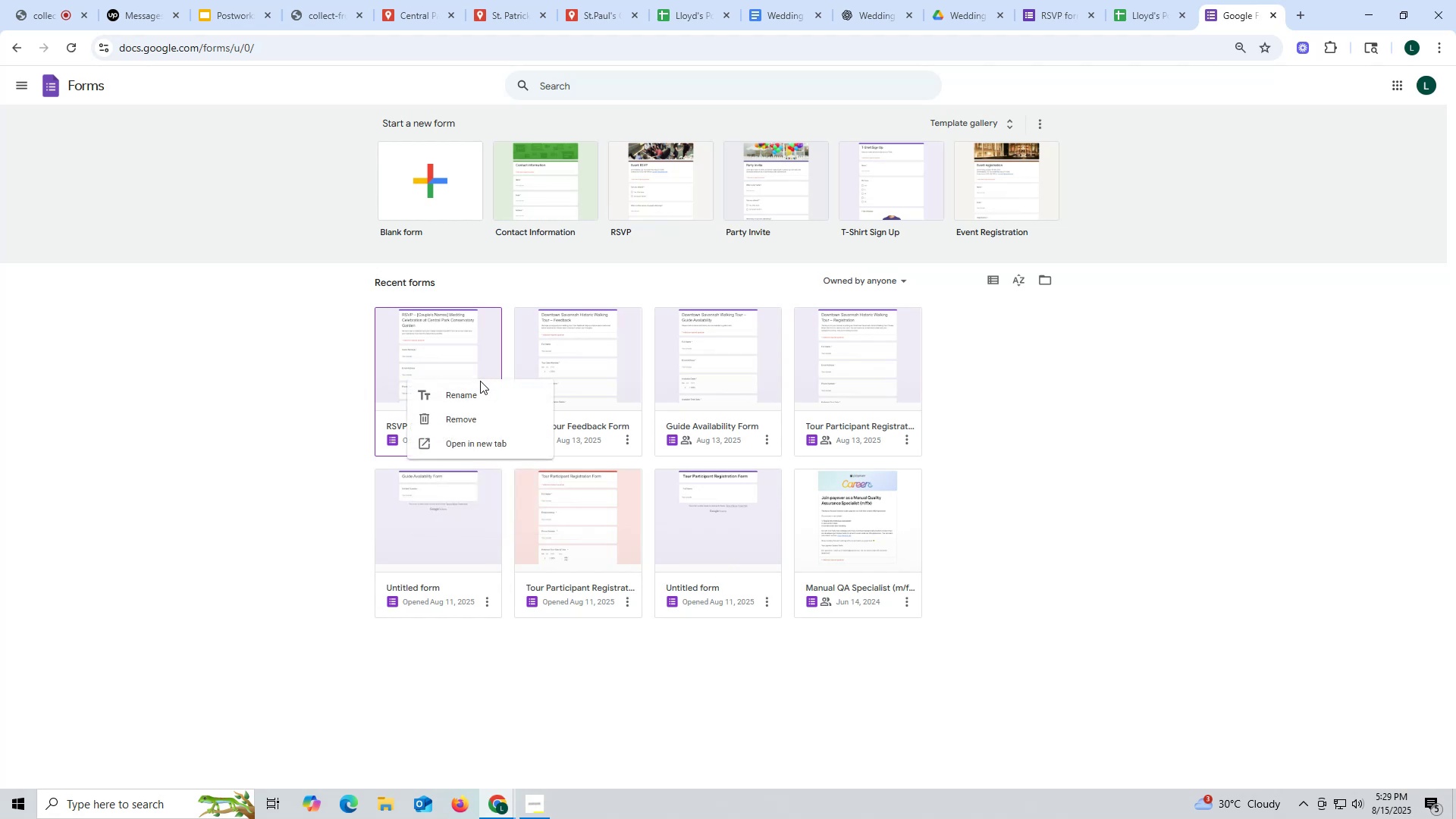 
left_click([338, 423])
 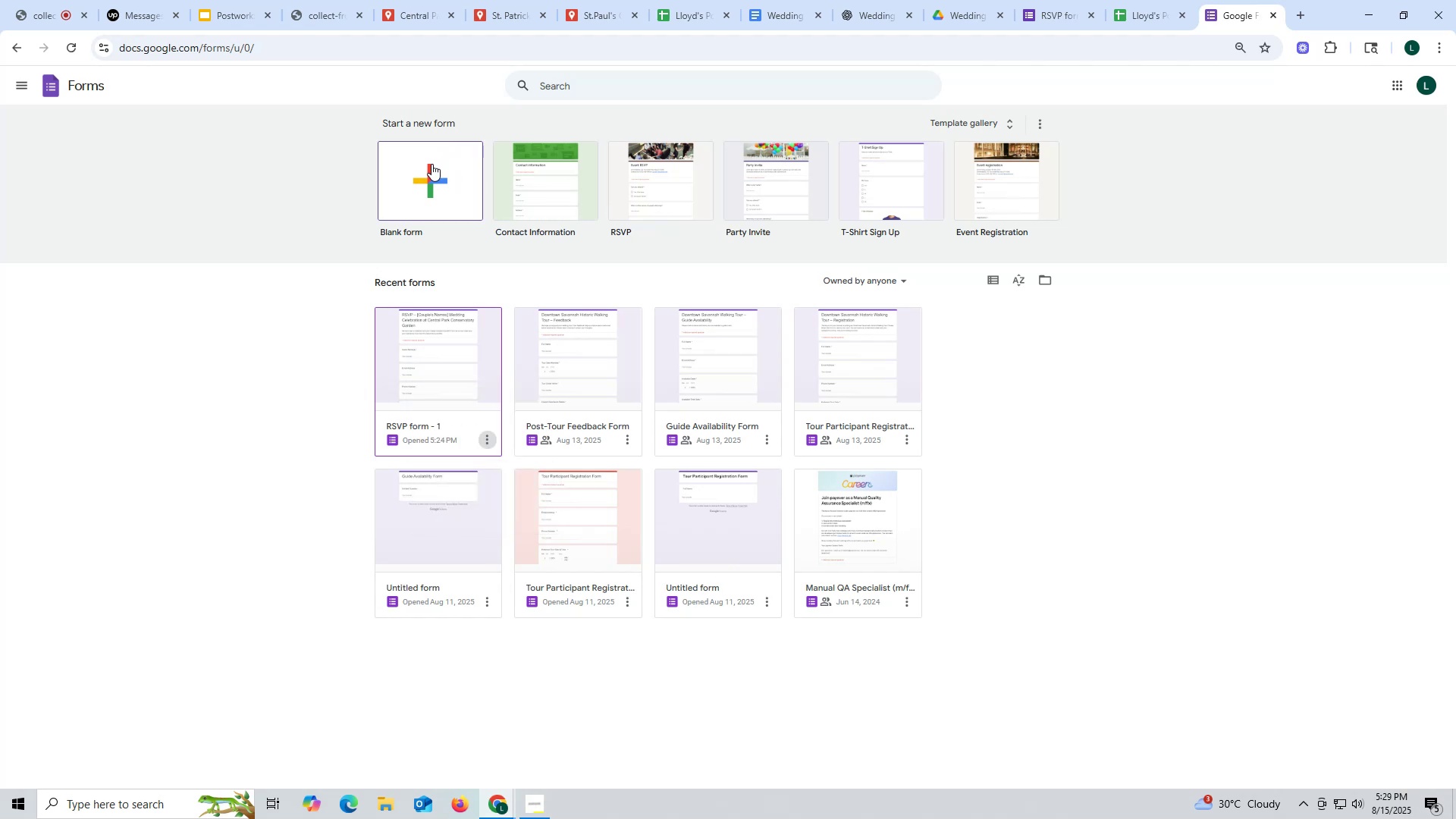 
left_click([496, 437])
 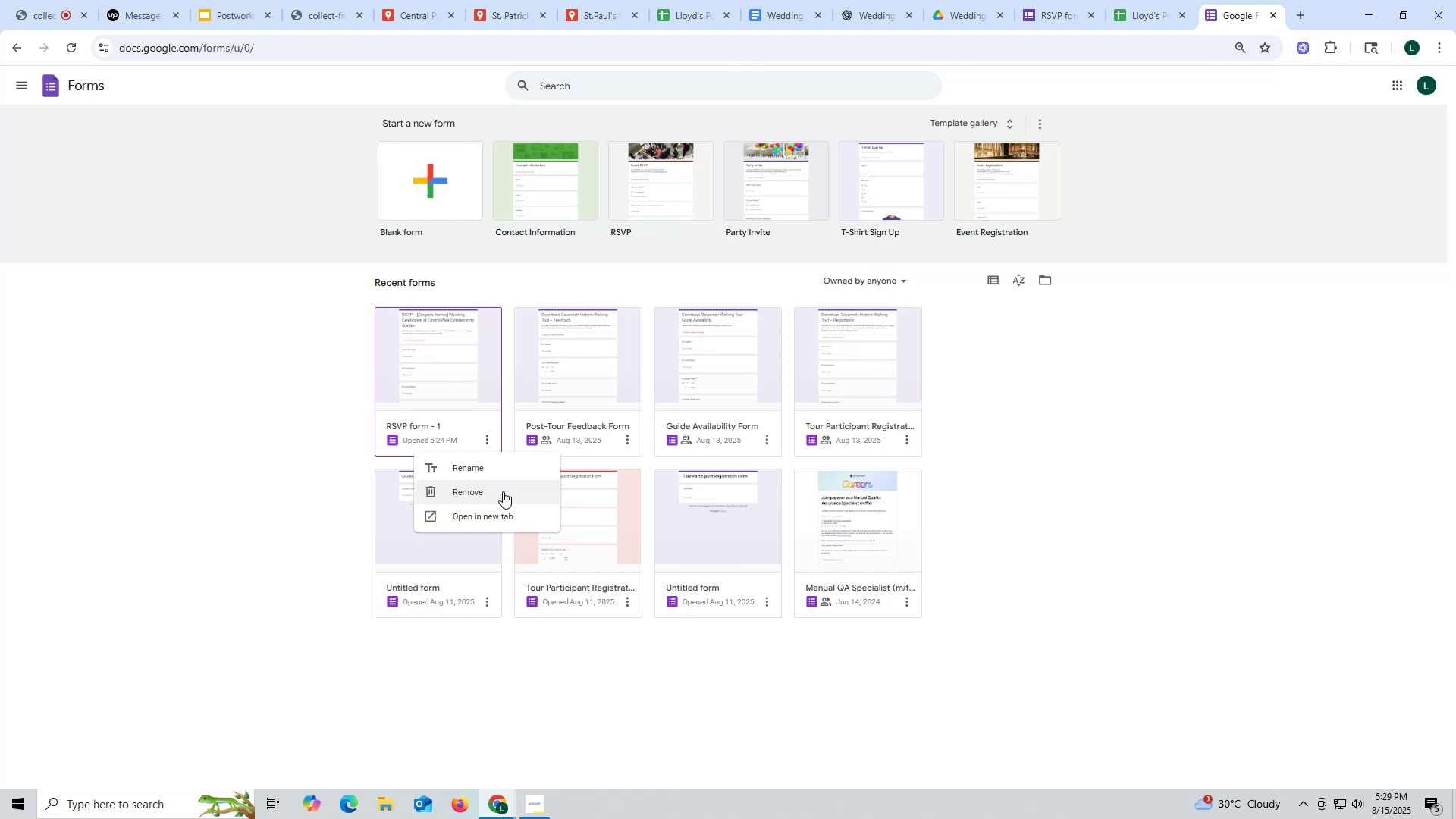 
left_click([503, 467])
 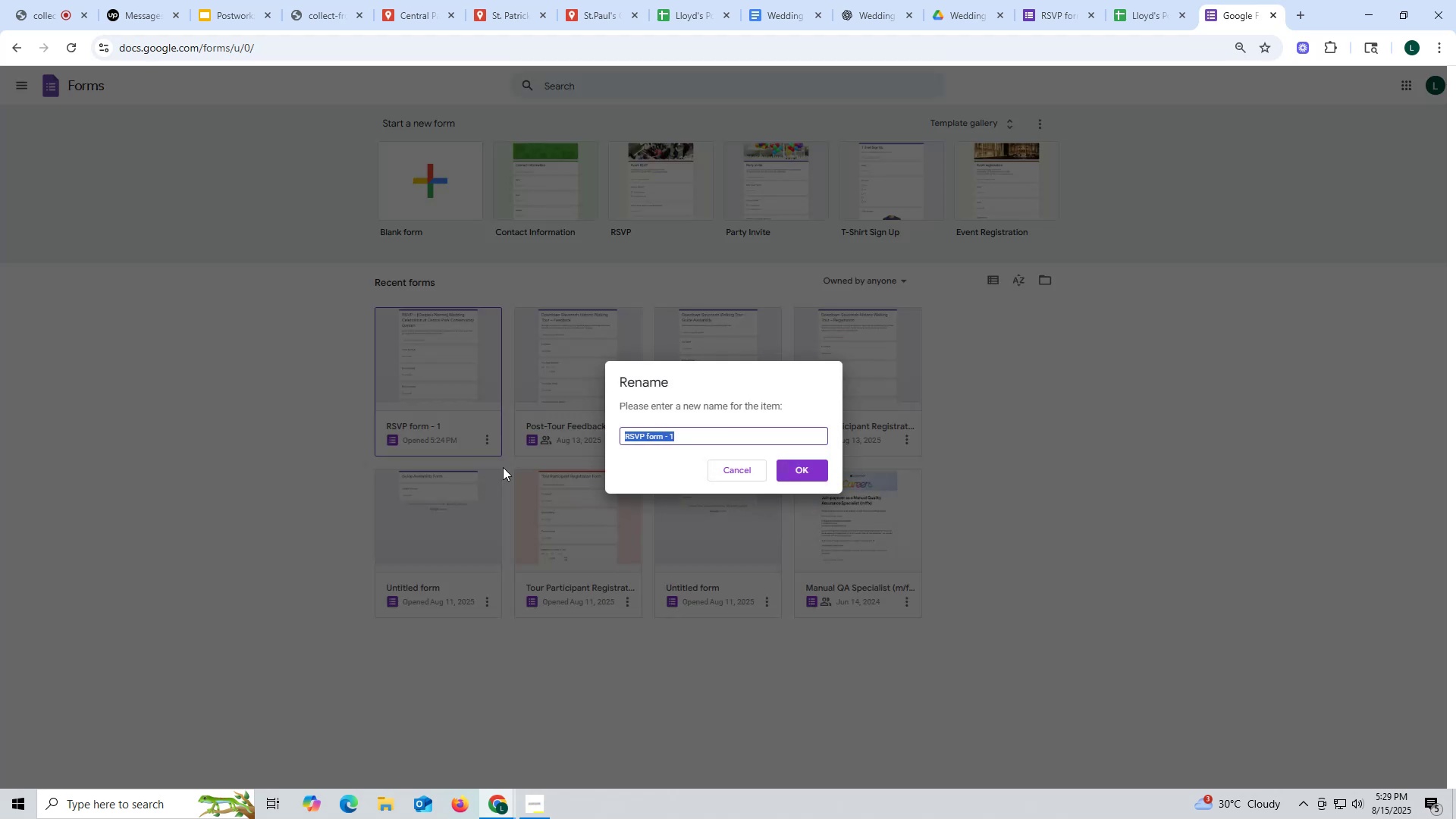 
key(Control+ControlLeft)
 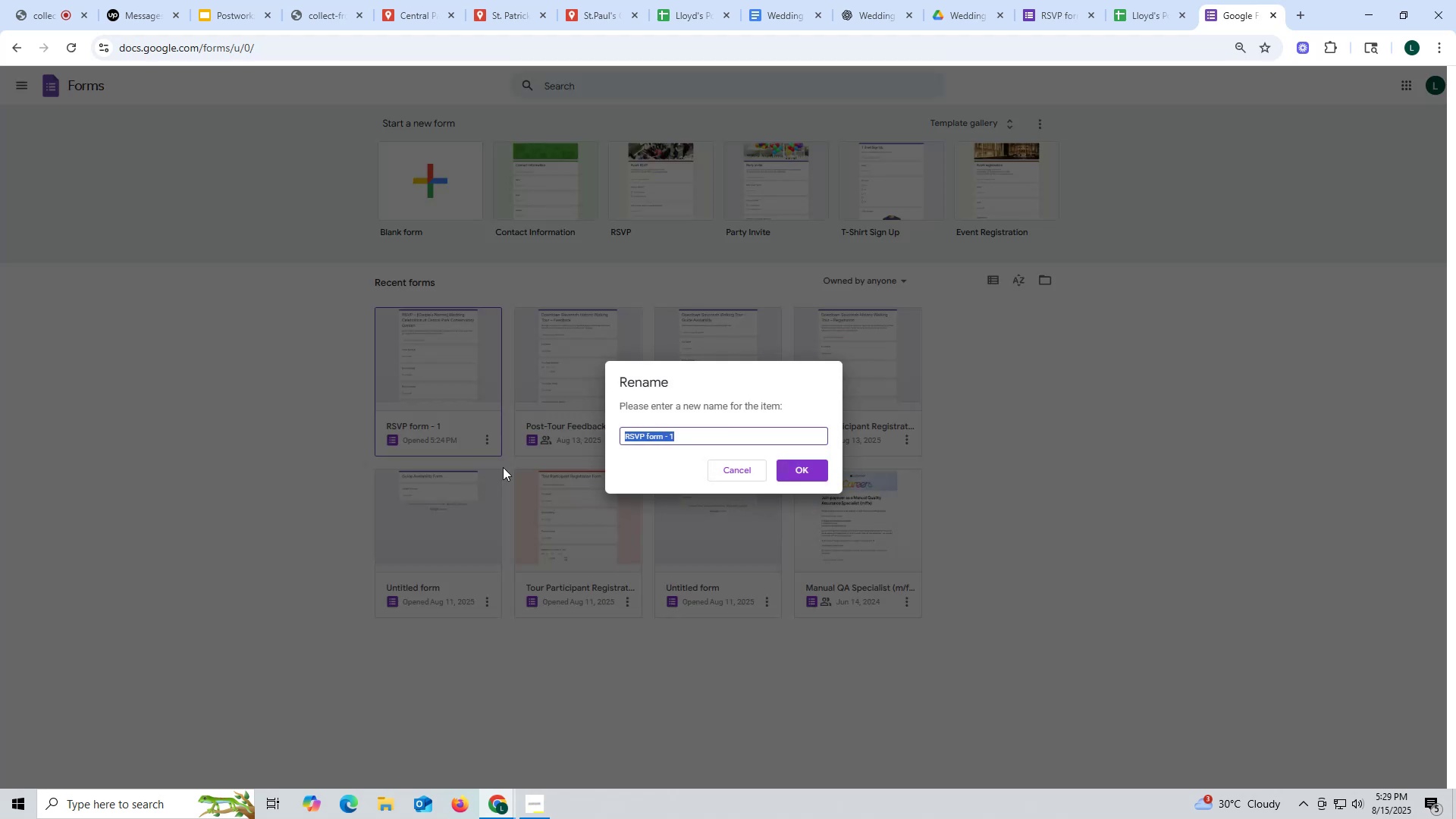 
key(Control+C)
 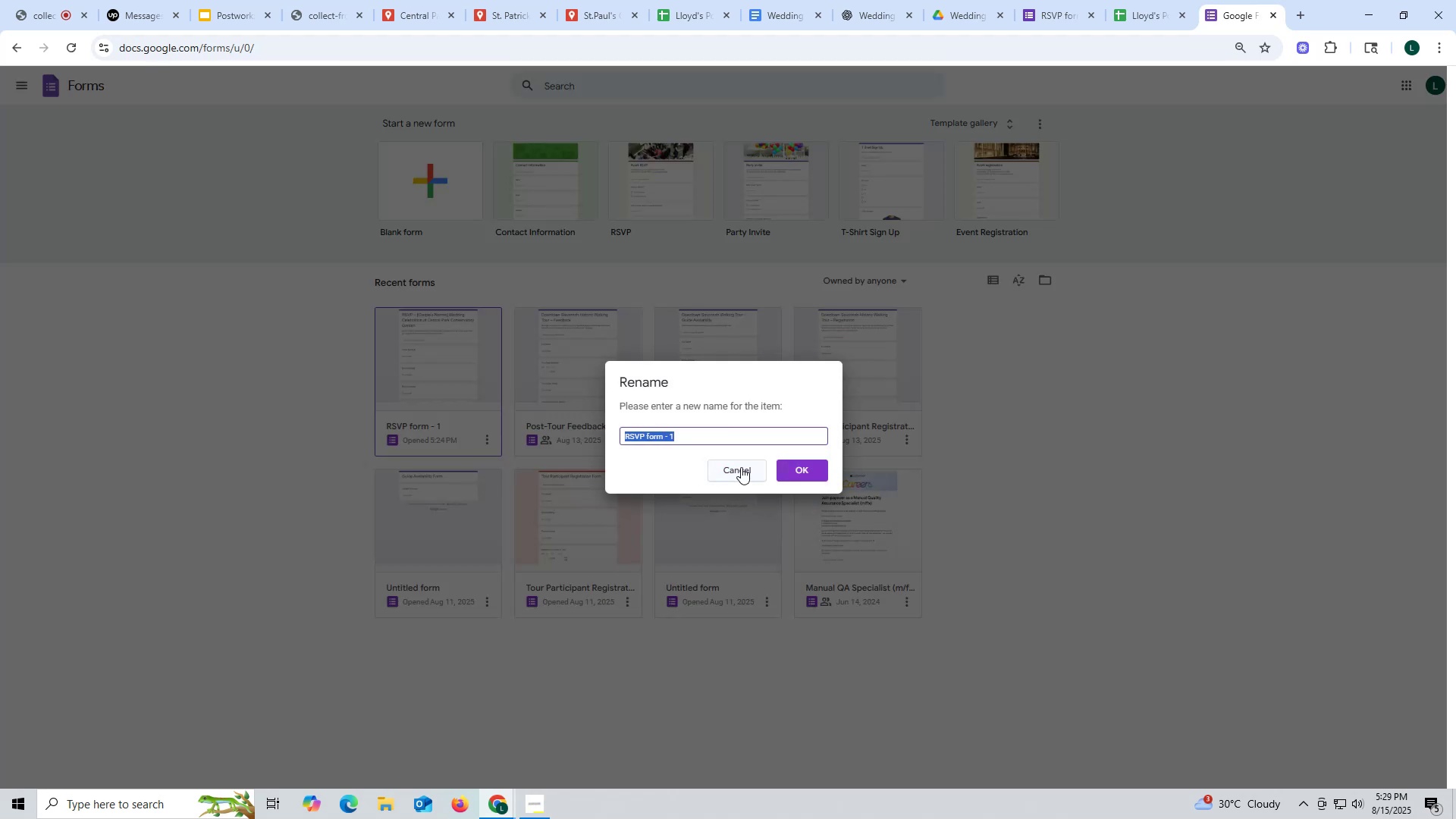 
left_click([743, 464])
 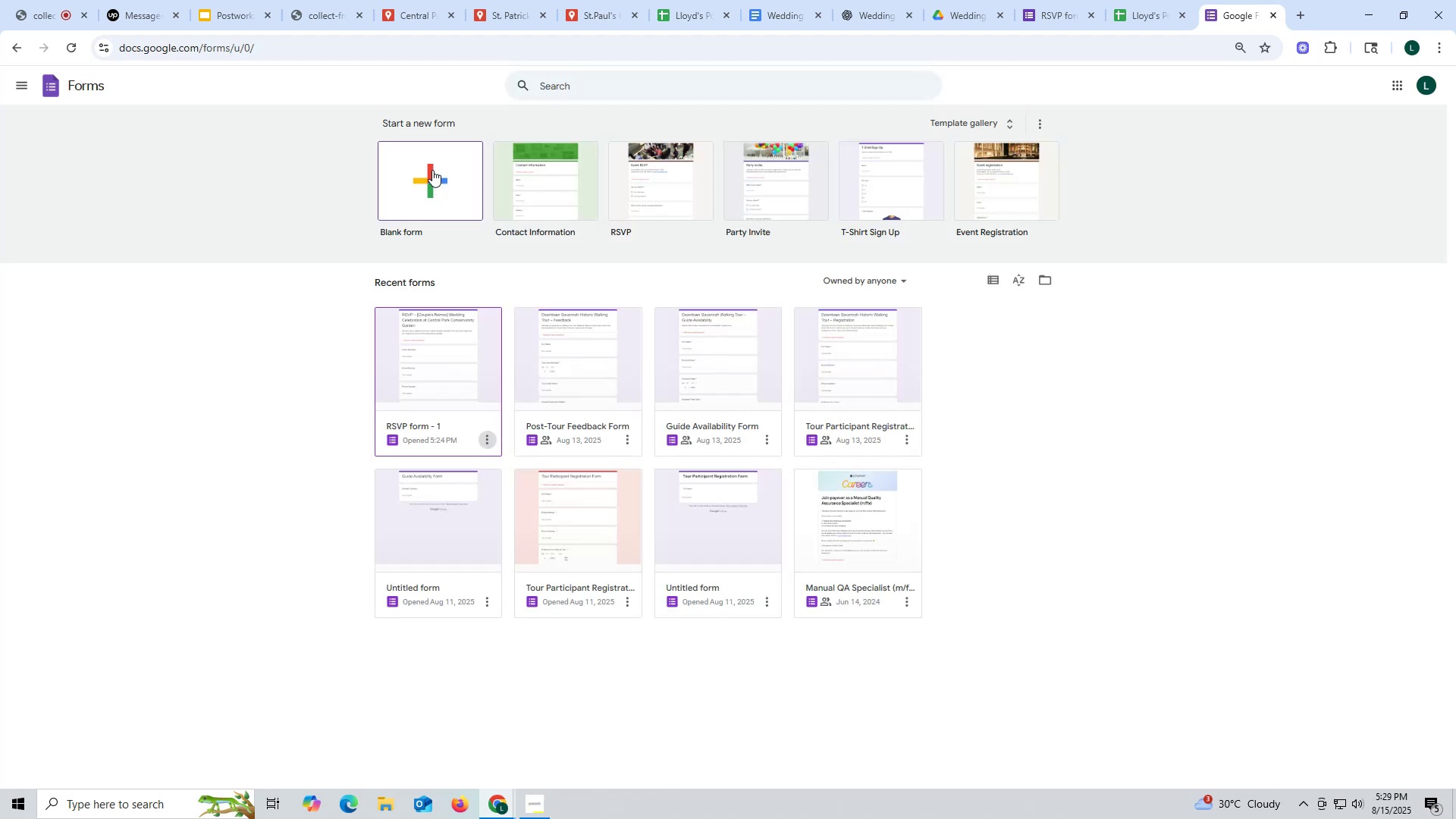 
left_click([432, 170])
 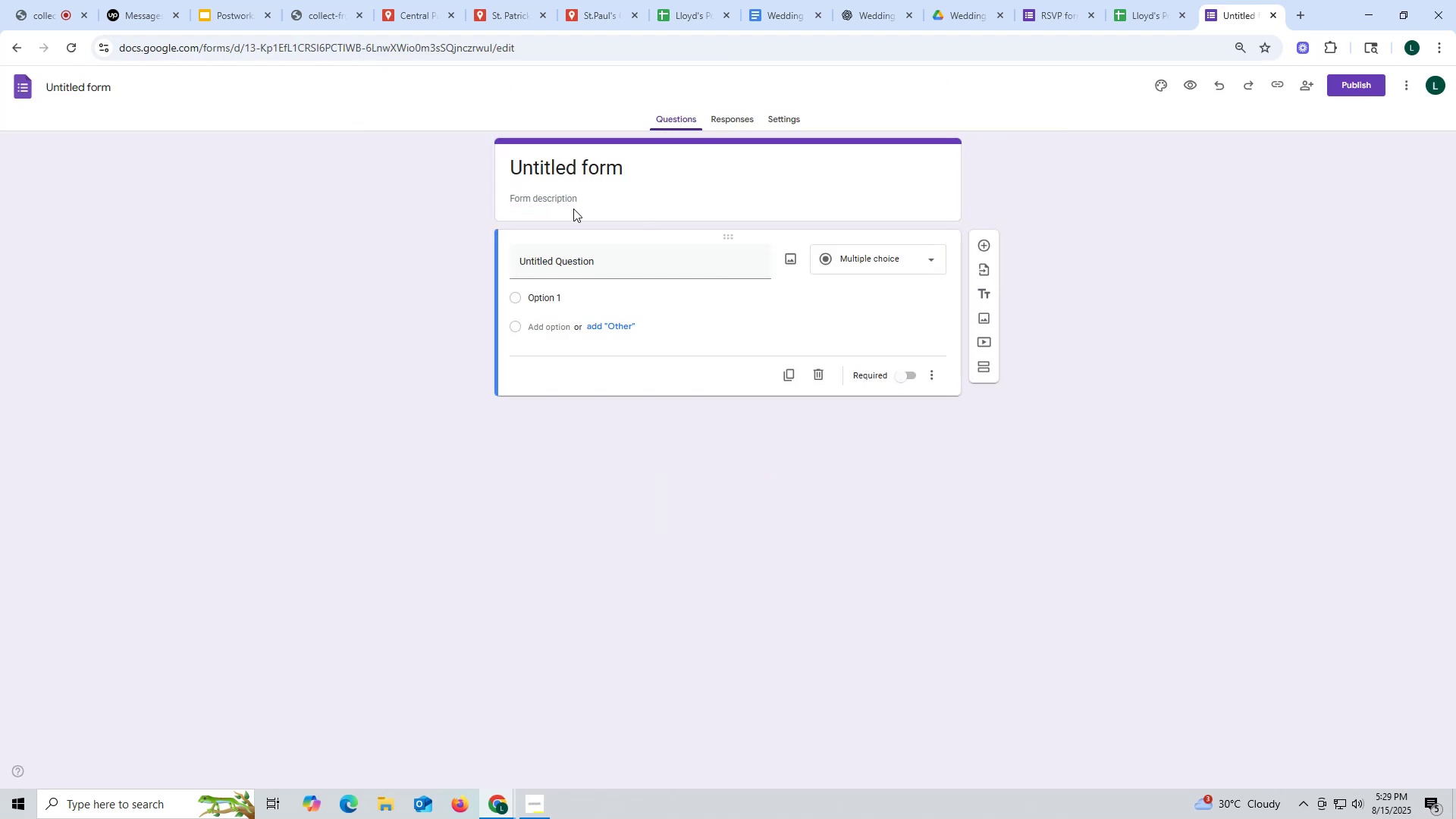 
left_click([92, 88])
 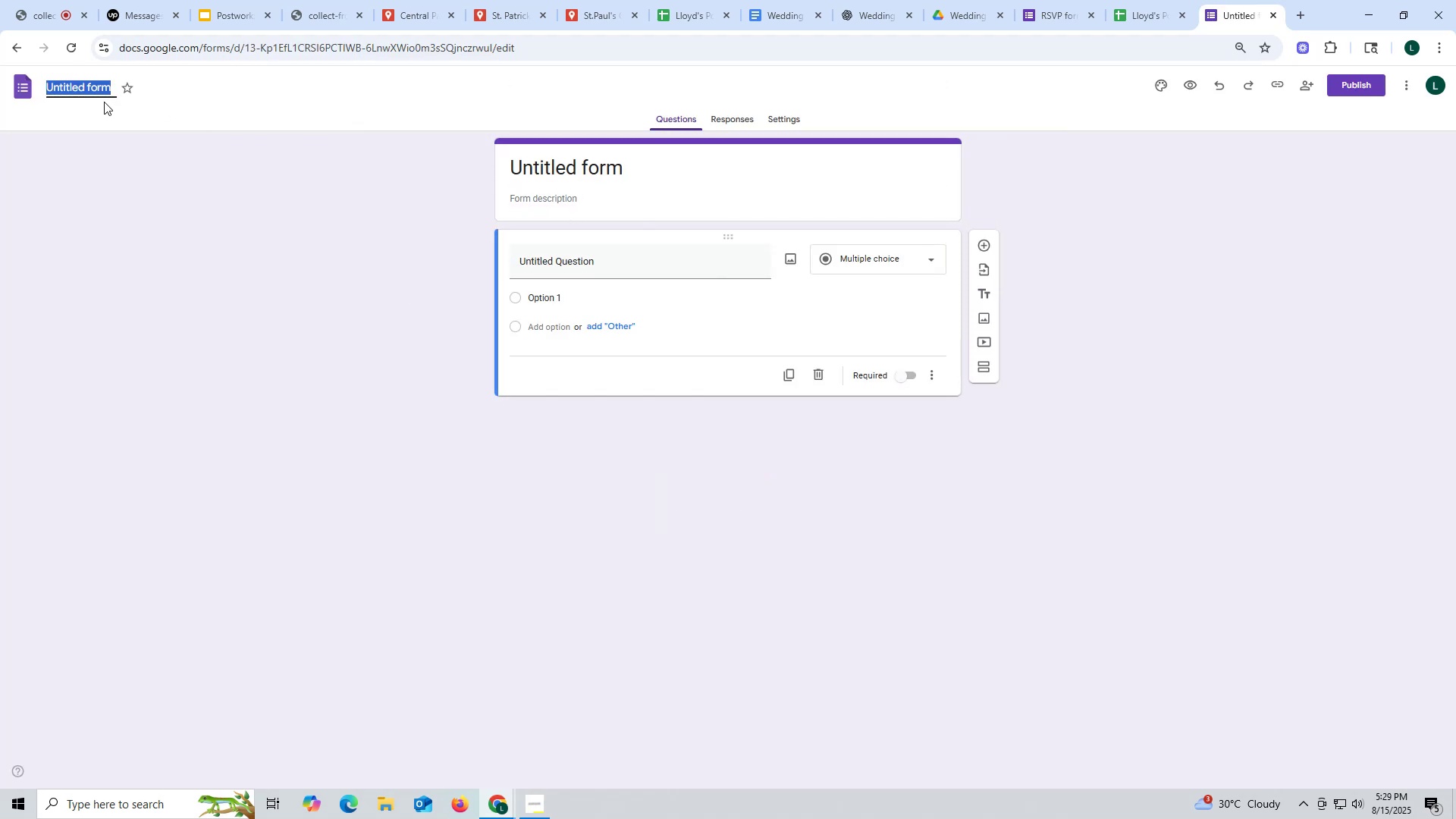 
key(Control+ControlLeft)
 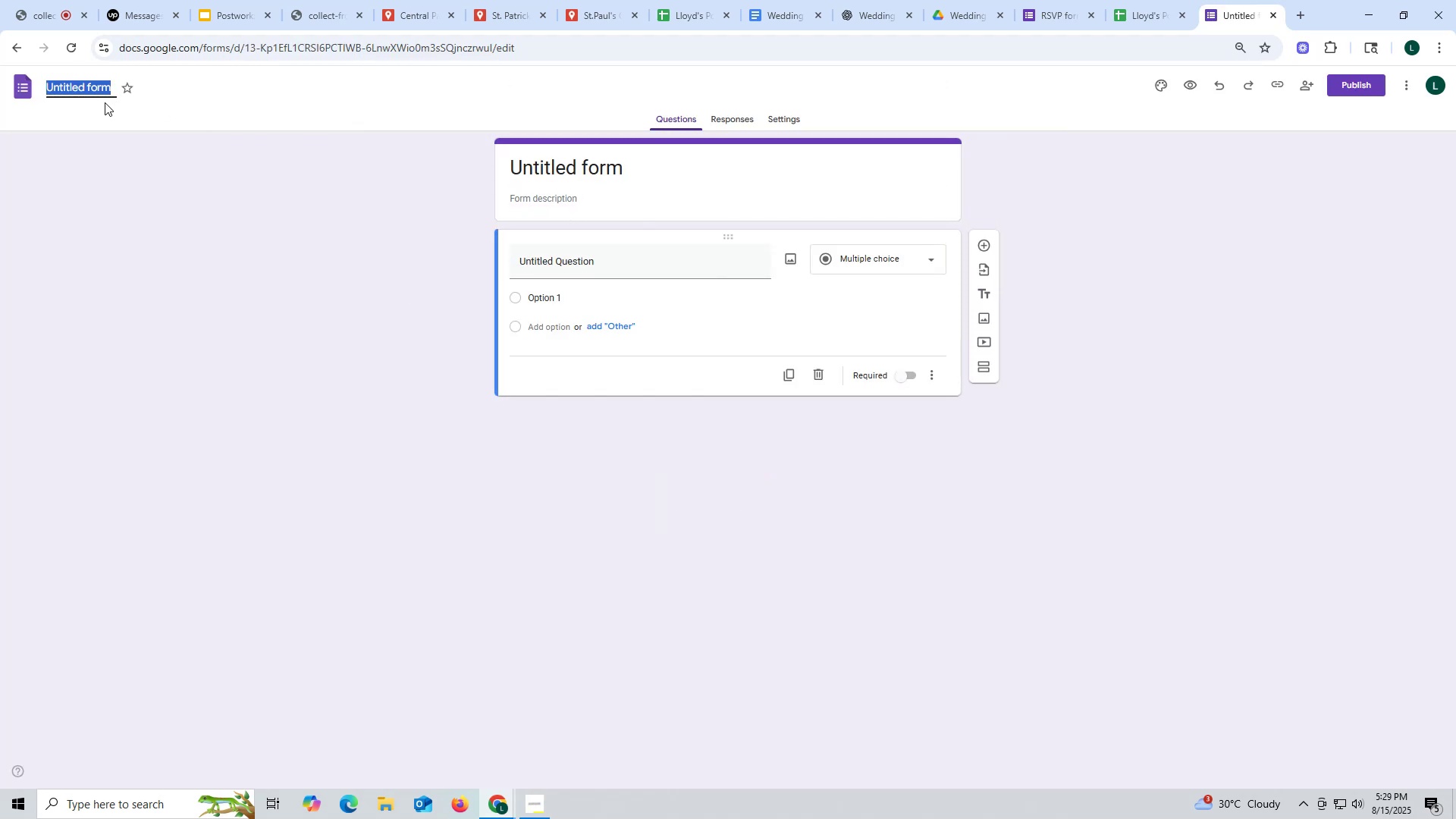 
key(Control+V)
 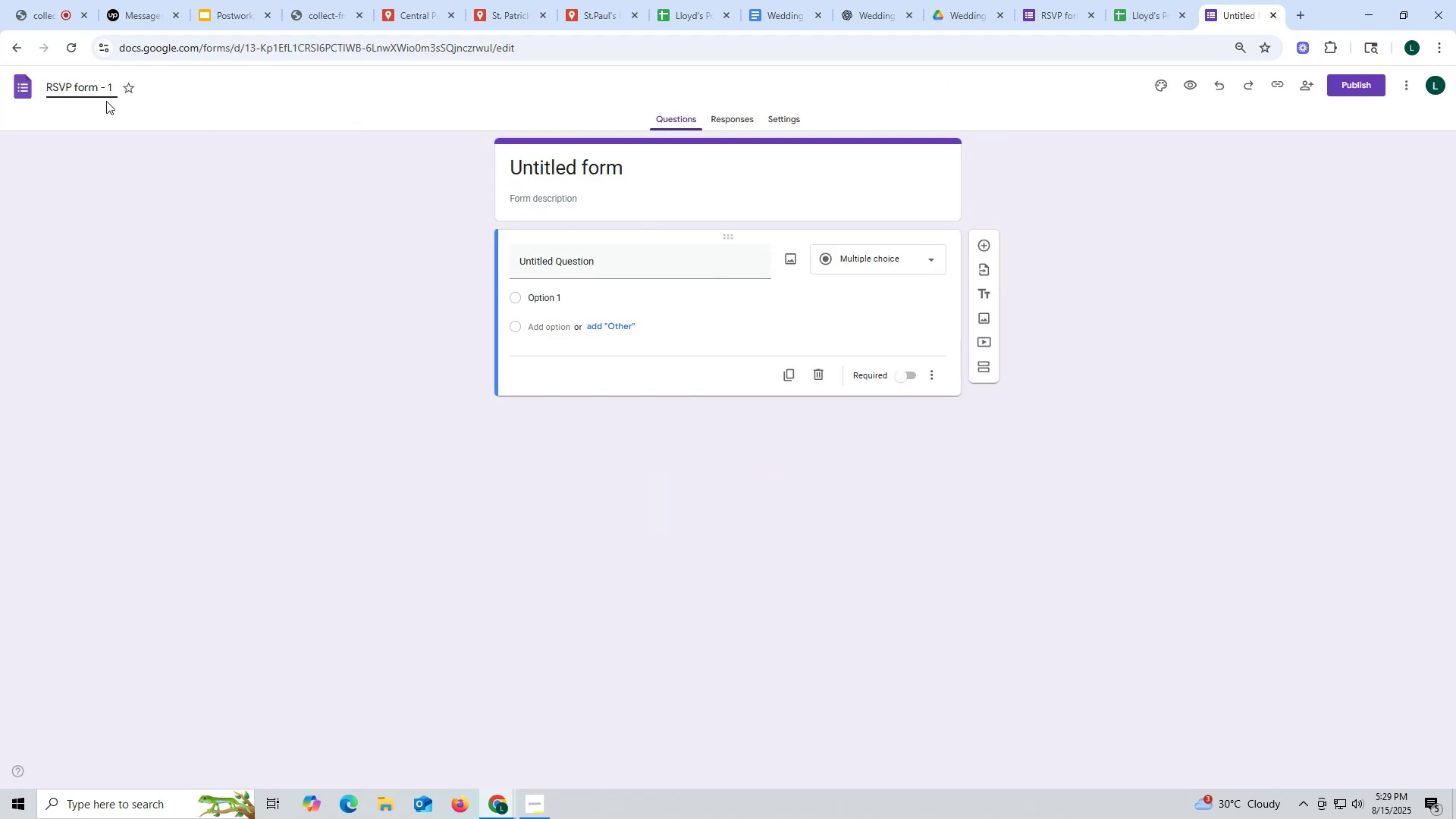 
key(Backspace)
 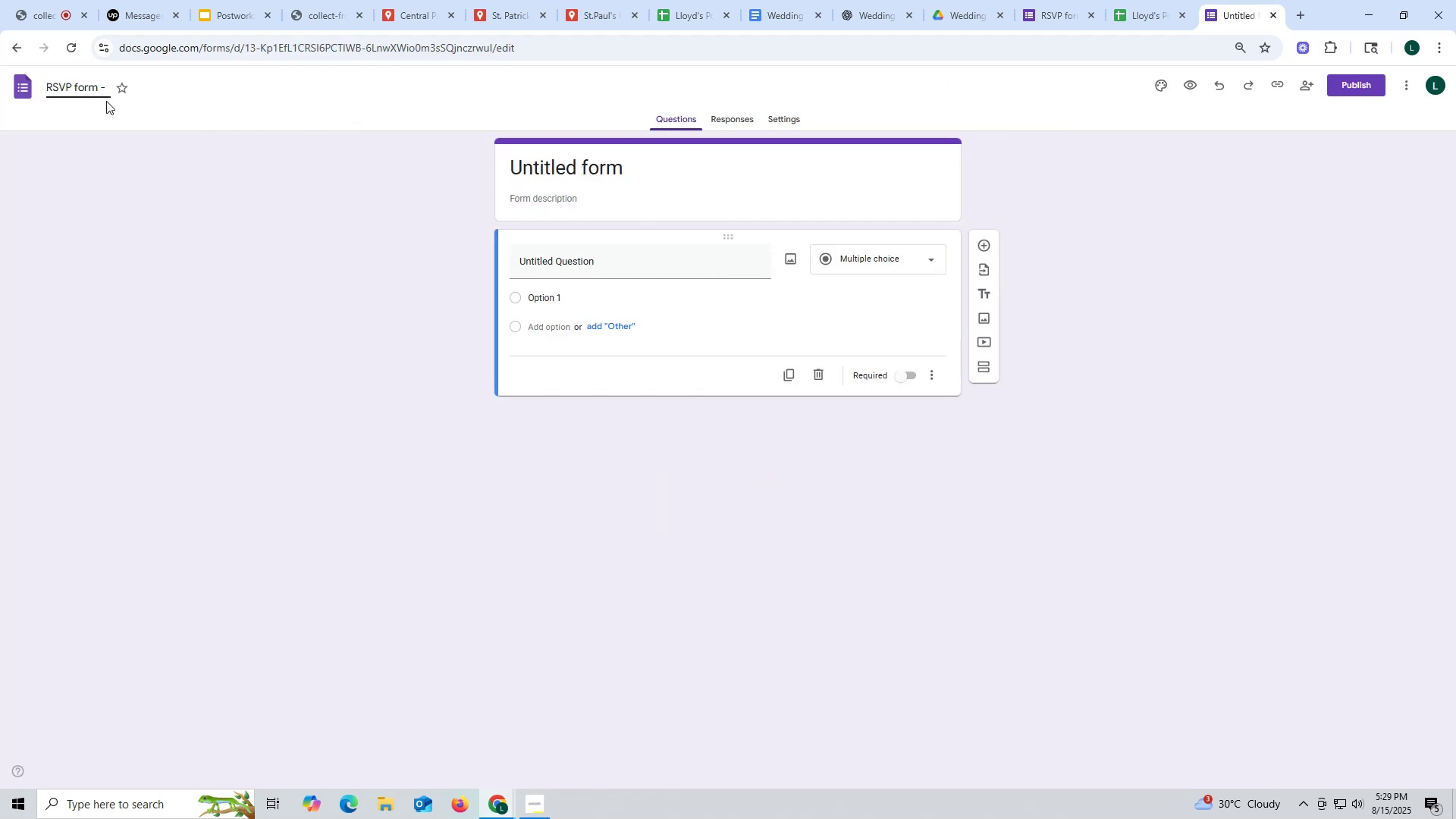 
key(2)
 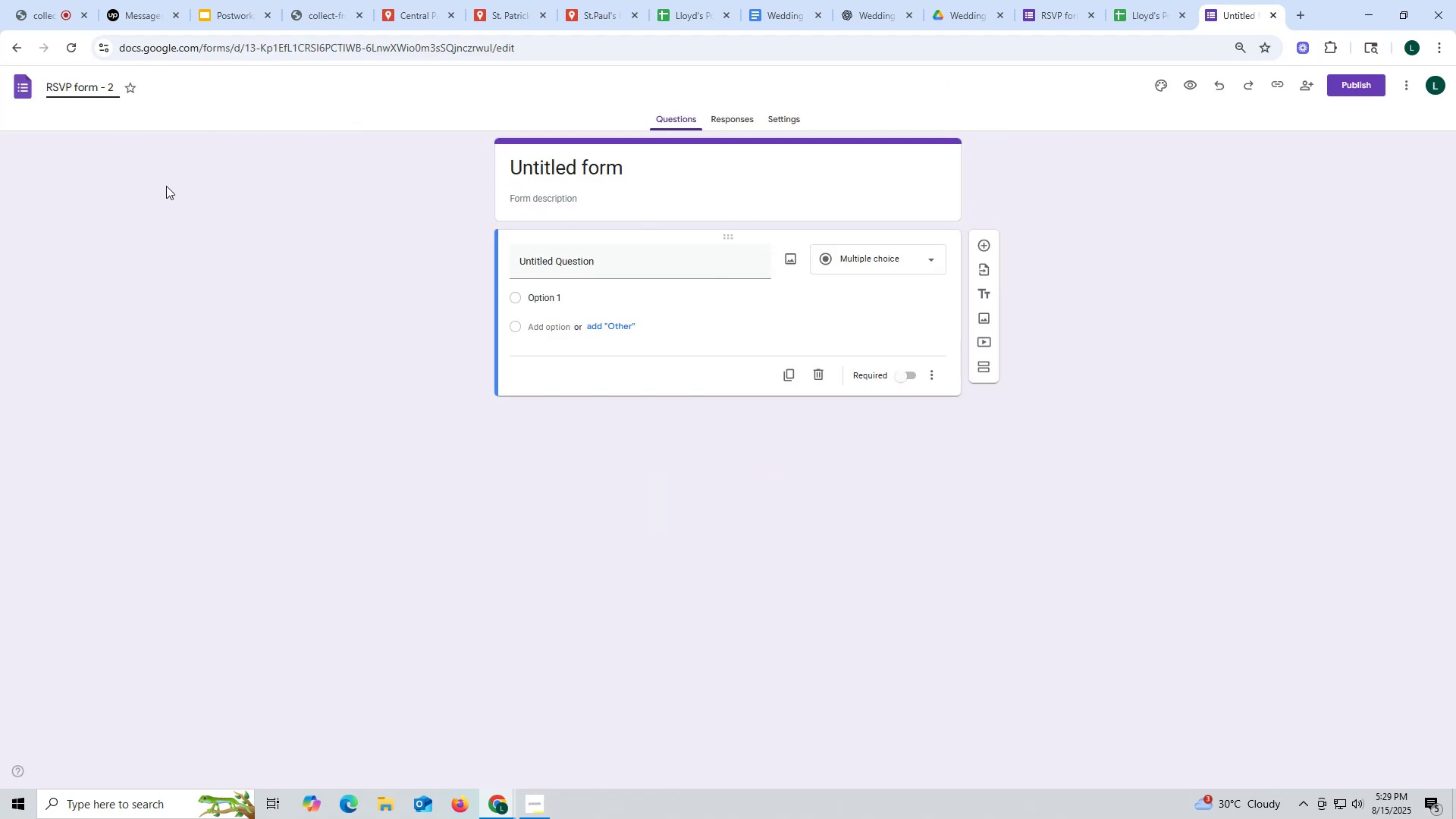 
left_click([234, 258])
 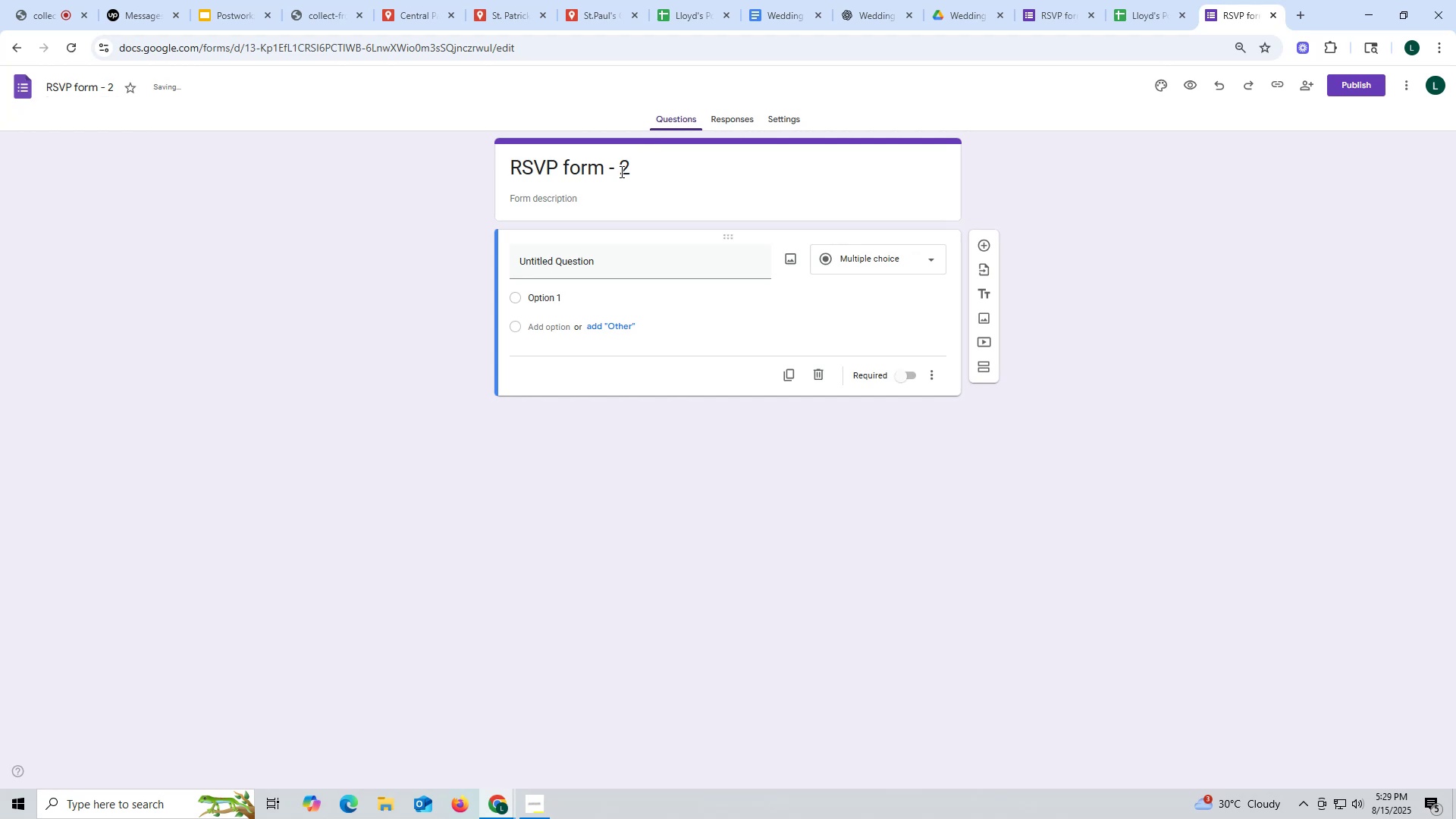 
left_click([613, 172])
 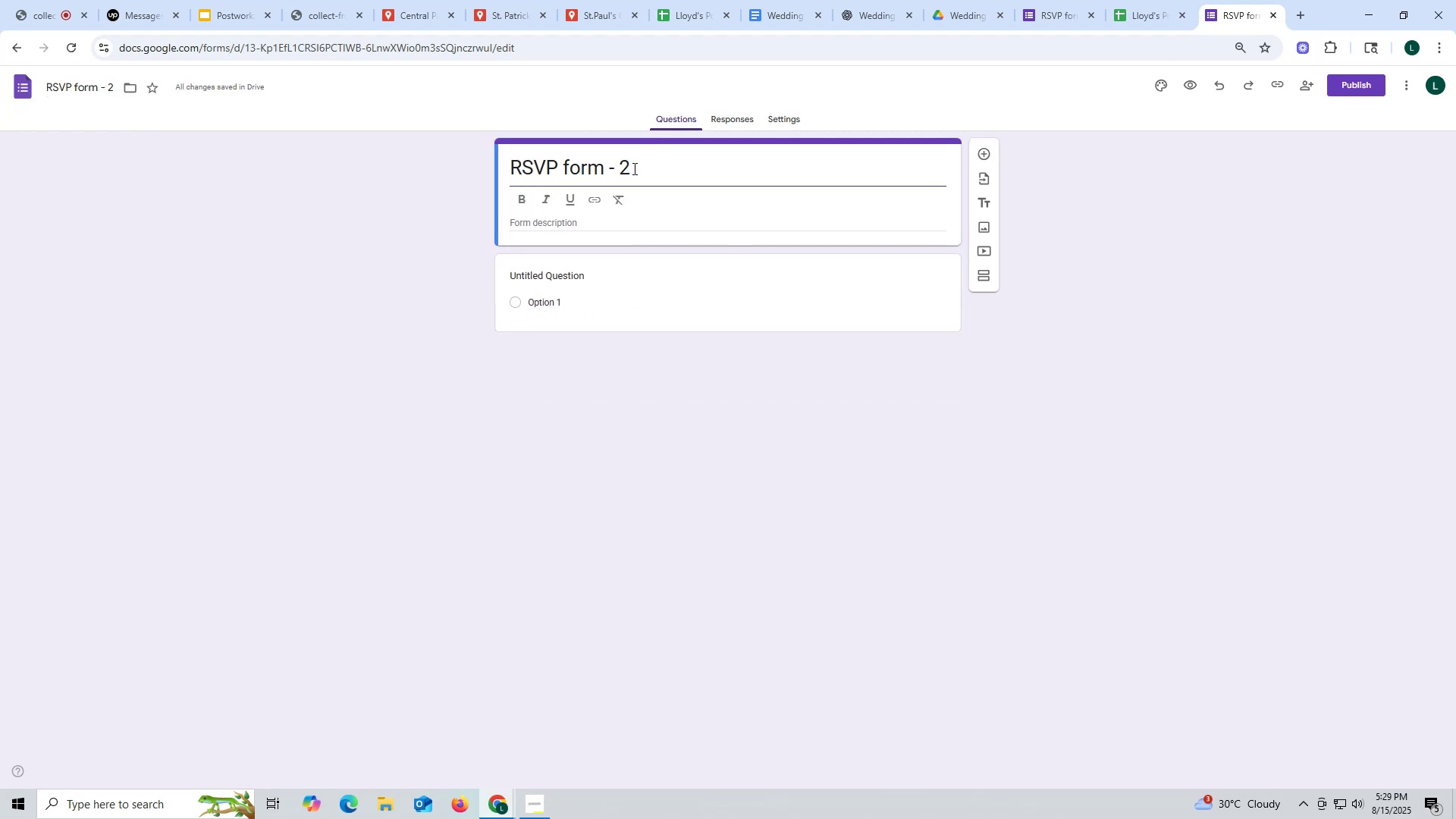 
left_click([635, 168])
 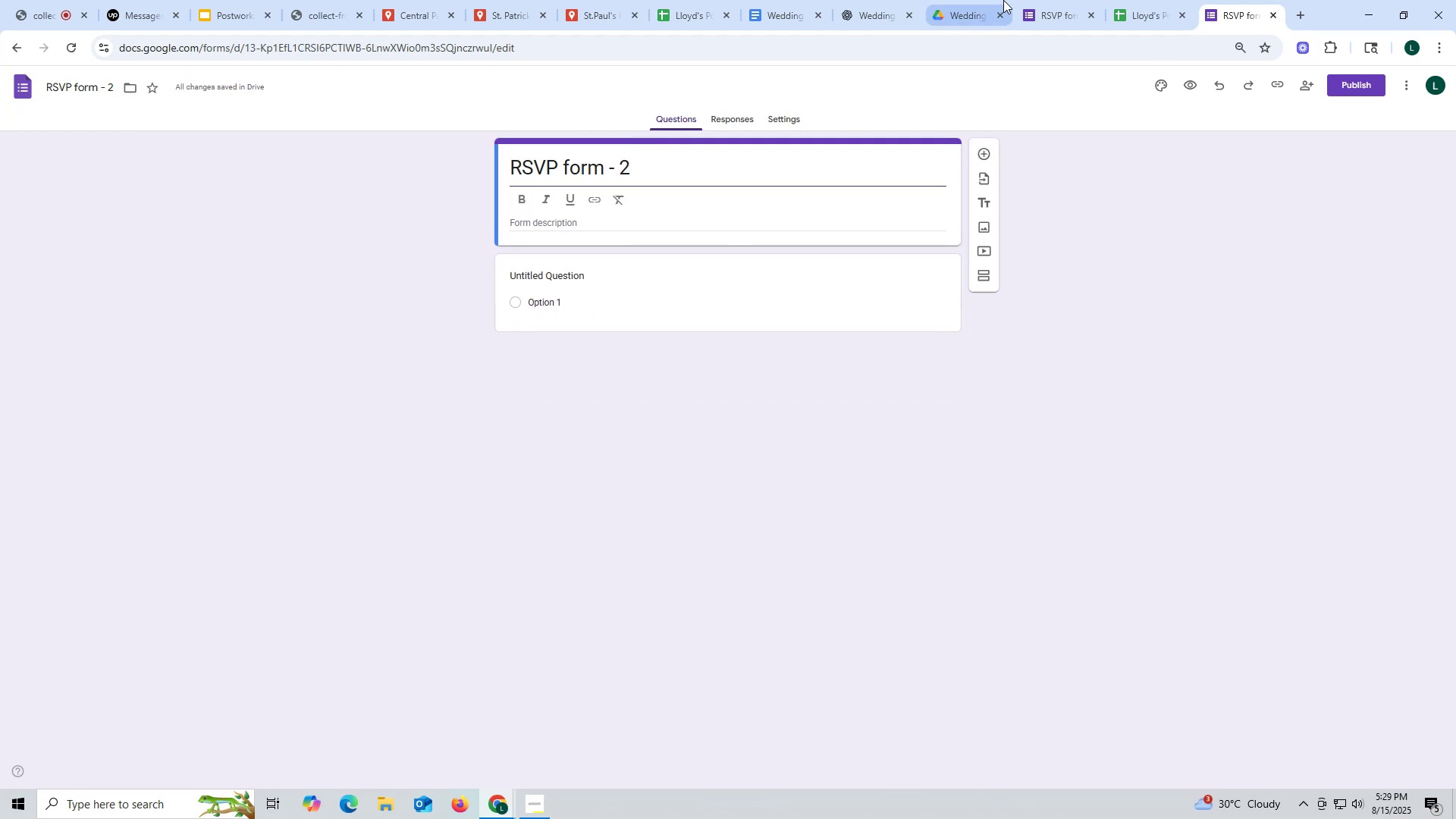 
left_click([1062, 15])
 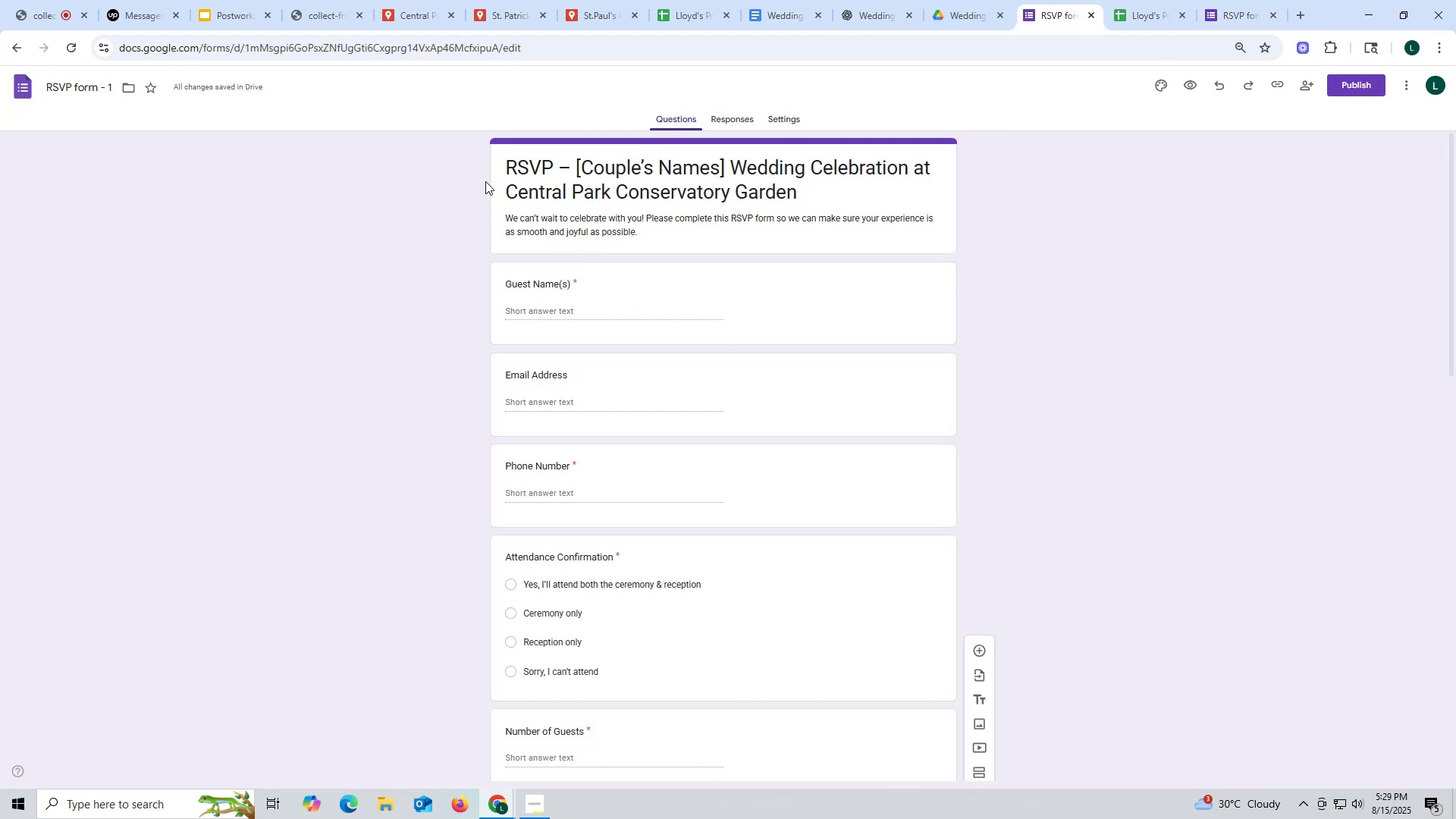 
left_click_drag(start_coordinate=[501, 164], to_coordinate=[871, 218])
 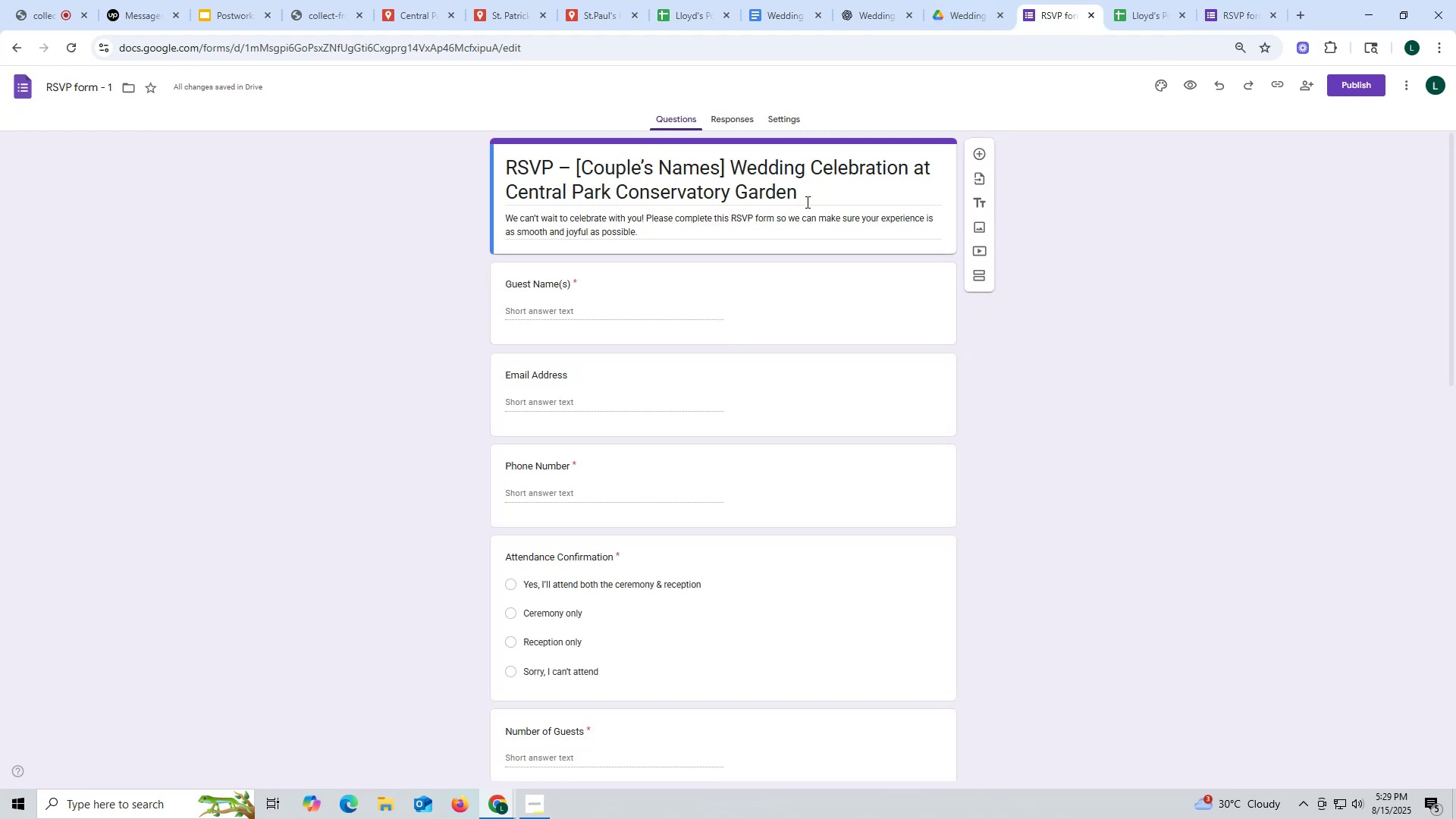 
left_click_drag(start_coordinate=[805, 197], to_coordinate=[504, 155])
 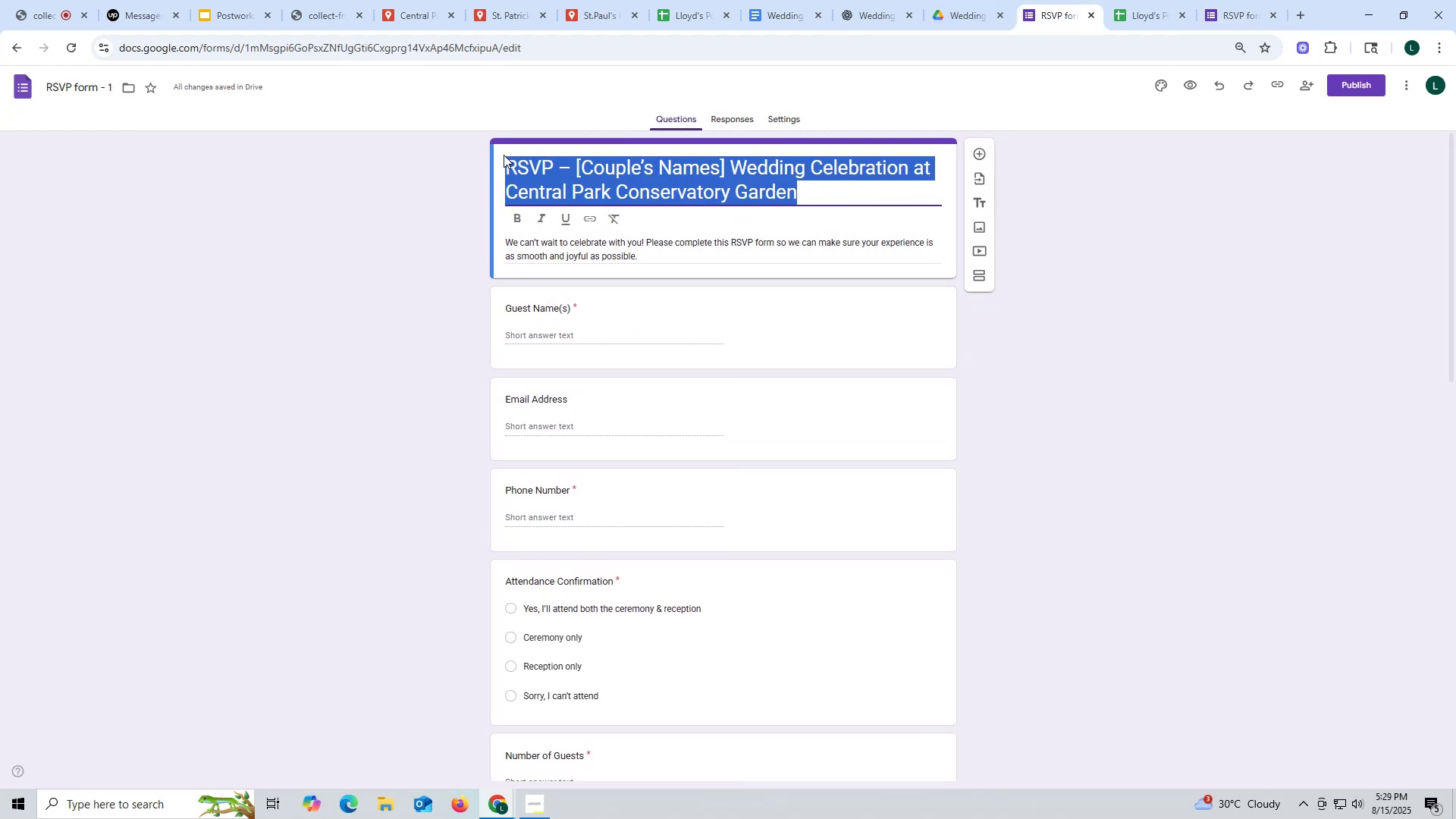 
key(Control+ControlLeft)
 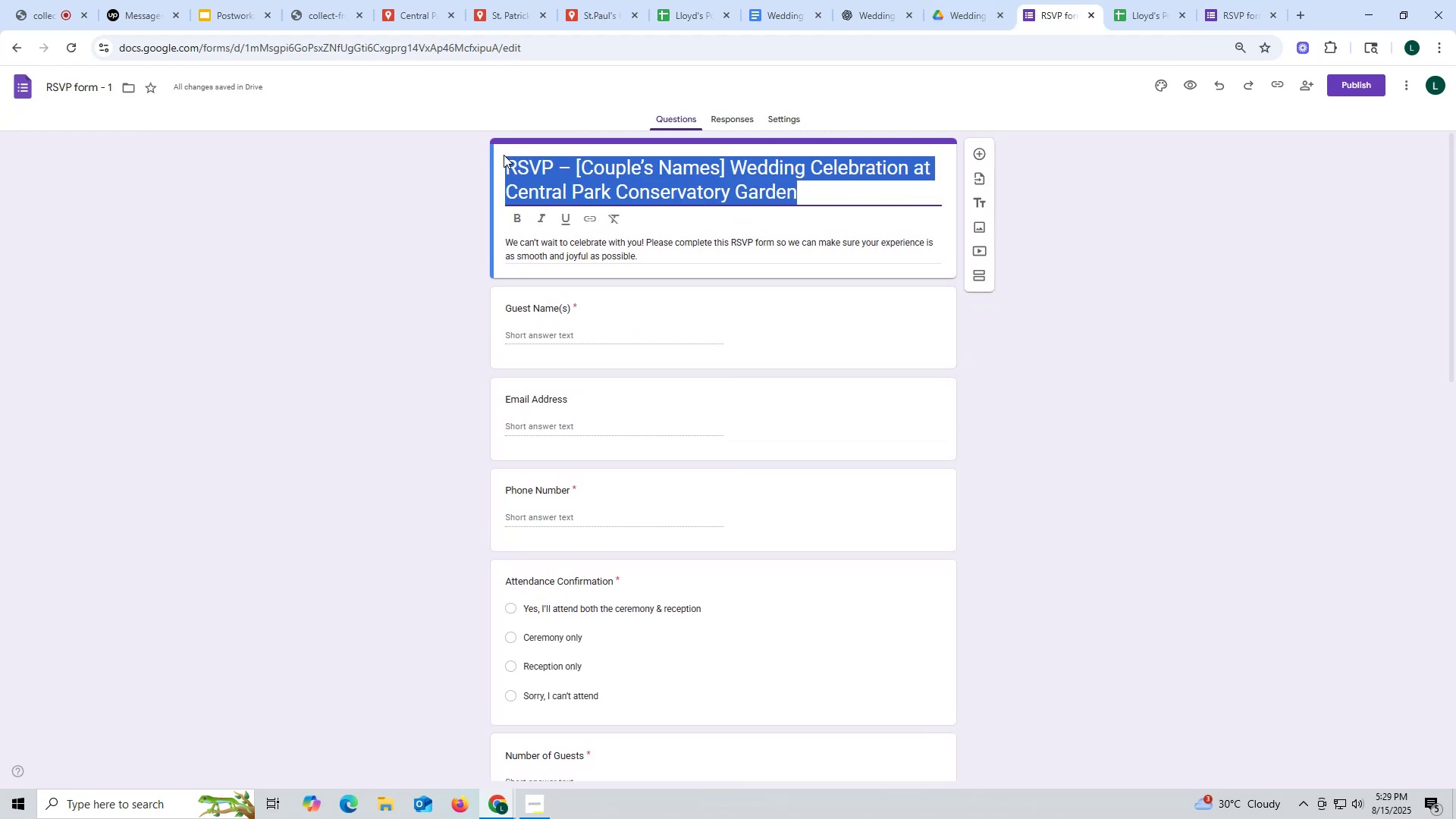 
key(Control+C)
 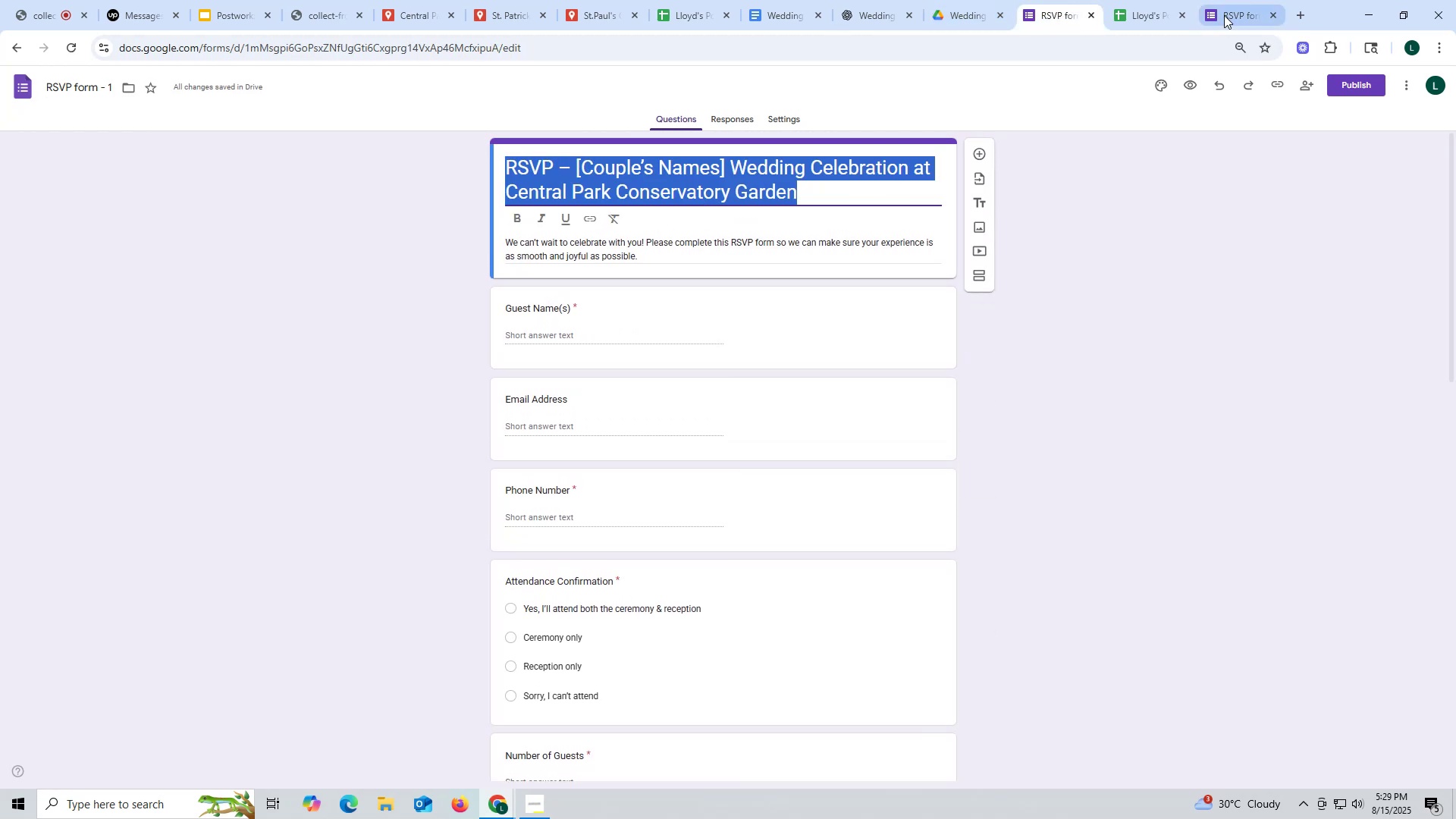 
left_click([1223, 14])
 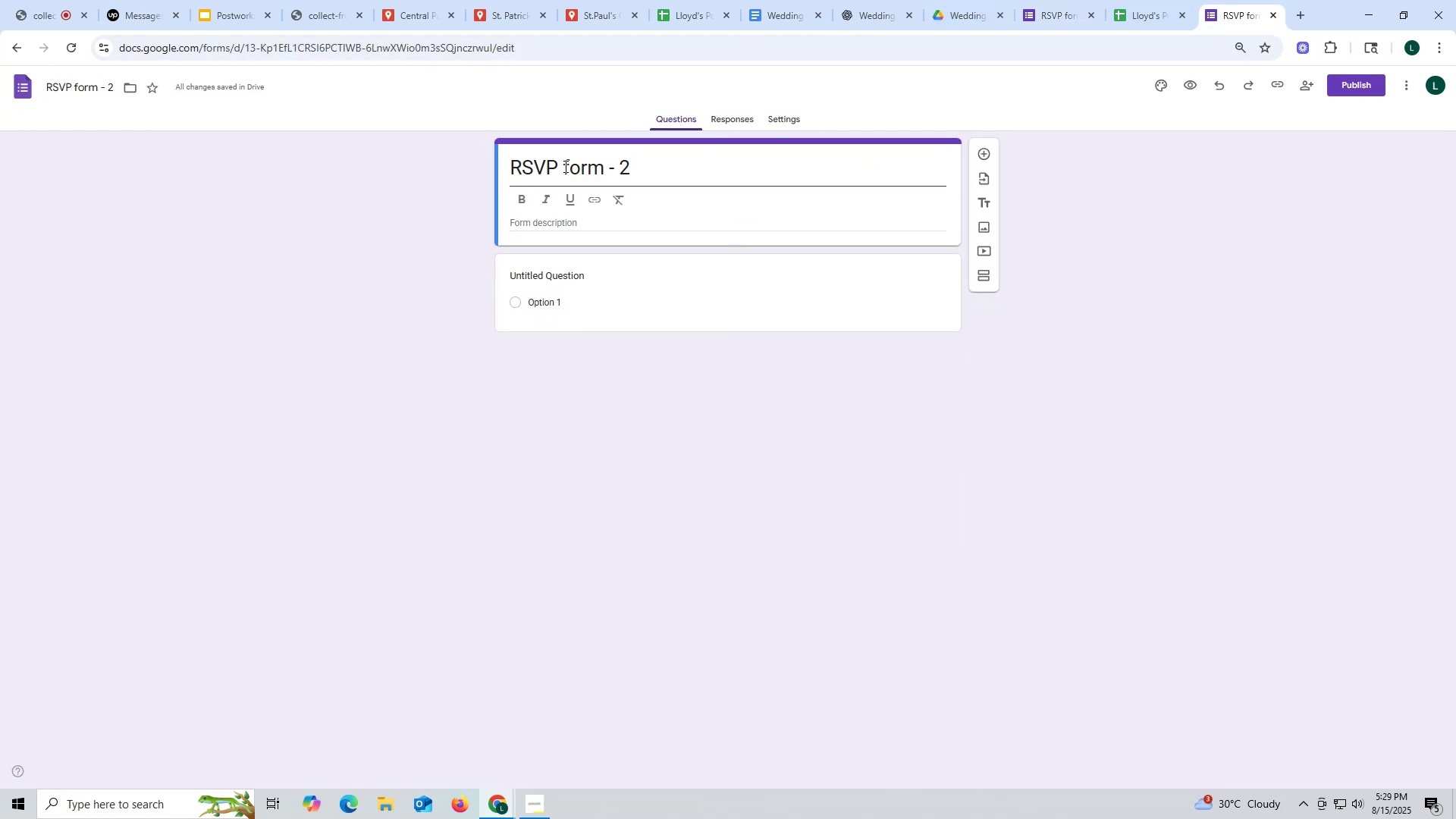 
left_click_drag(start_coordinate=[641, 170], to_coordinate=[468, 157])
 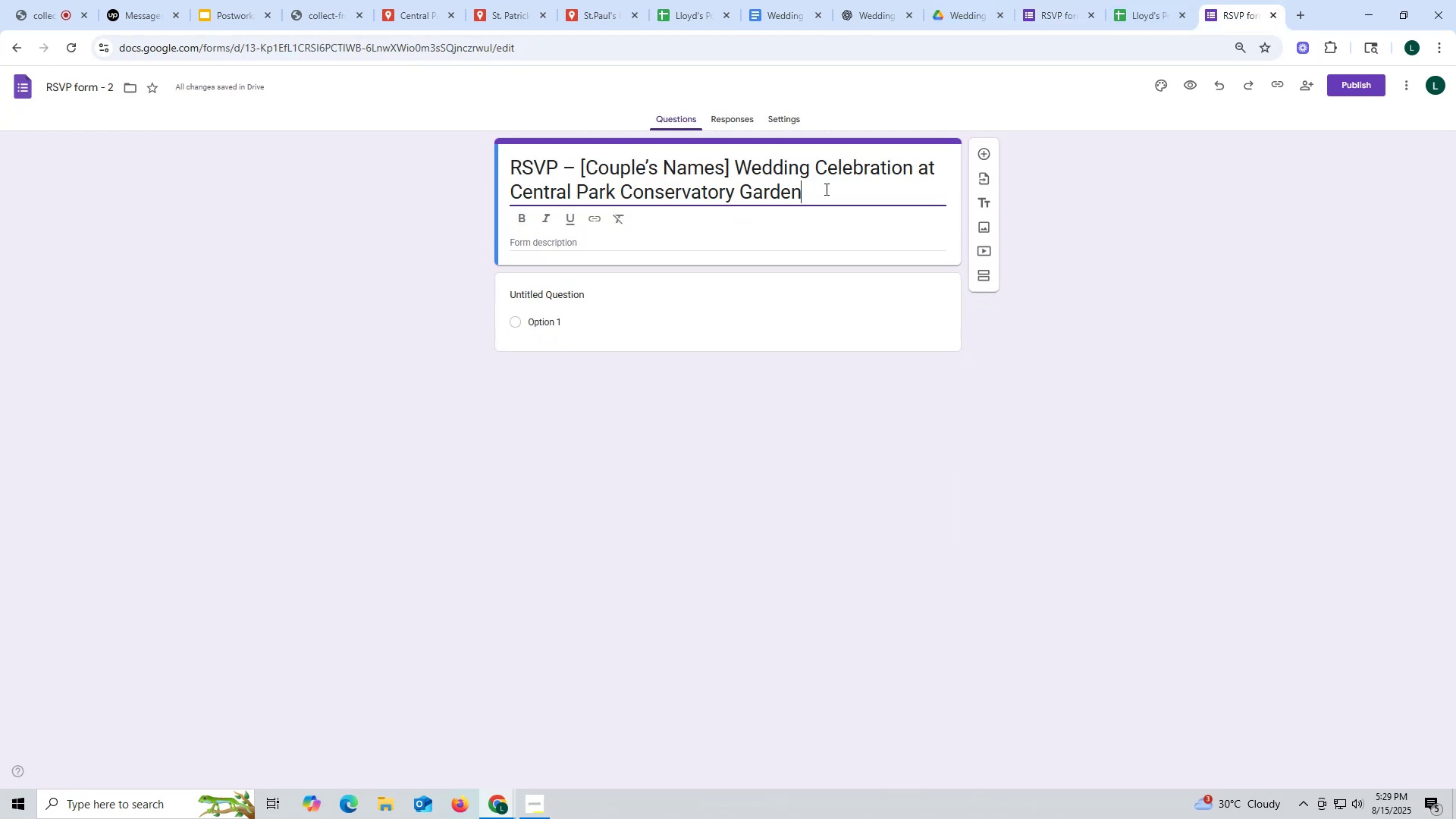 
key(Control+V)
 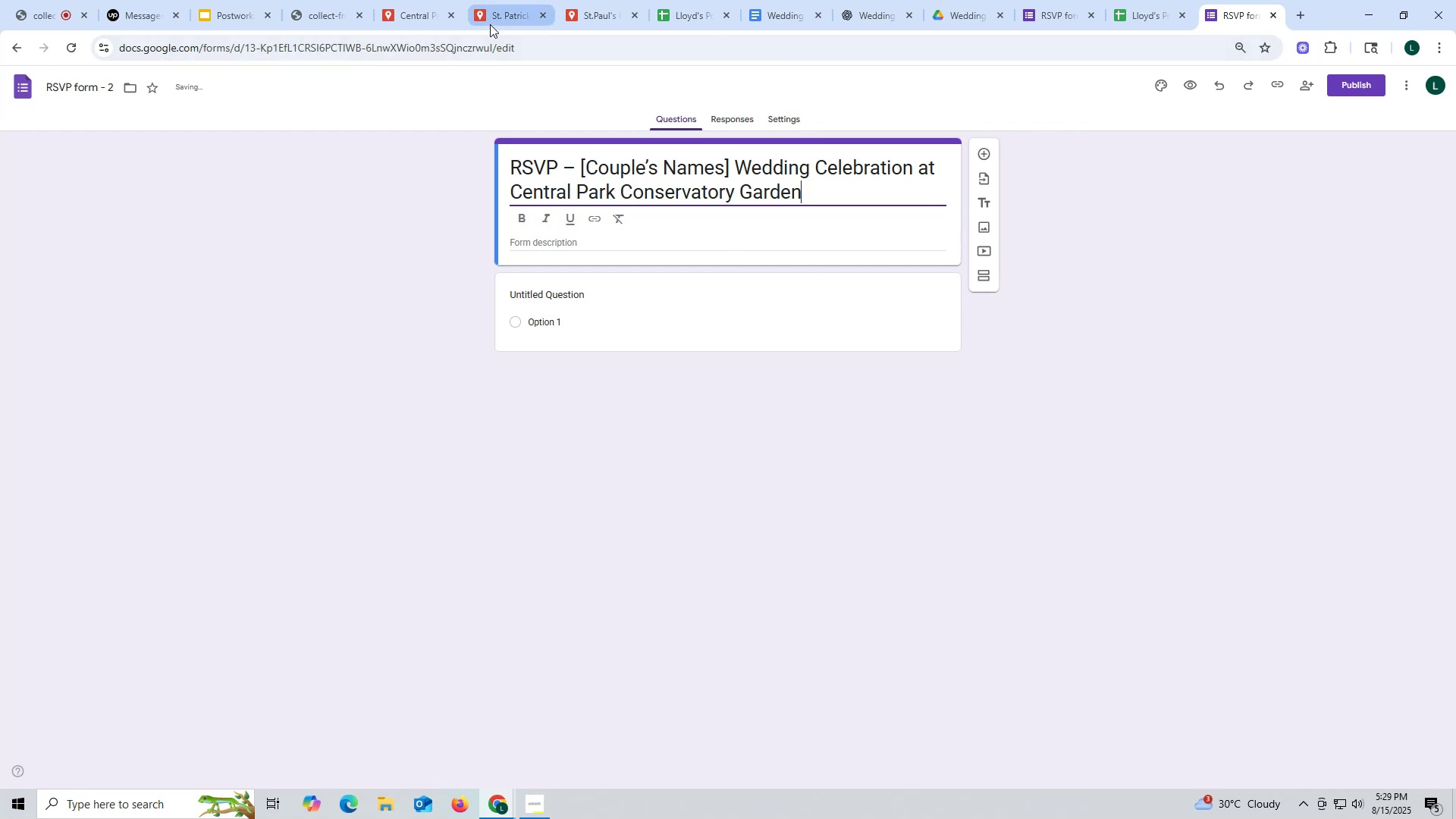 
left_click([493, 21])
 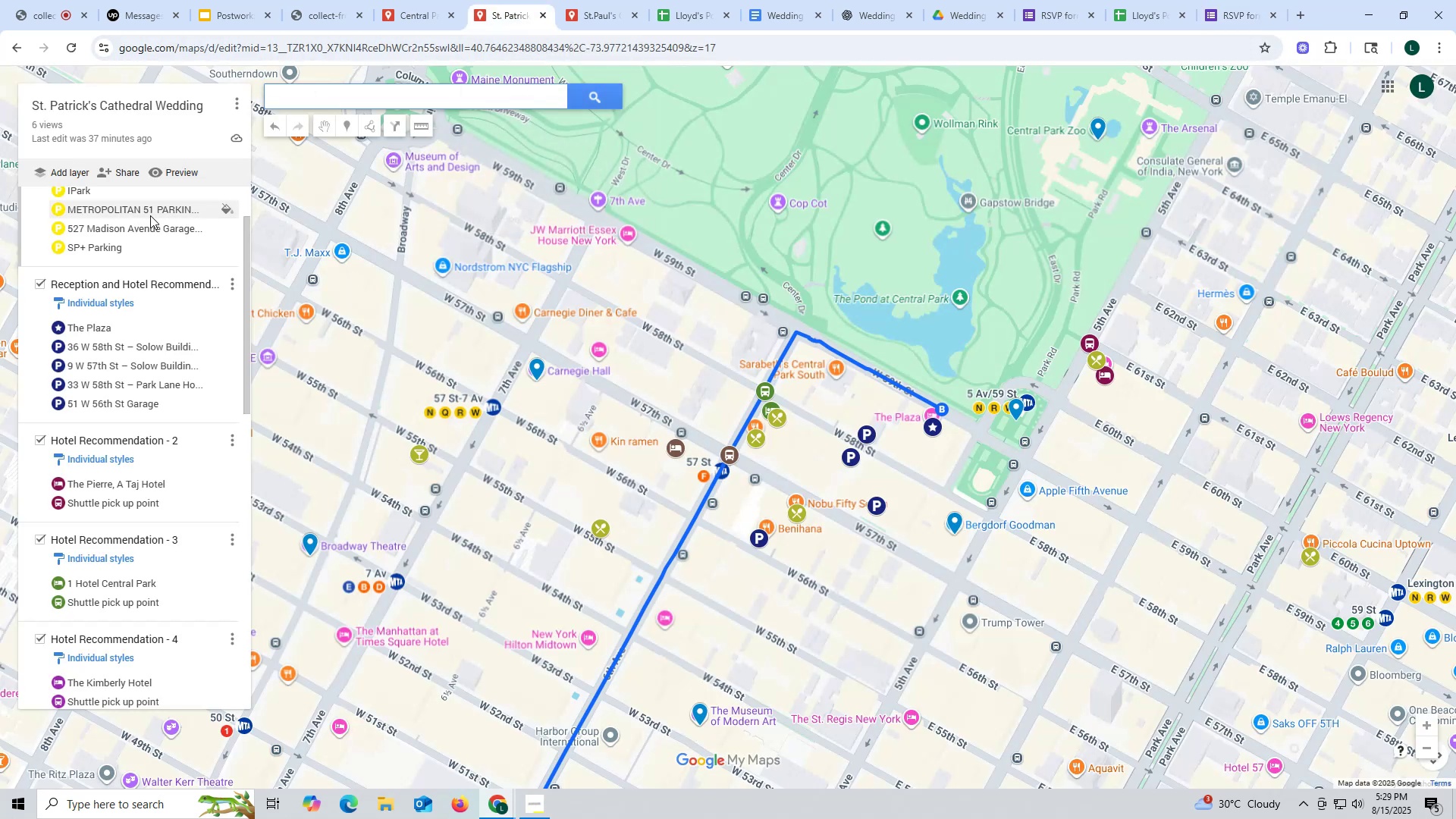 
scroll: coordinate [149, 210], scroll_direction: up, amount: 5.0
 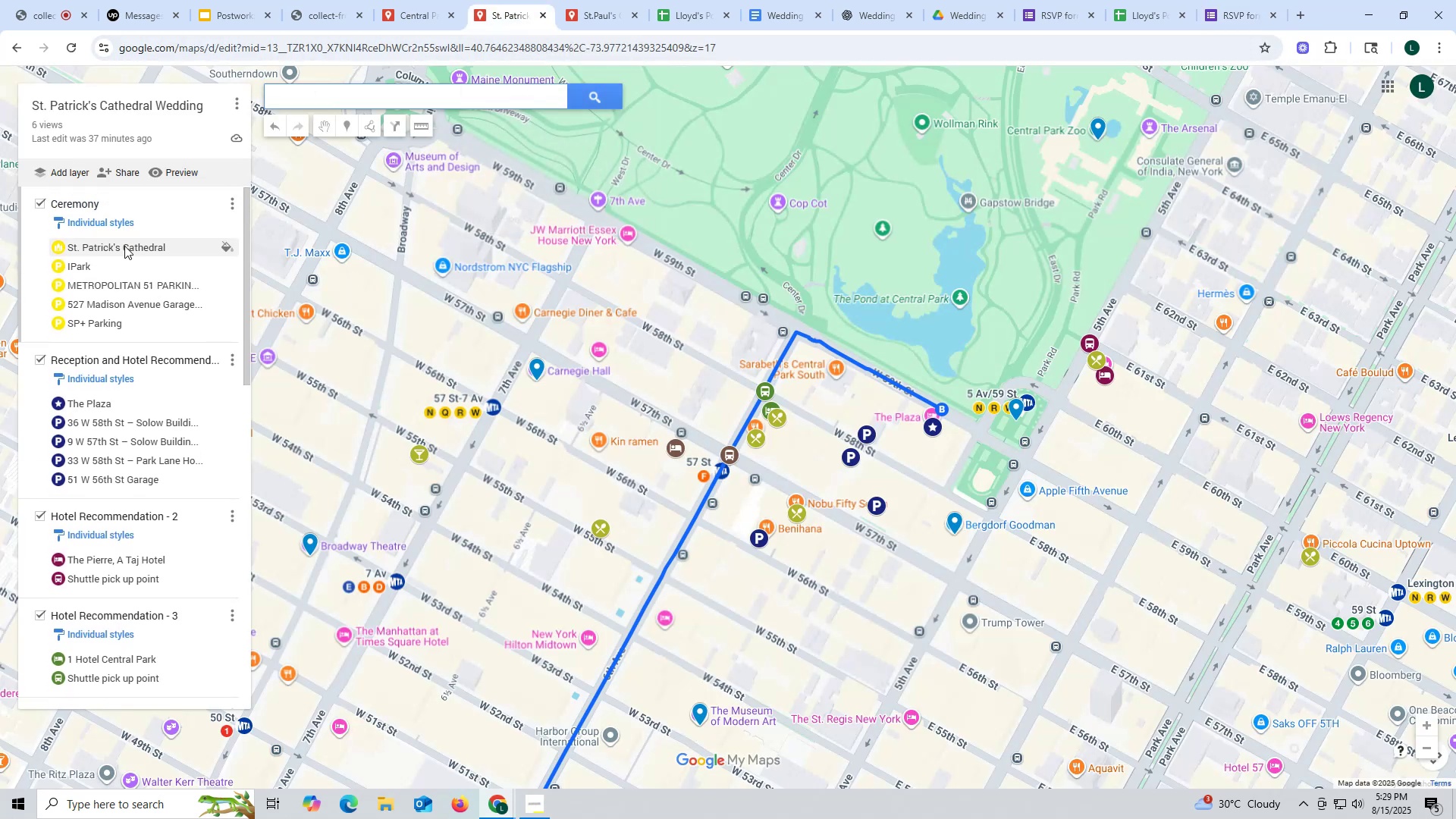 
left_click([124, 246])
 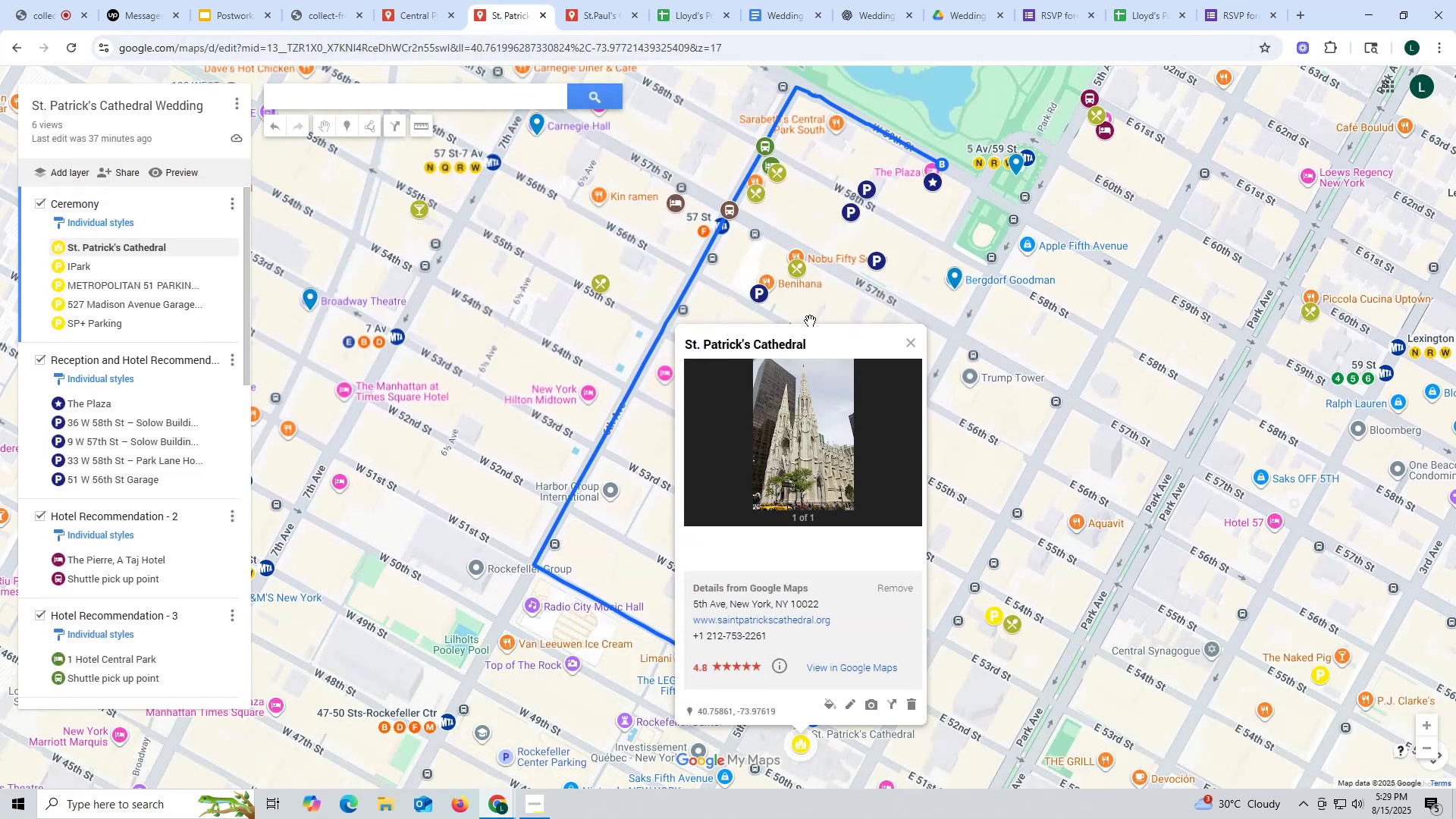 
left_click_drag(start_coordinate=[824, 344], to_coordinate=[666, 338])
 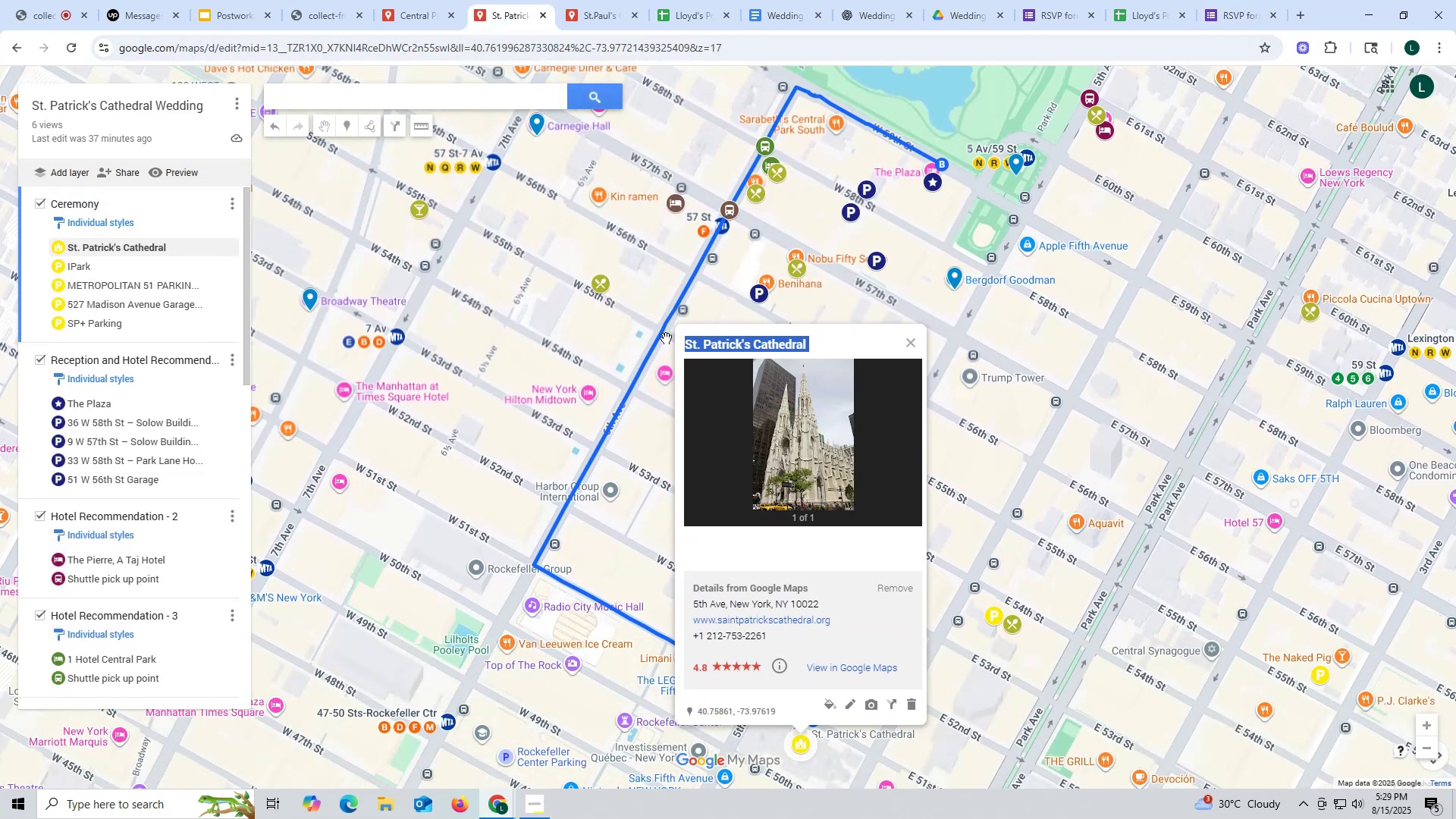 
key(Control+ControlLeft)
 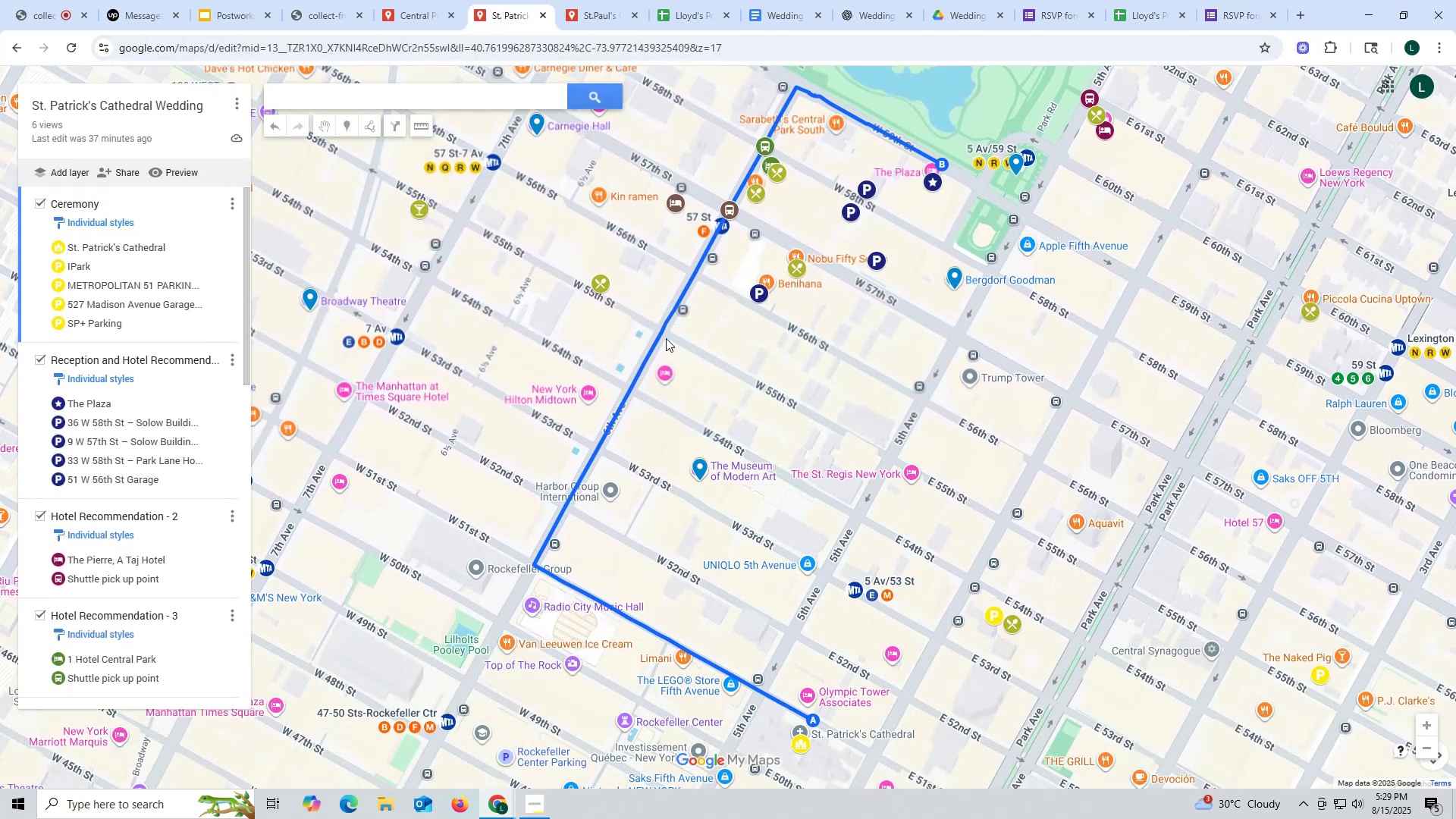 
key(Control+C)
 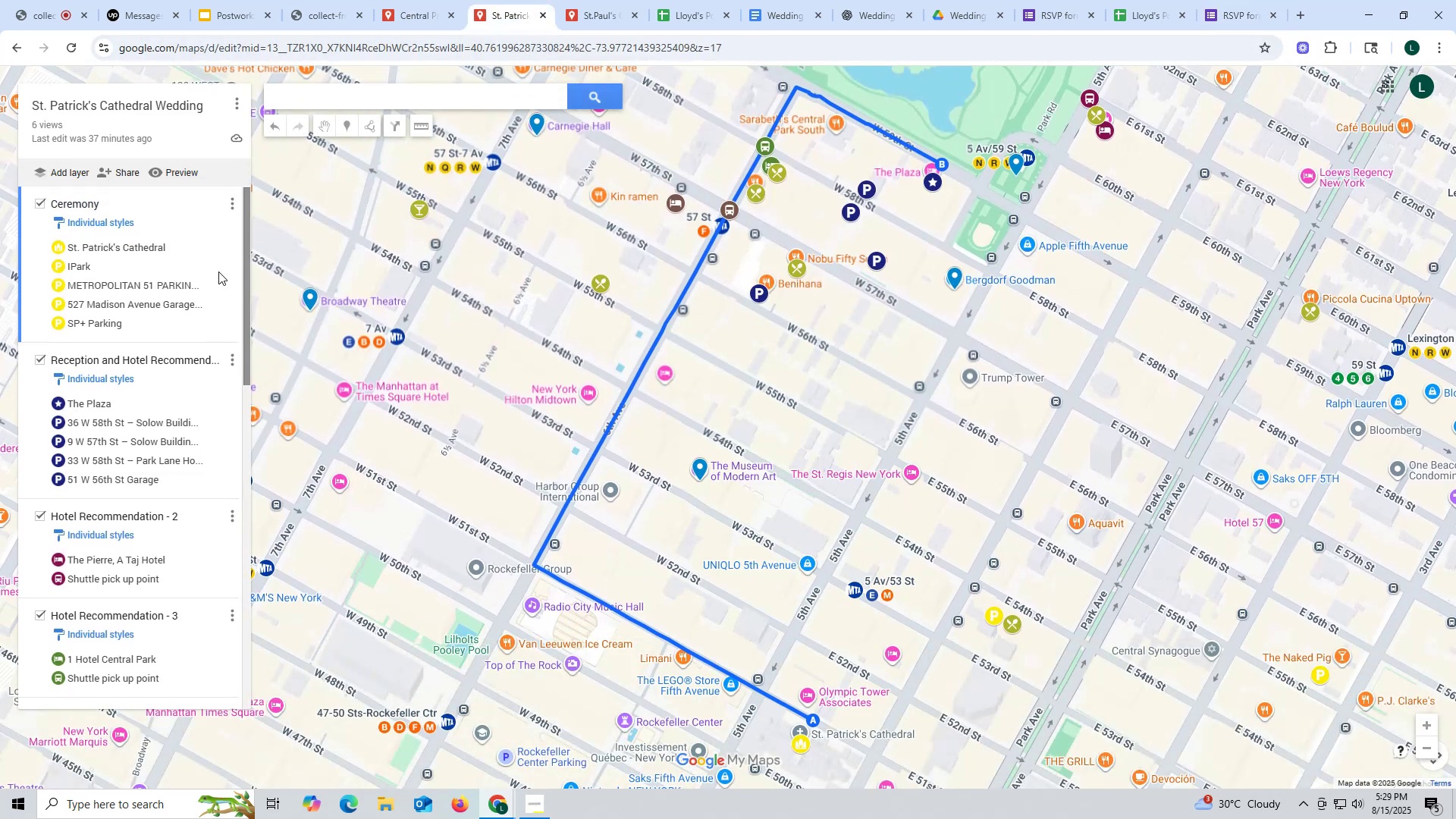 
left_click([155, 243])
 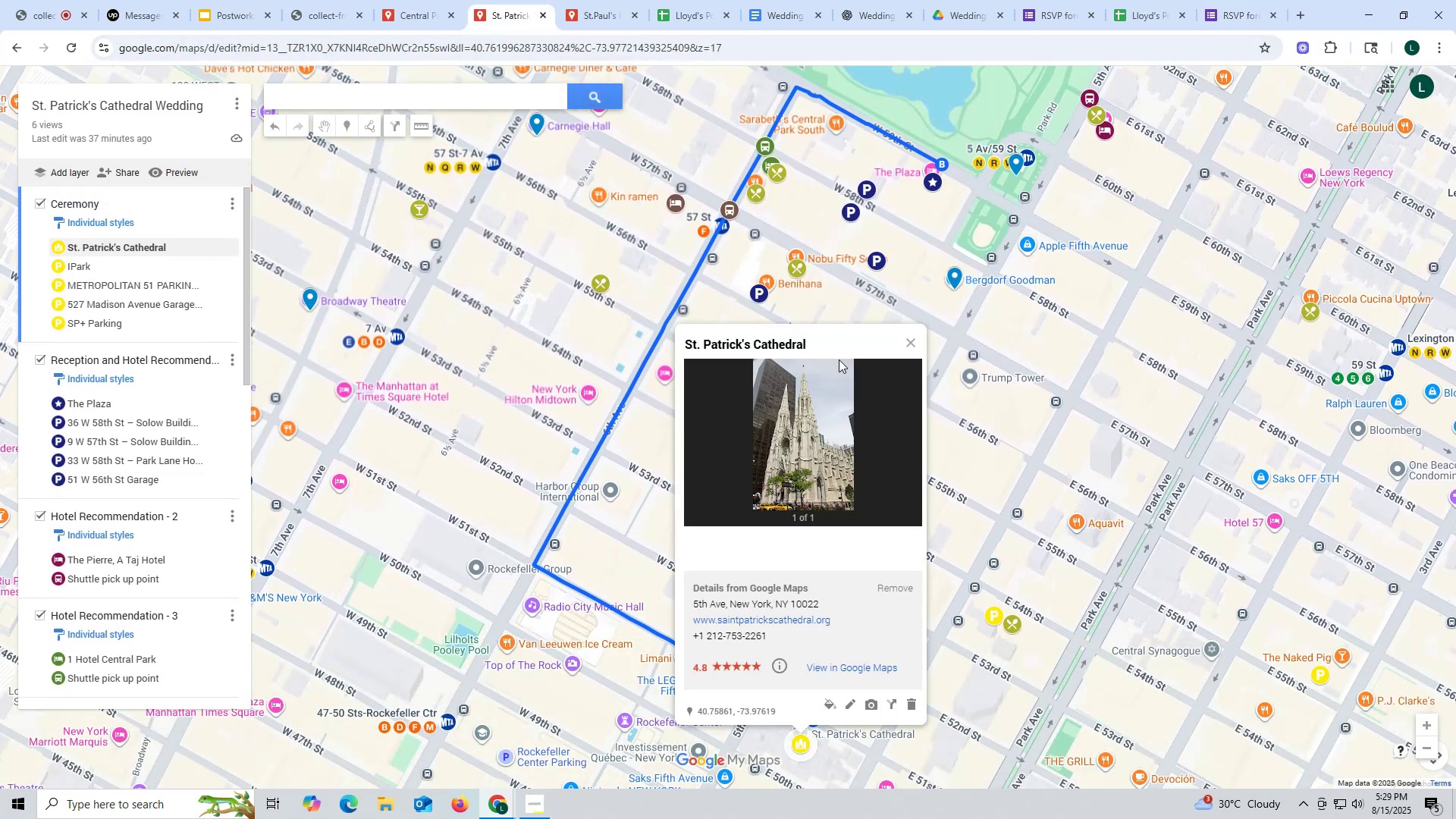 
left_click_drag(start_coordinate=[830, 349], to_coordinate=[685, 344])
 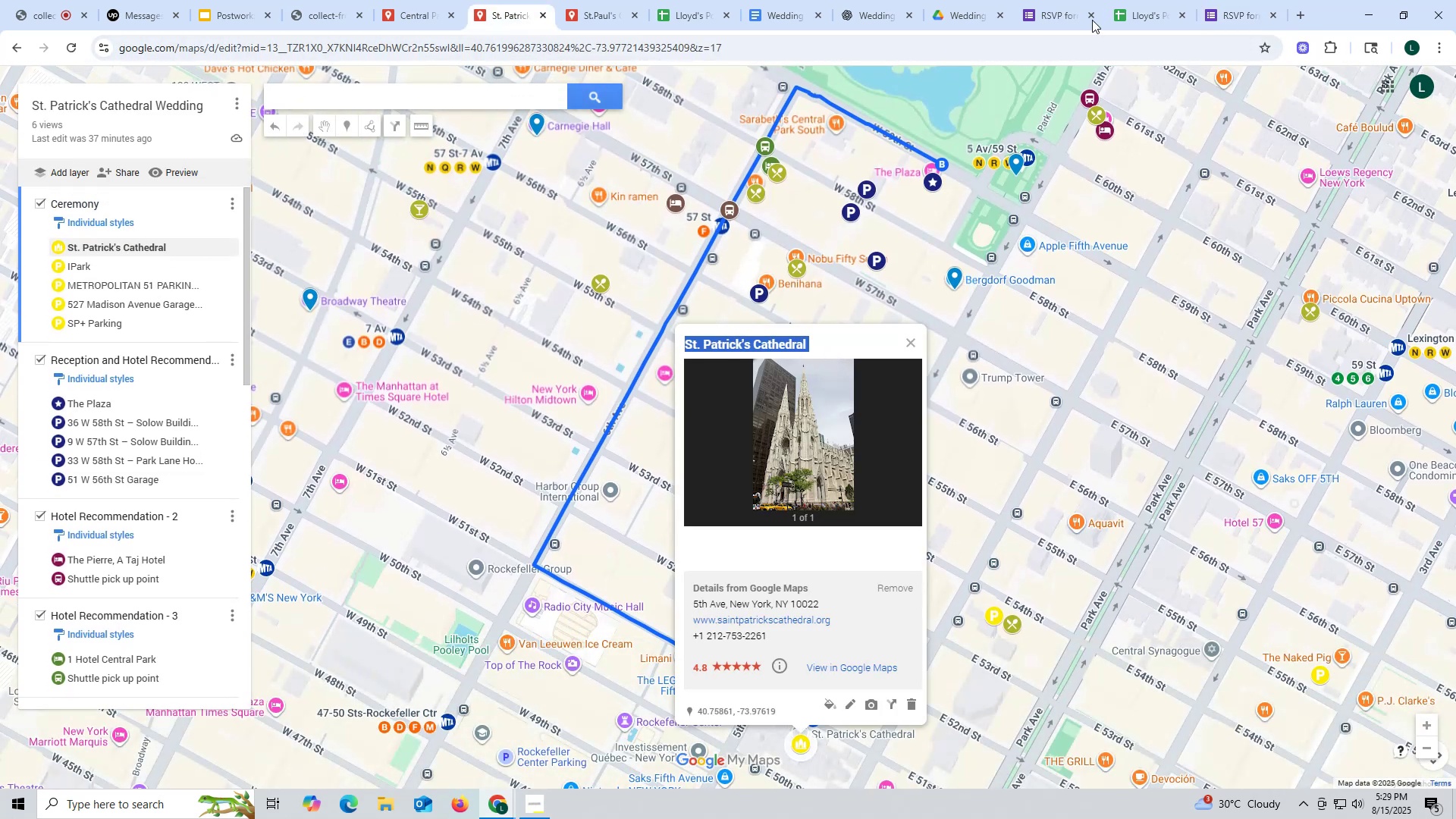 
key(Control+ControlLeft)
 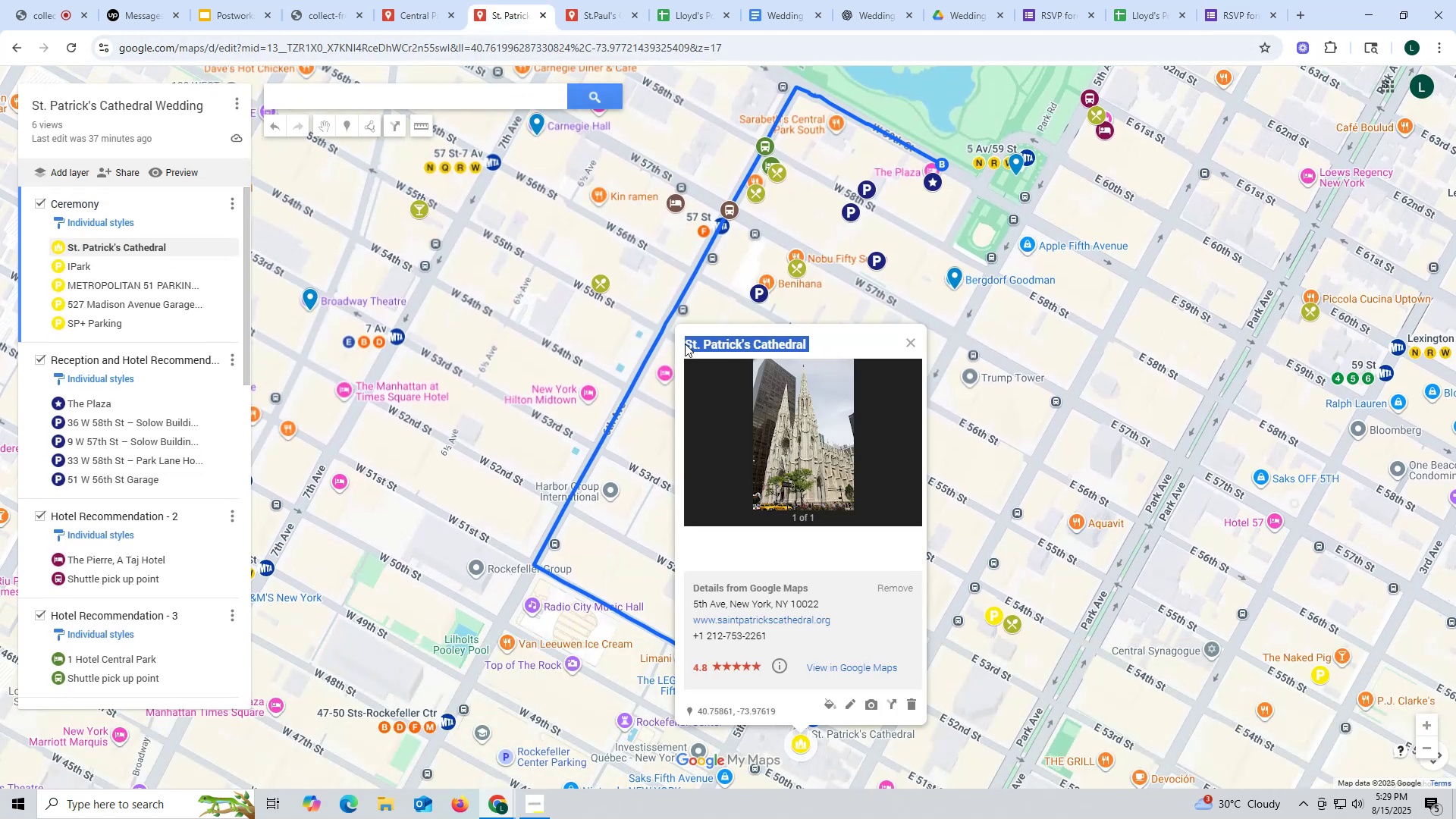 
key(Control+C)
 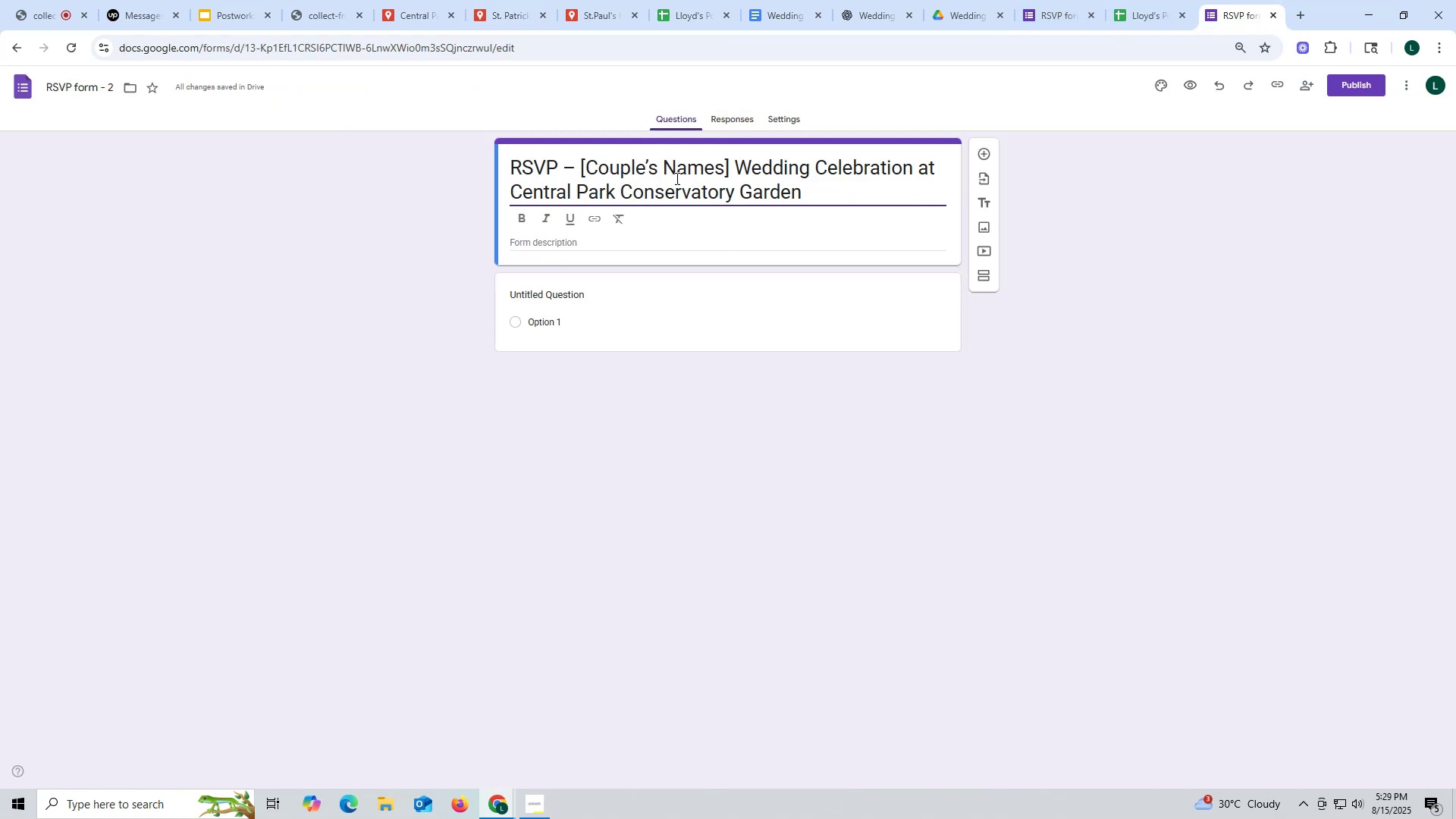 
left_click_drag(start_coordinate=[827, 196], to_coordinate=[511, 193])
 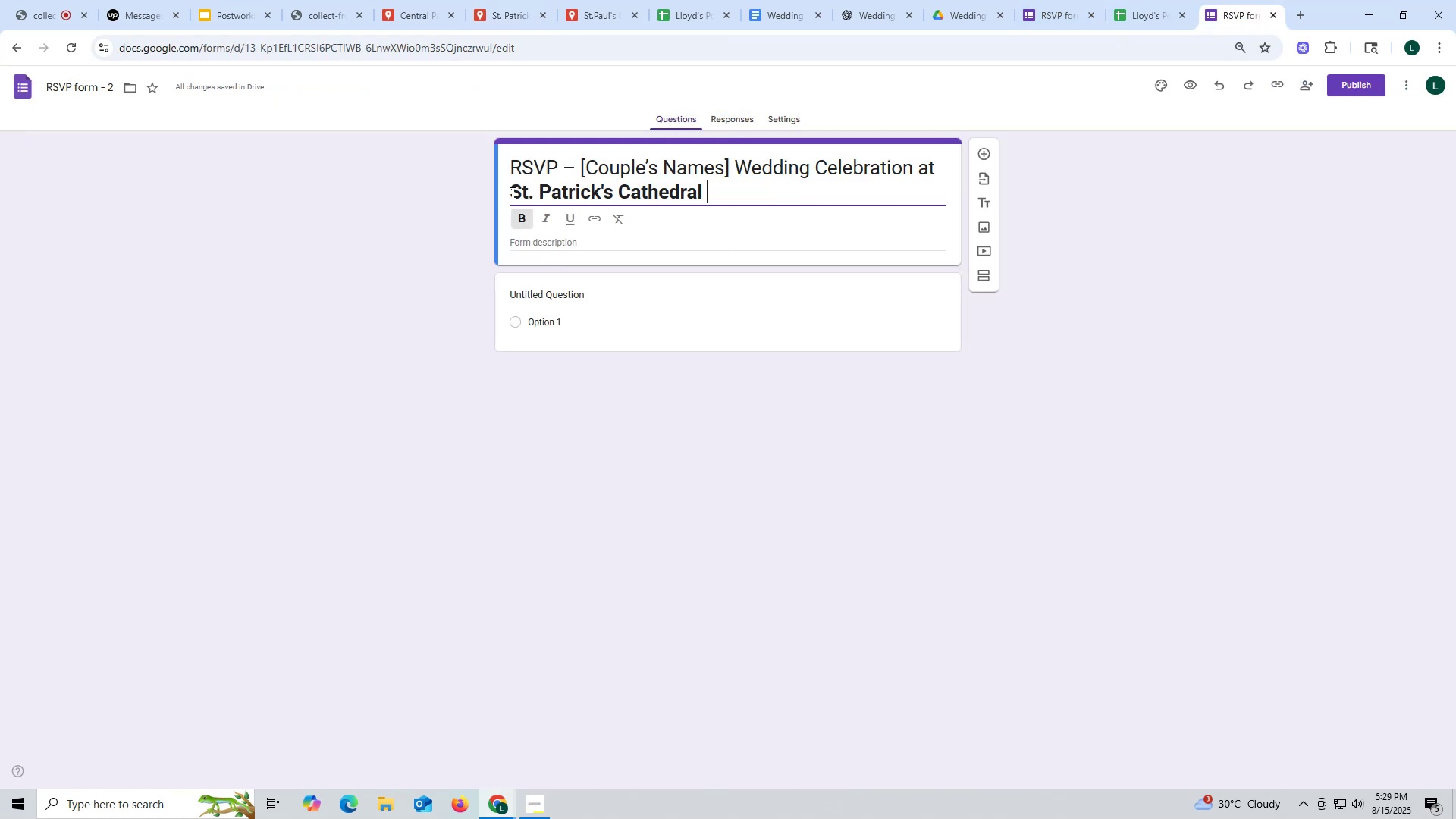 
key(Control+ControlLeft)
 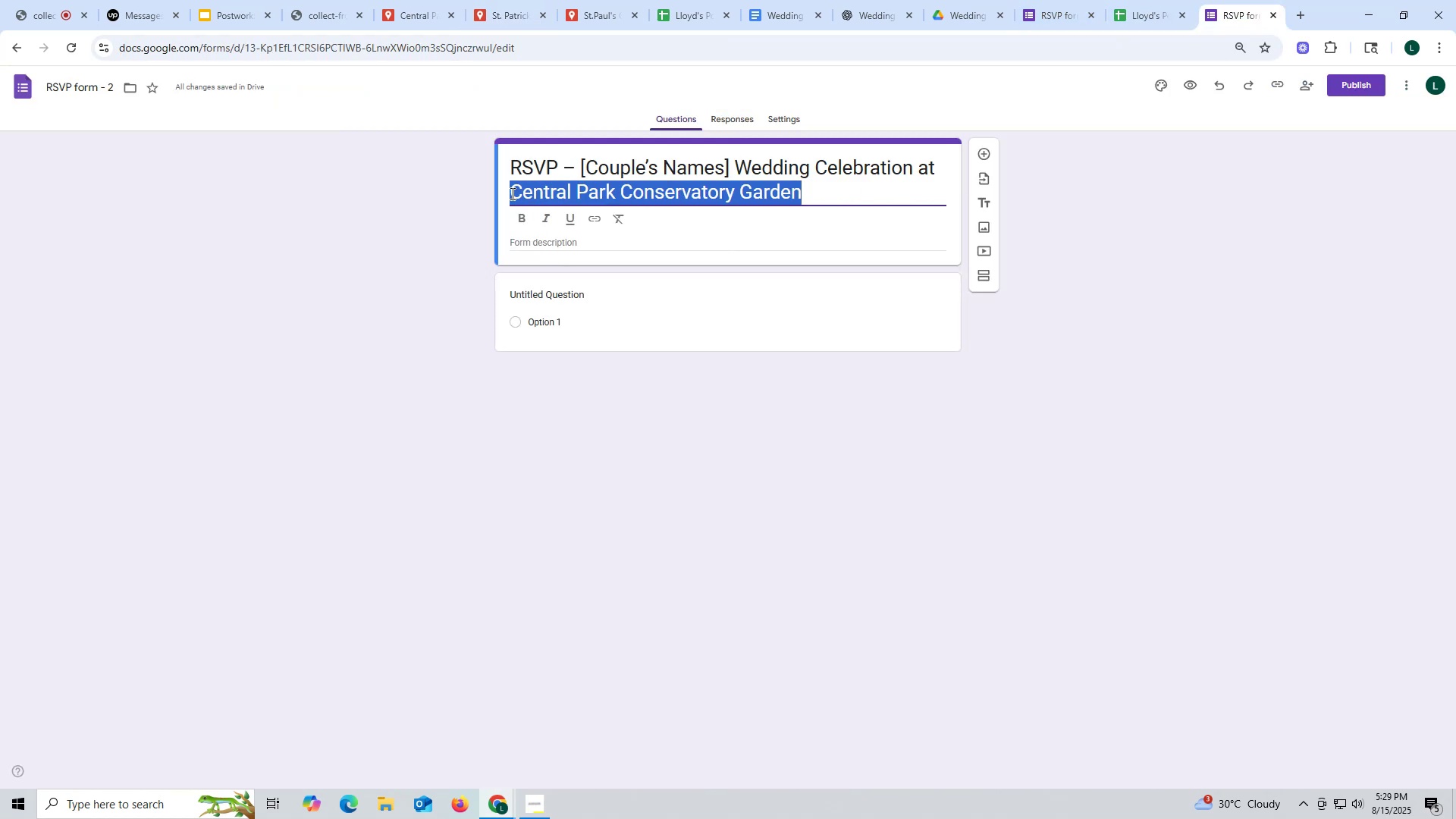 
key(Control+V)
 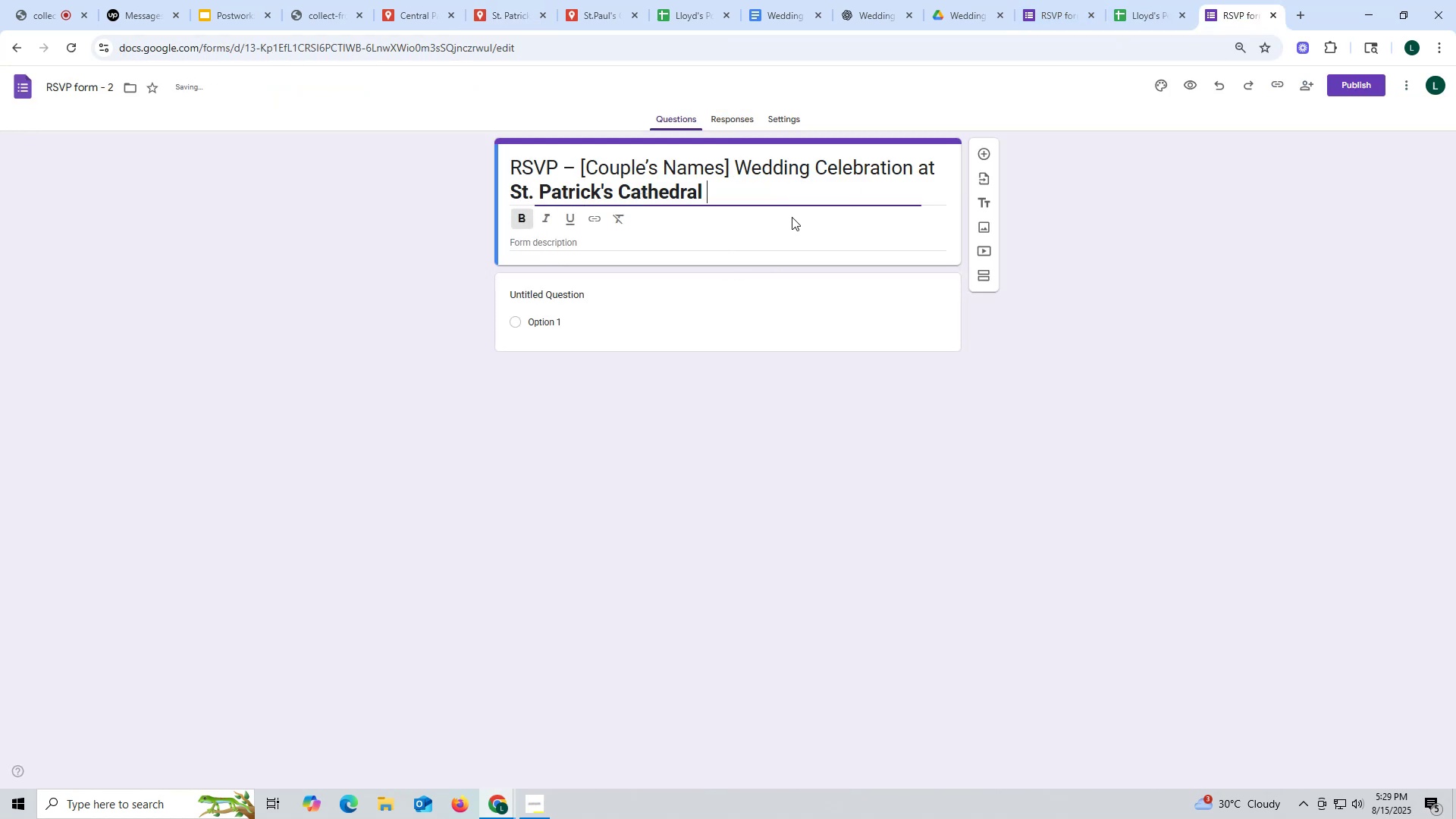 
left_click_drag(start_coordinate=[723, 190], to_coordinate=[512, 190])
 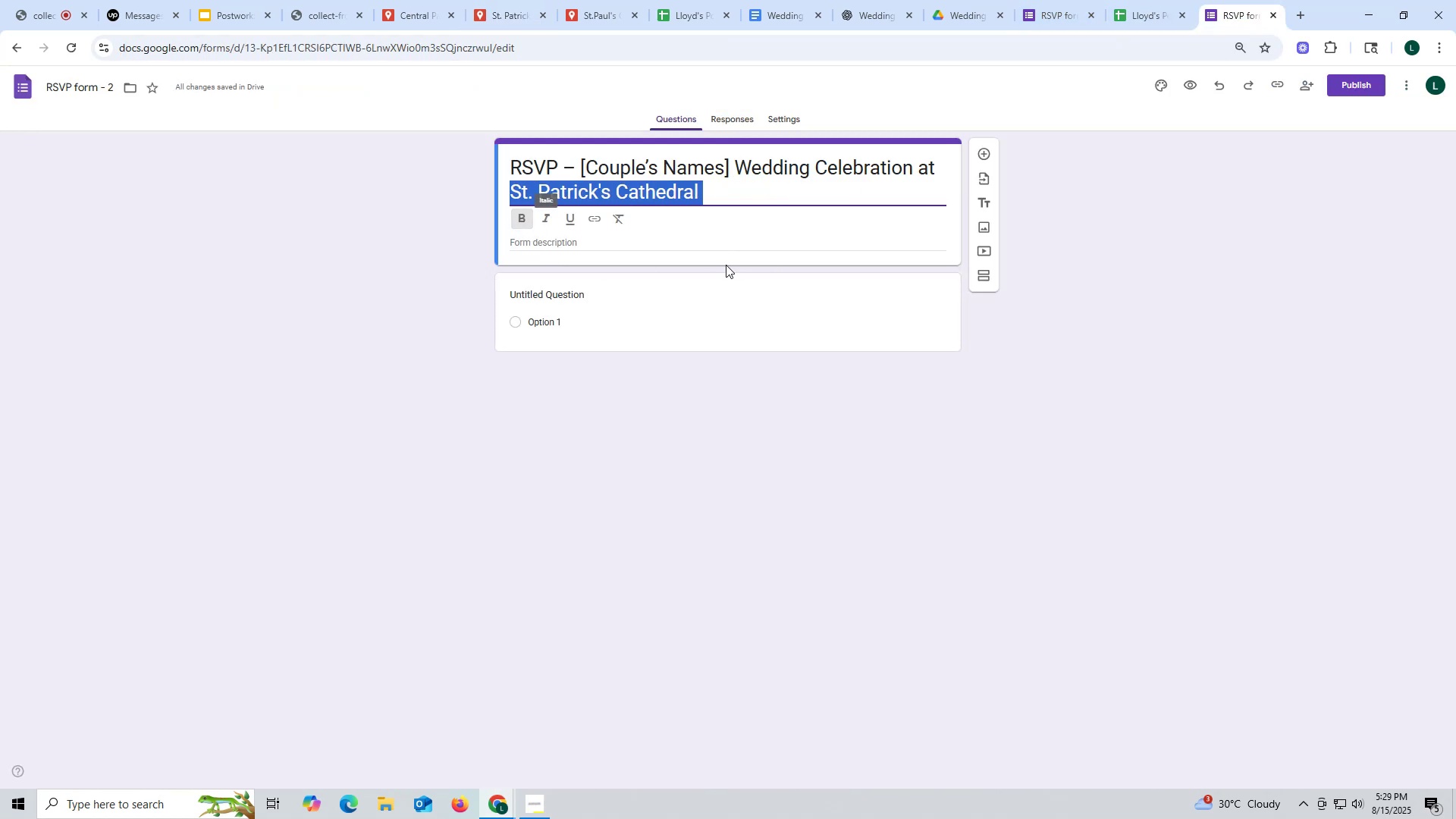 
left_click([824, 252])
 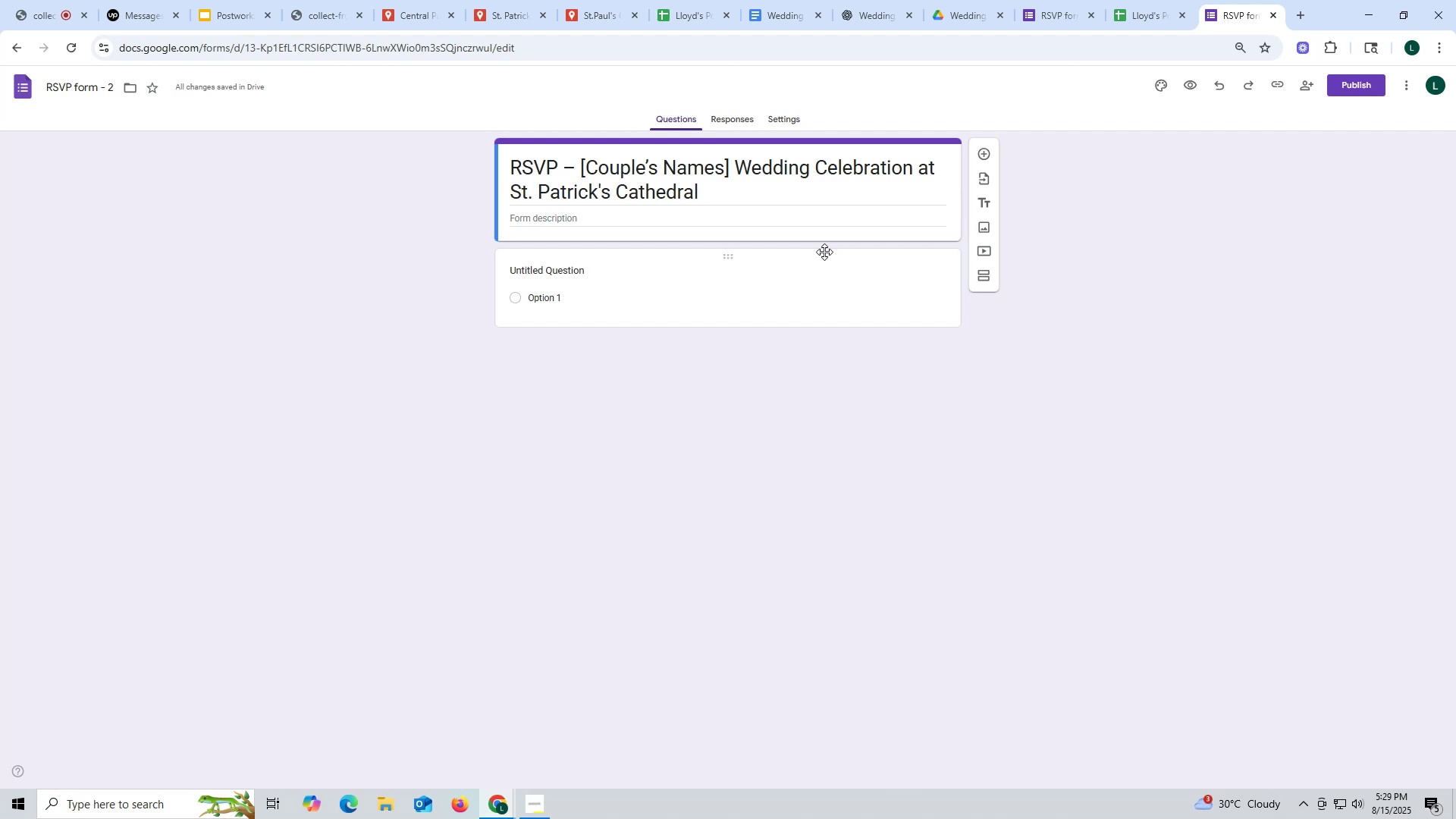 
wait(12.86)
 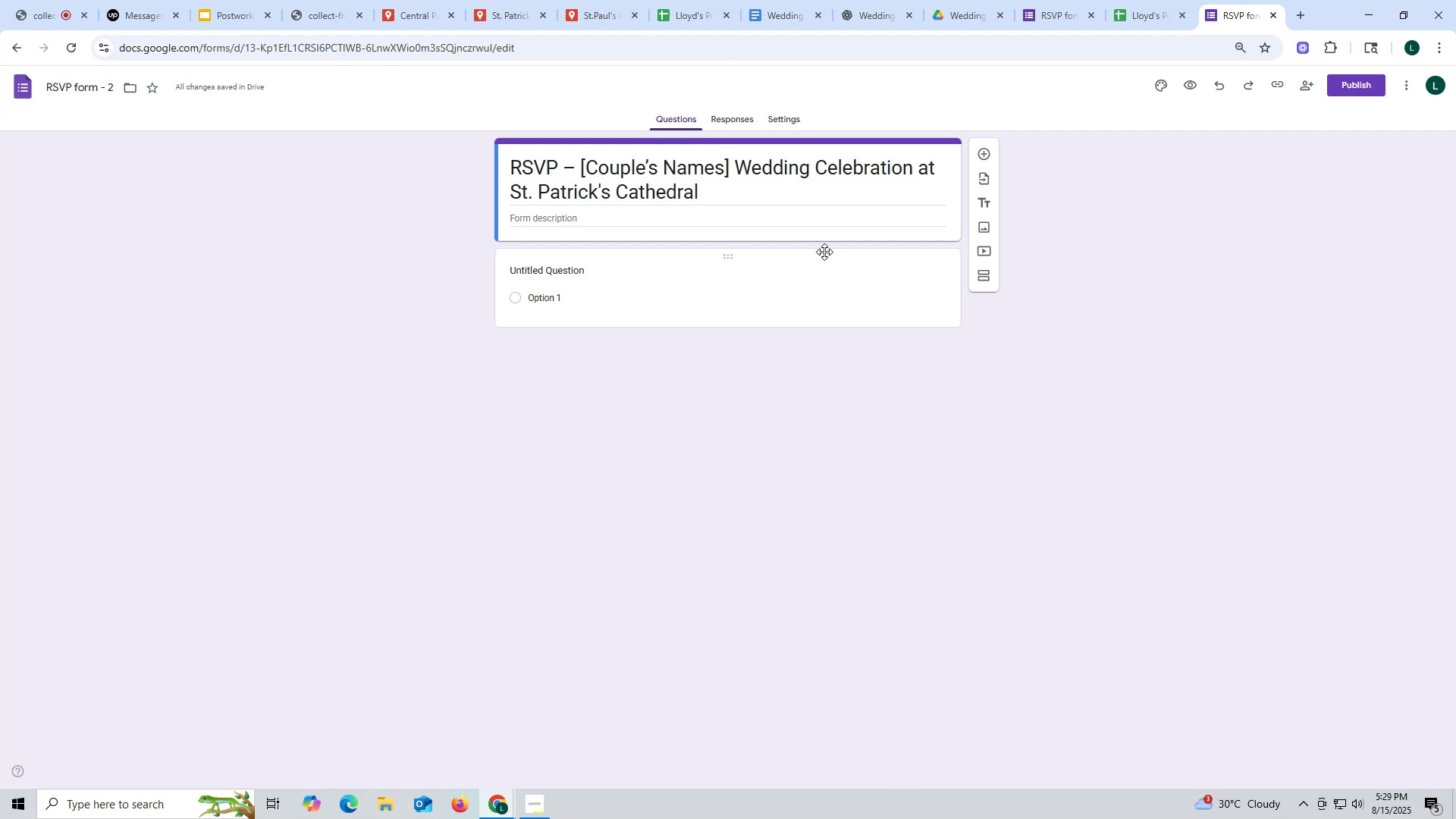 
left_click([569, 274])
 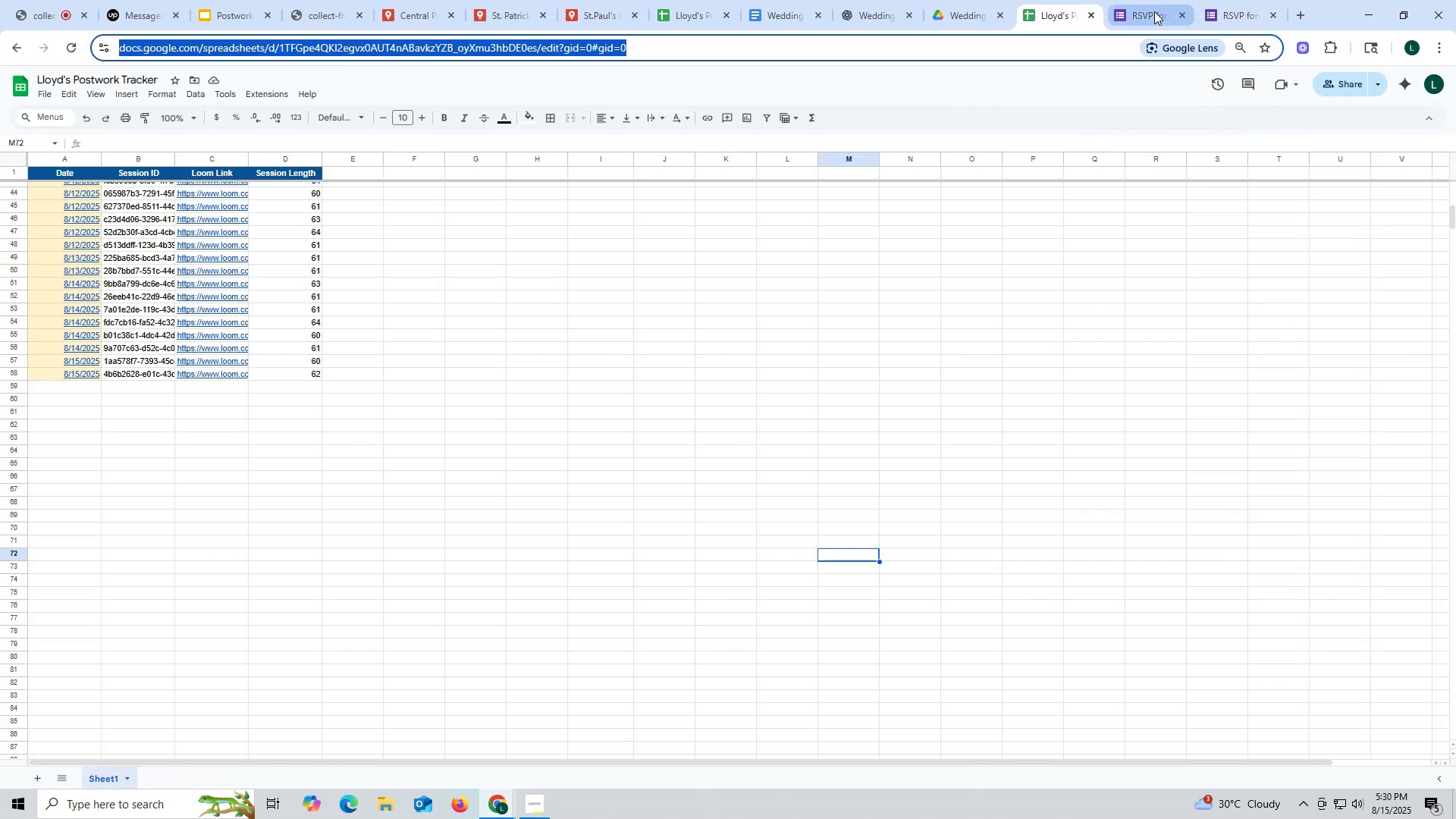 
left_click([1153, 10])
 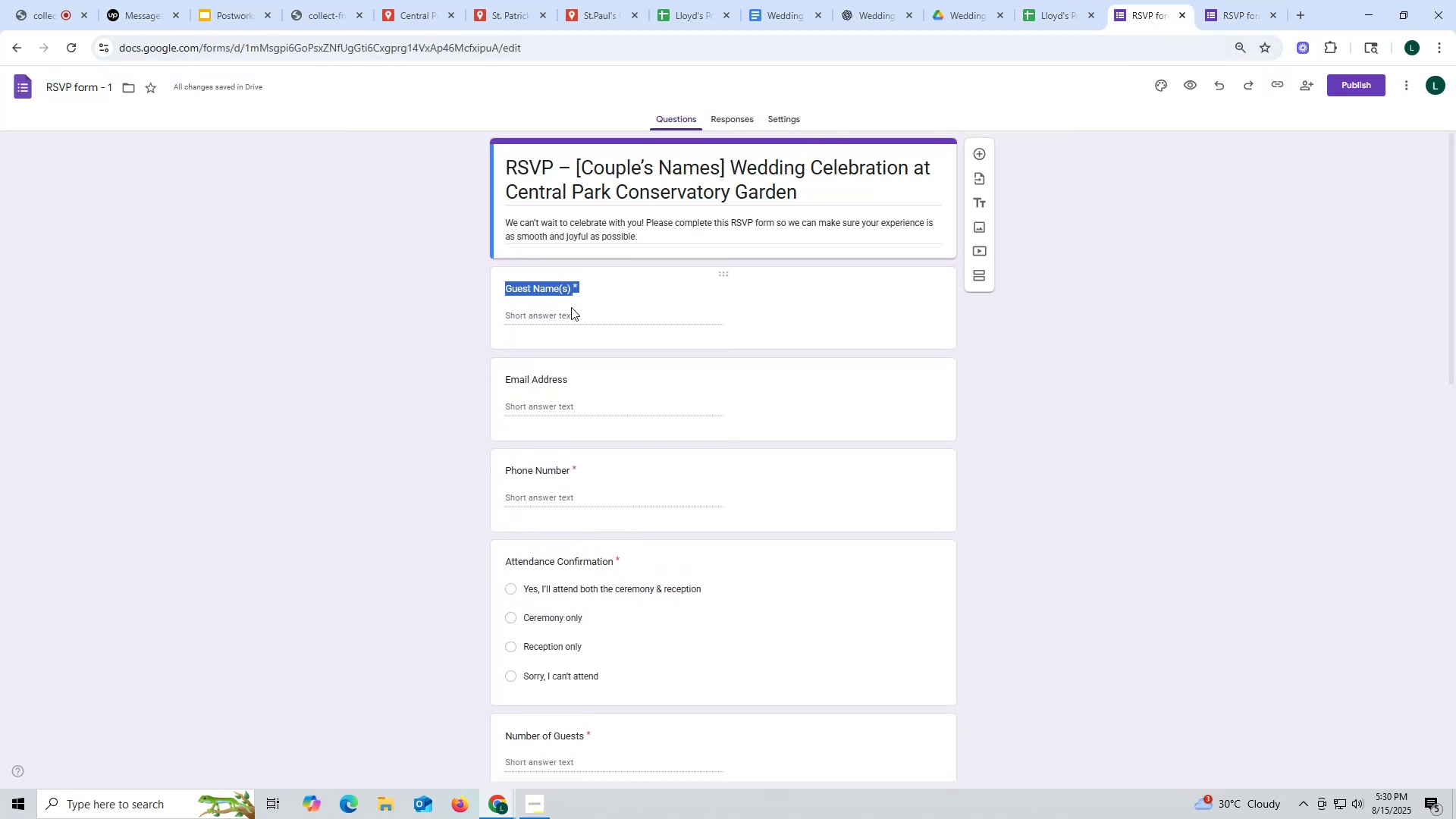 
key(Control+ControlLeft)
 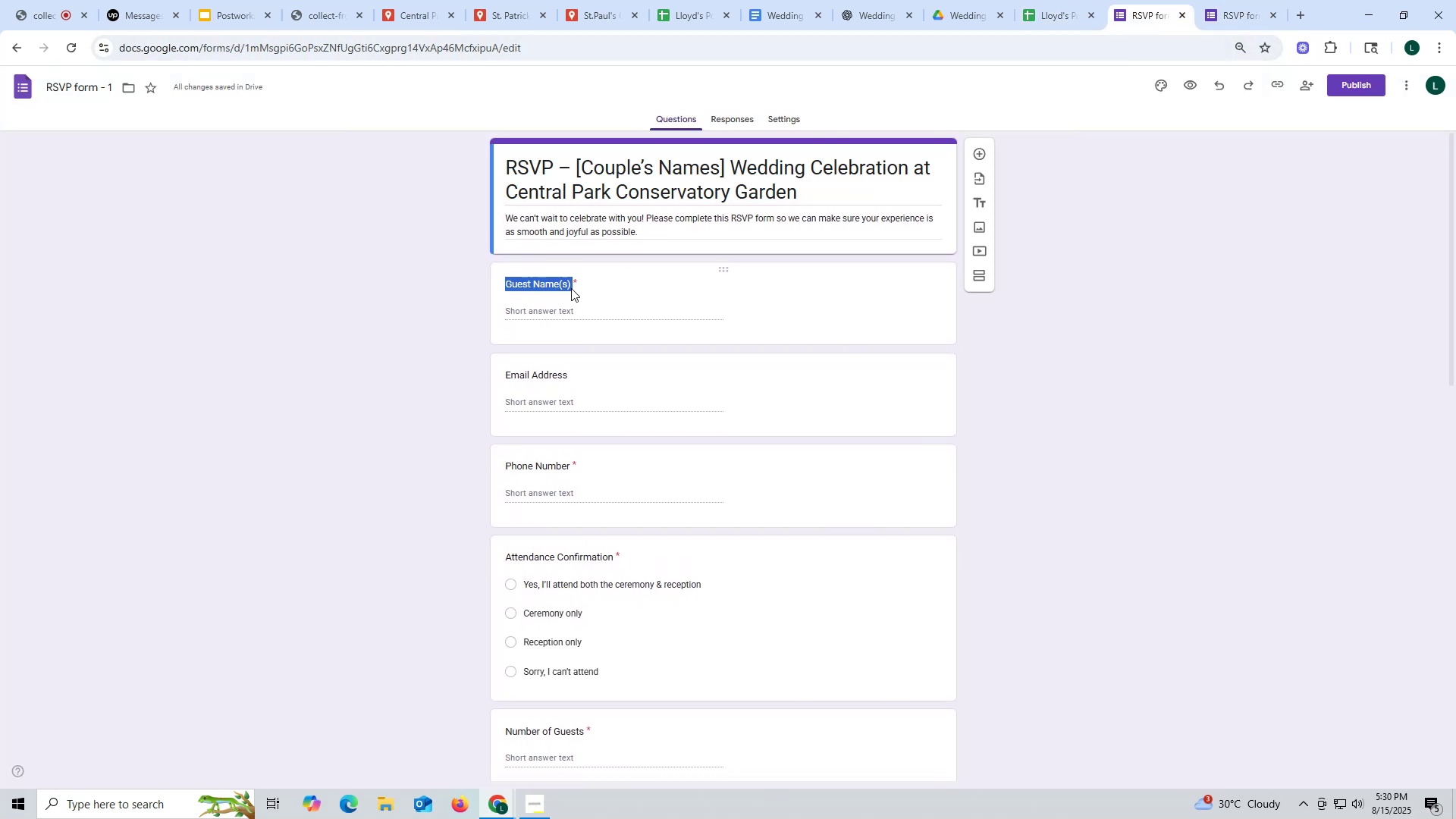 
key(Control+C)
 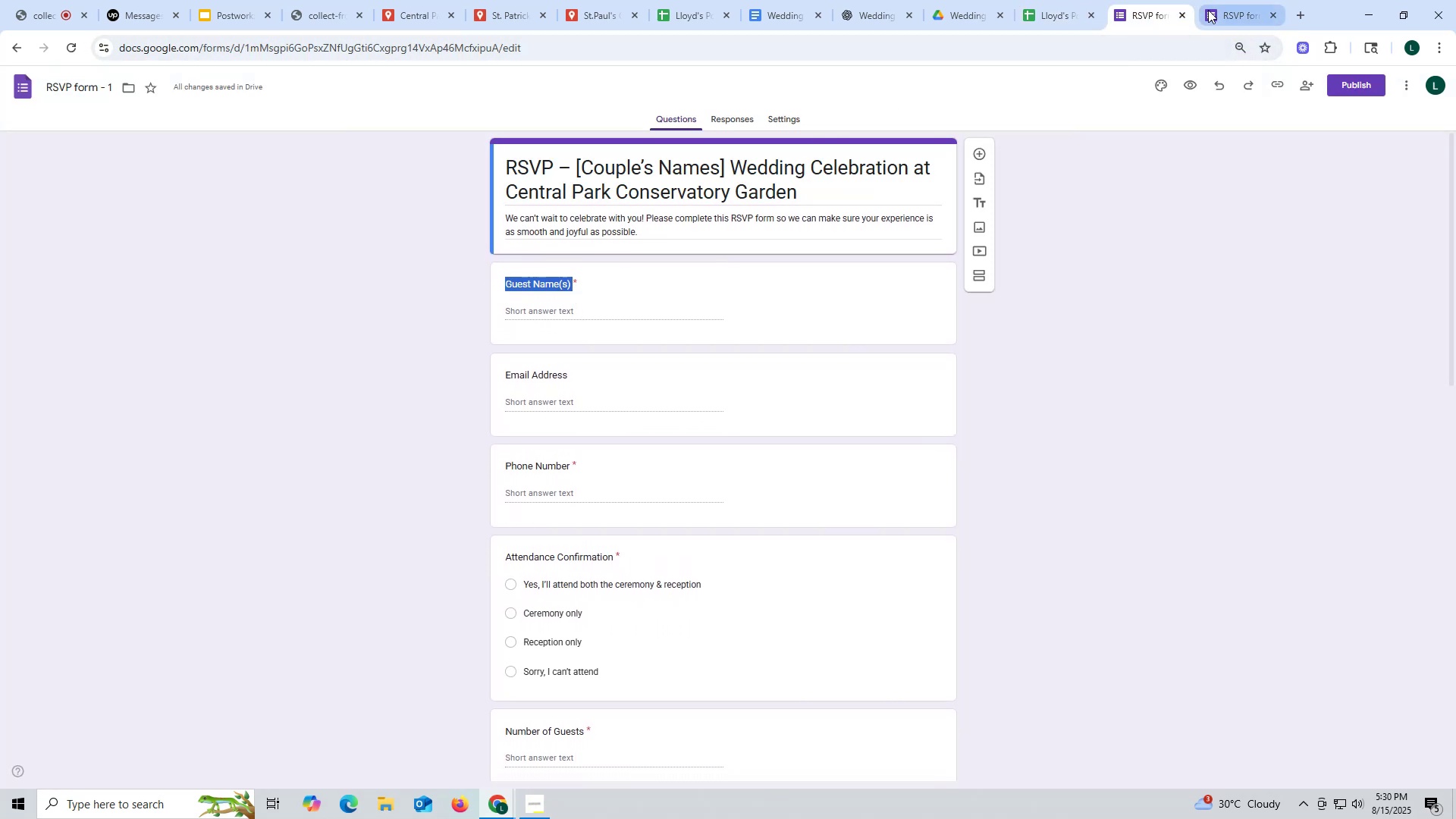 
left_click([1228, 13])
 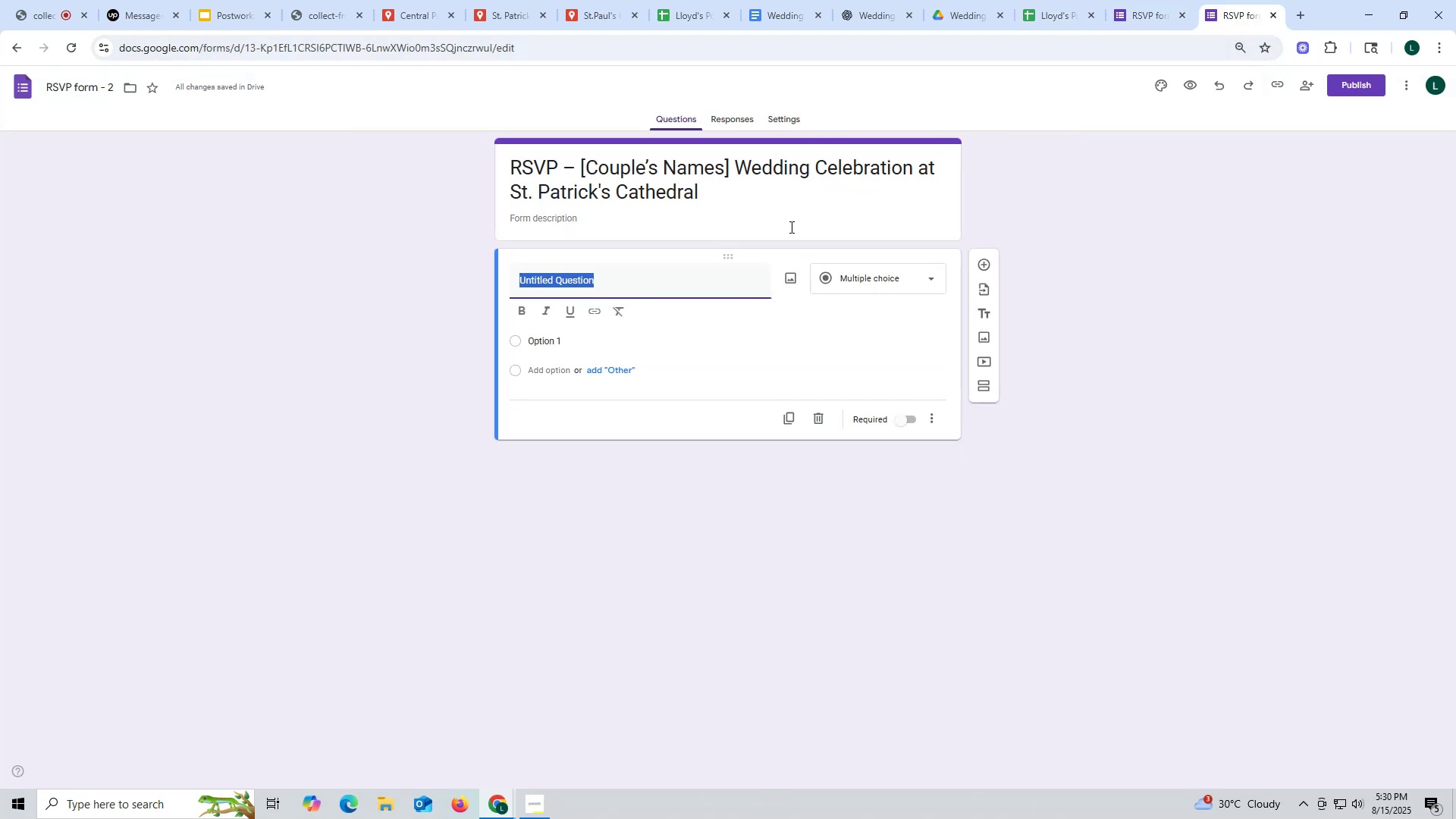 
key(Control+ControlLeft)
 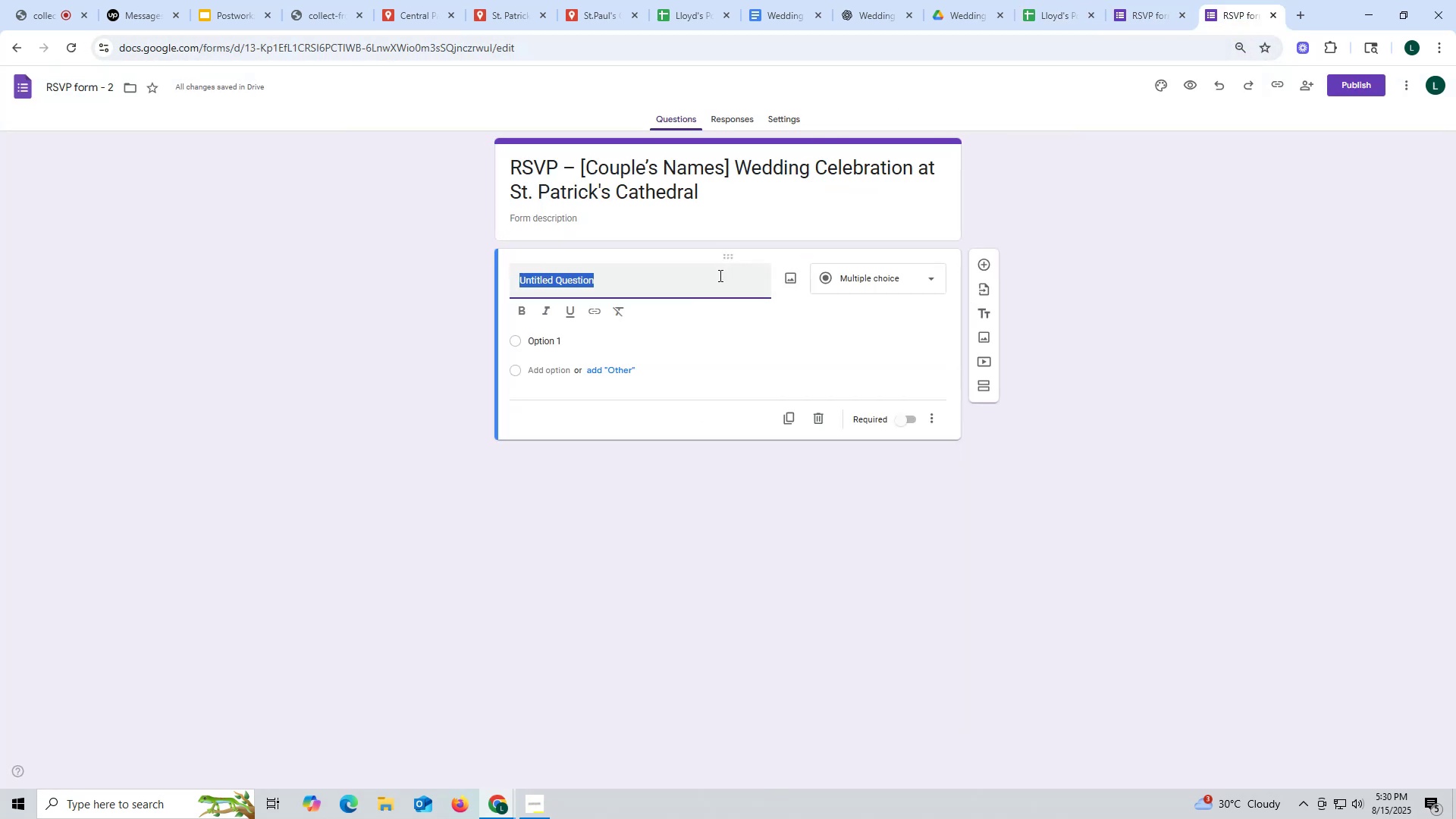 
key(Control+V)
 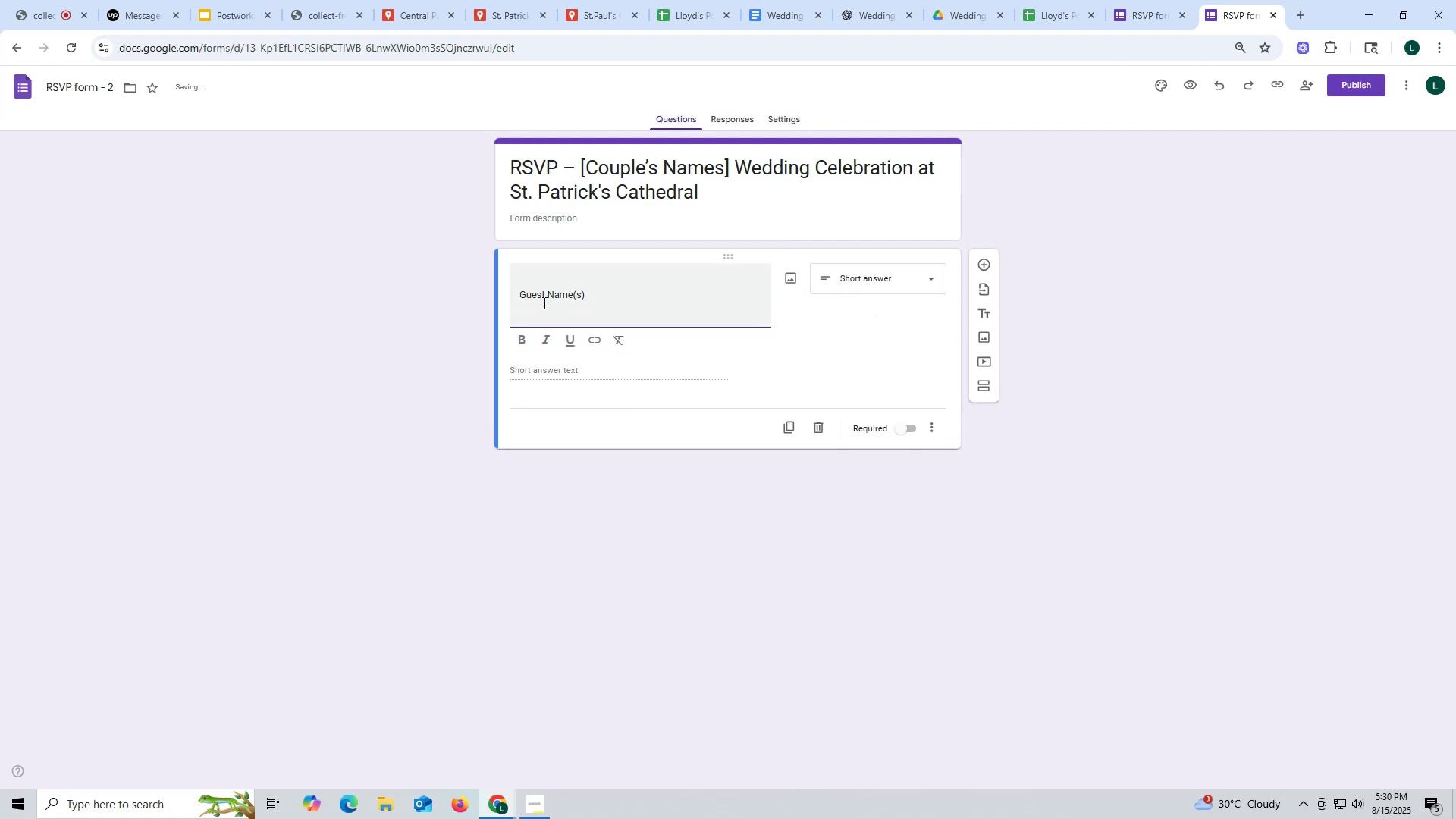 
left_click([520, 290])
 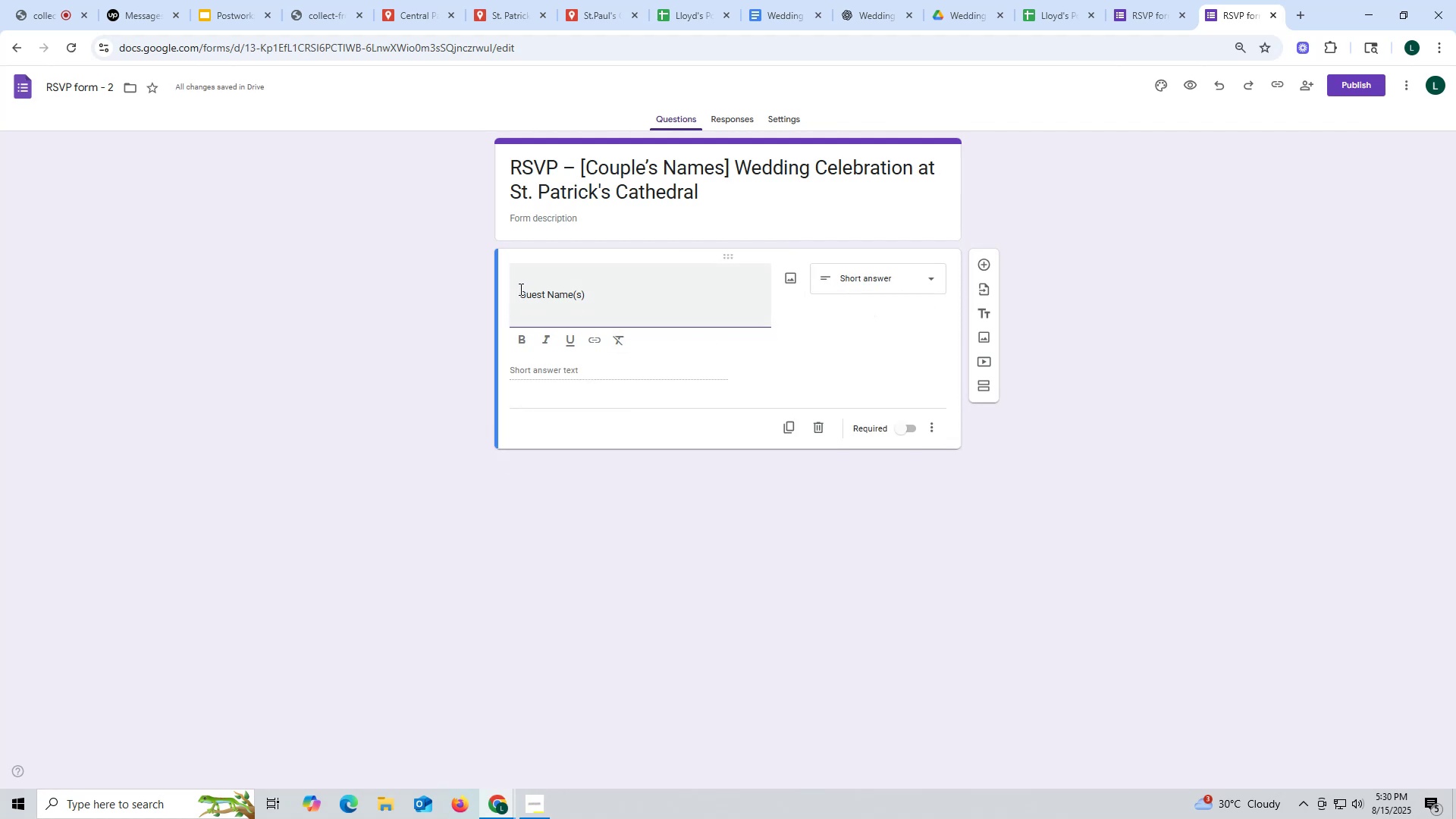 
key(Backspace)
 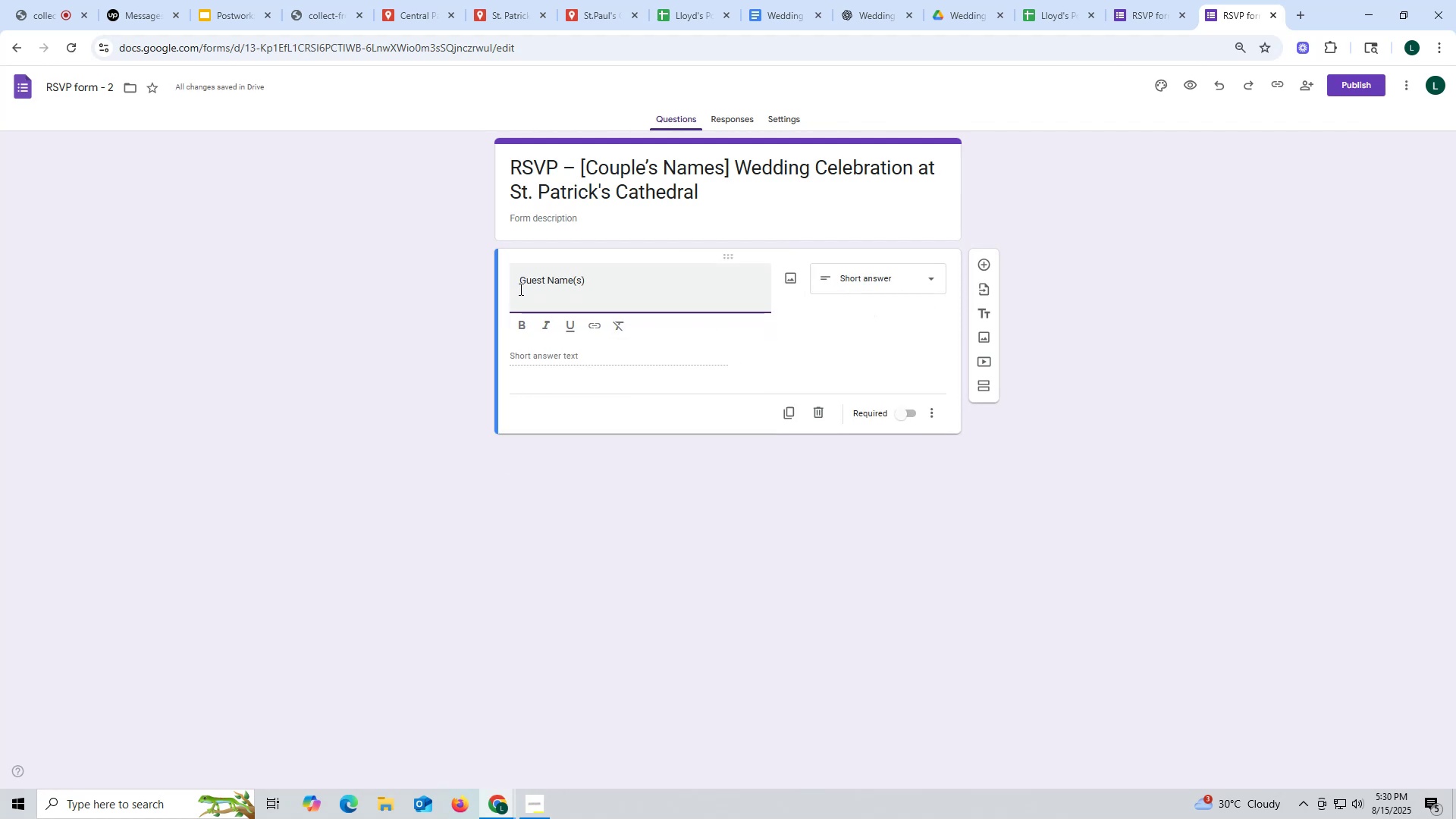 
key(Backspace)
 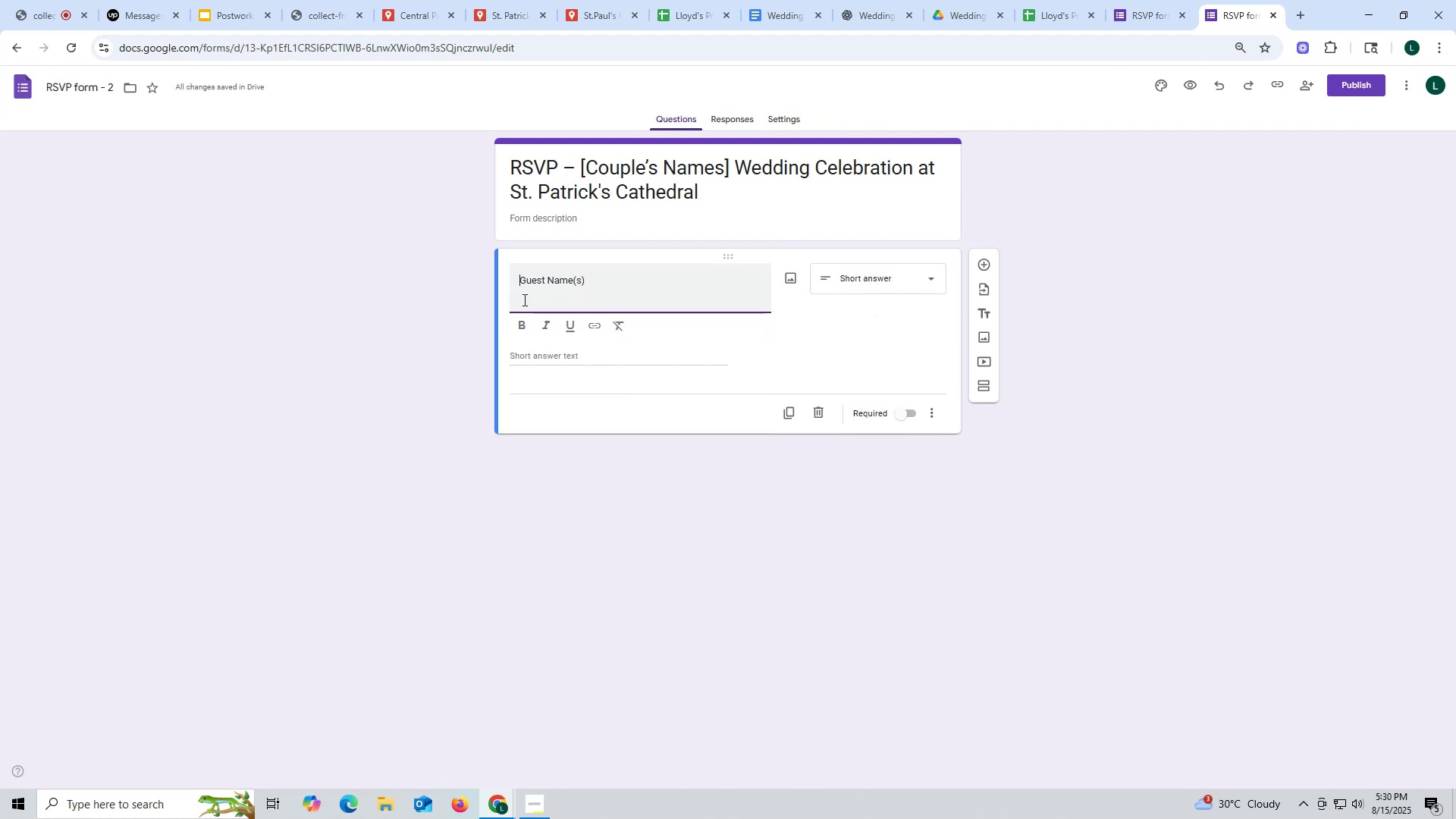 
left_click([523, 300])
 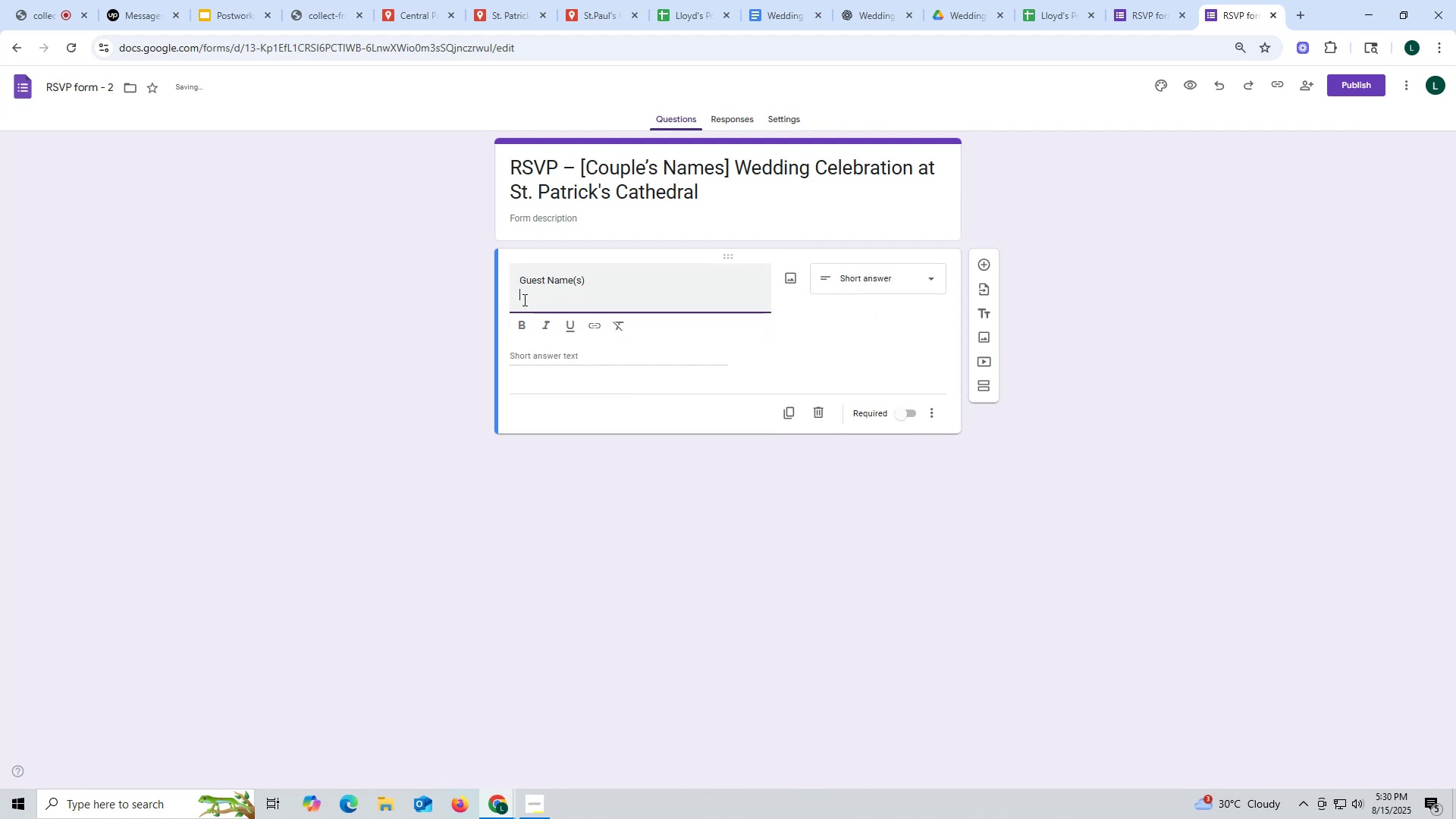 
key(Backspace)
 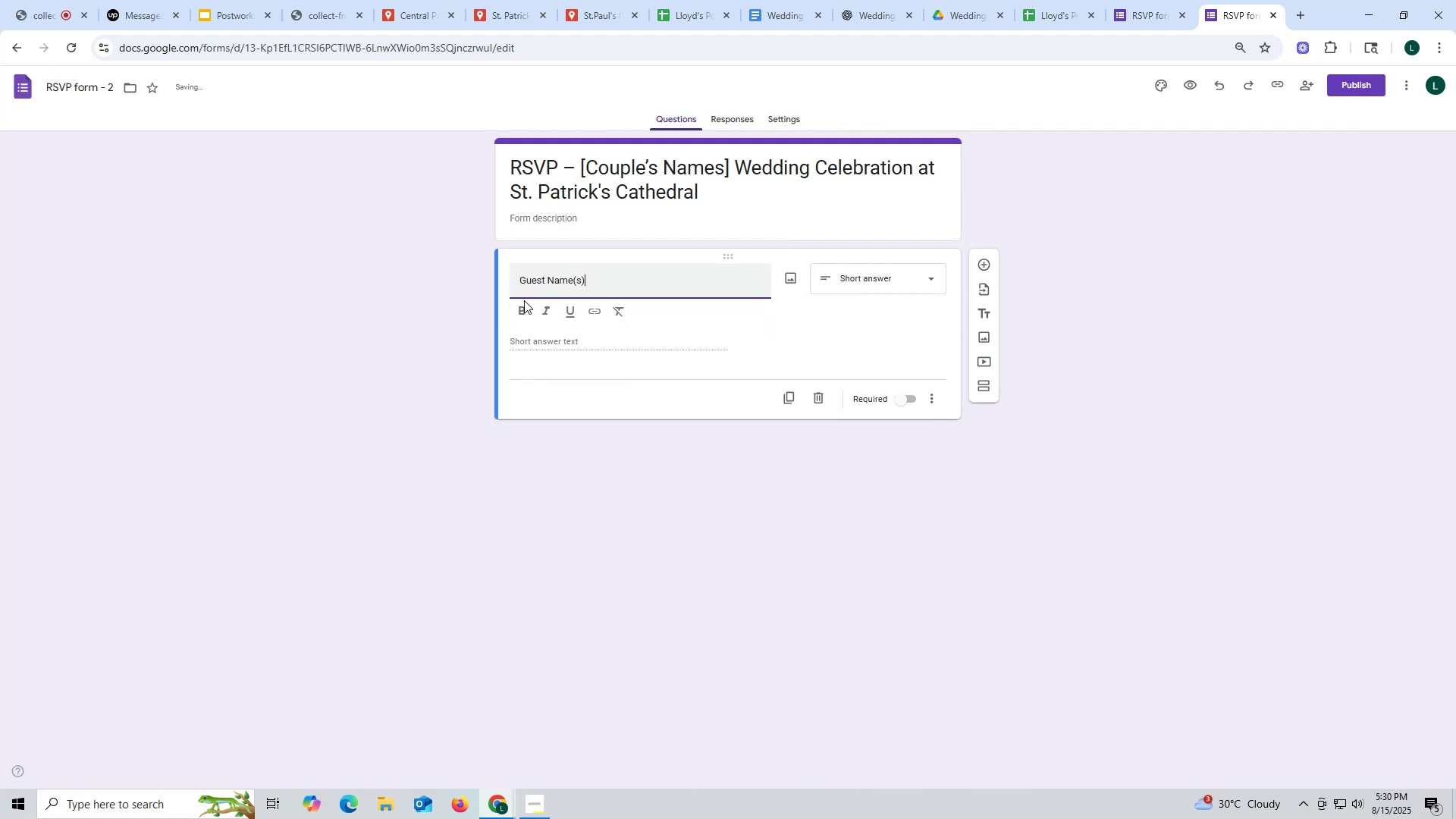 
key(Backspace)
 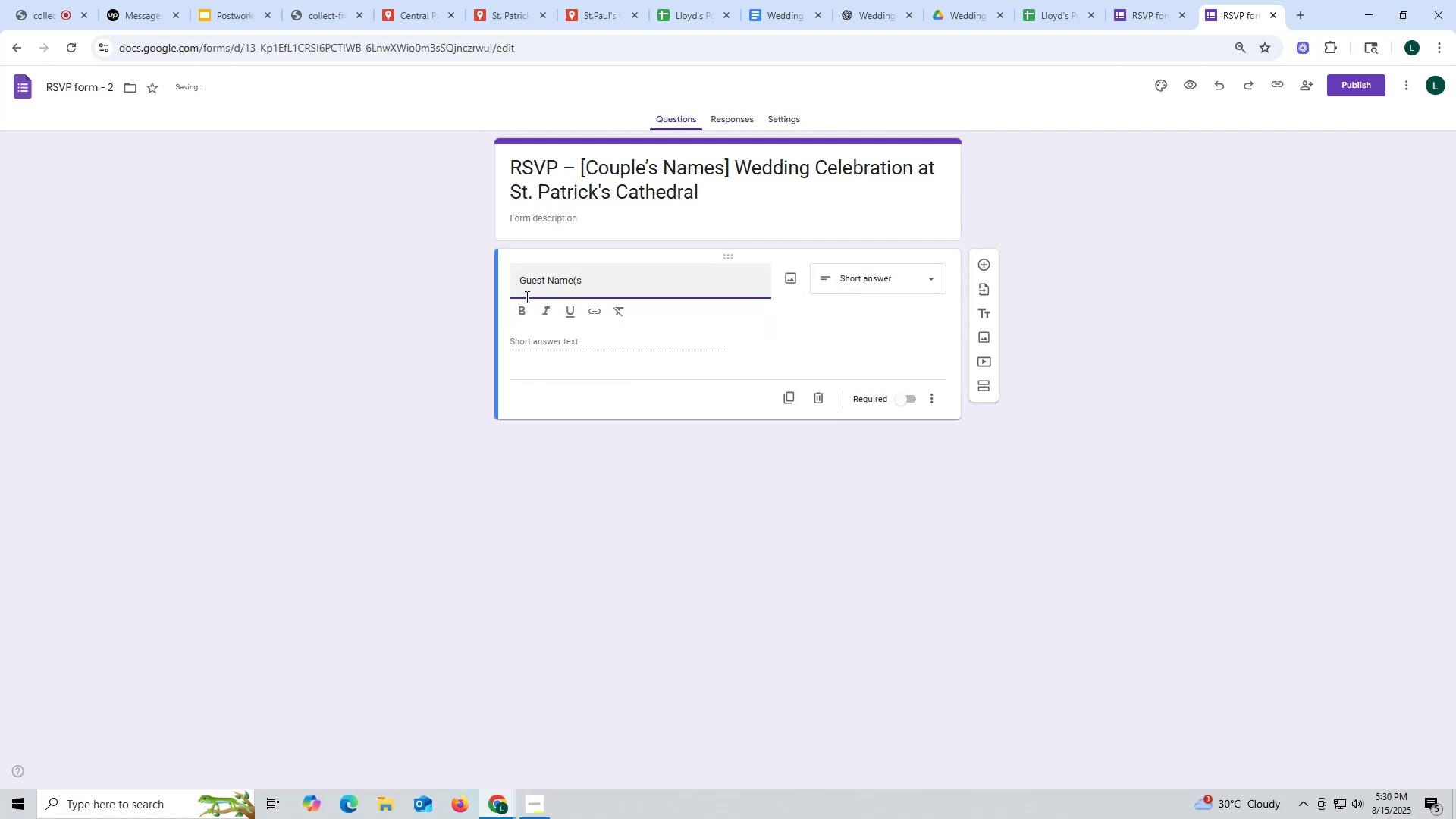 
key(Shift+ShiftLeft)
 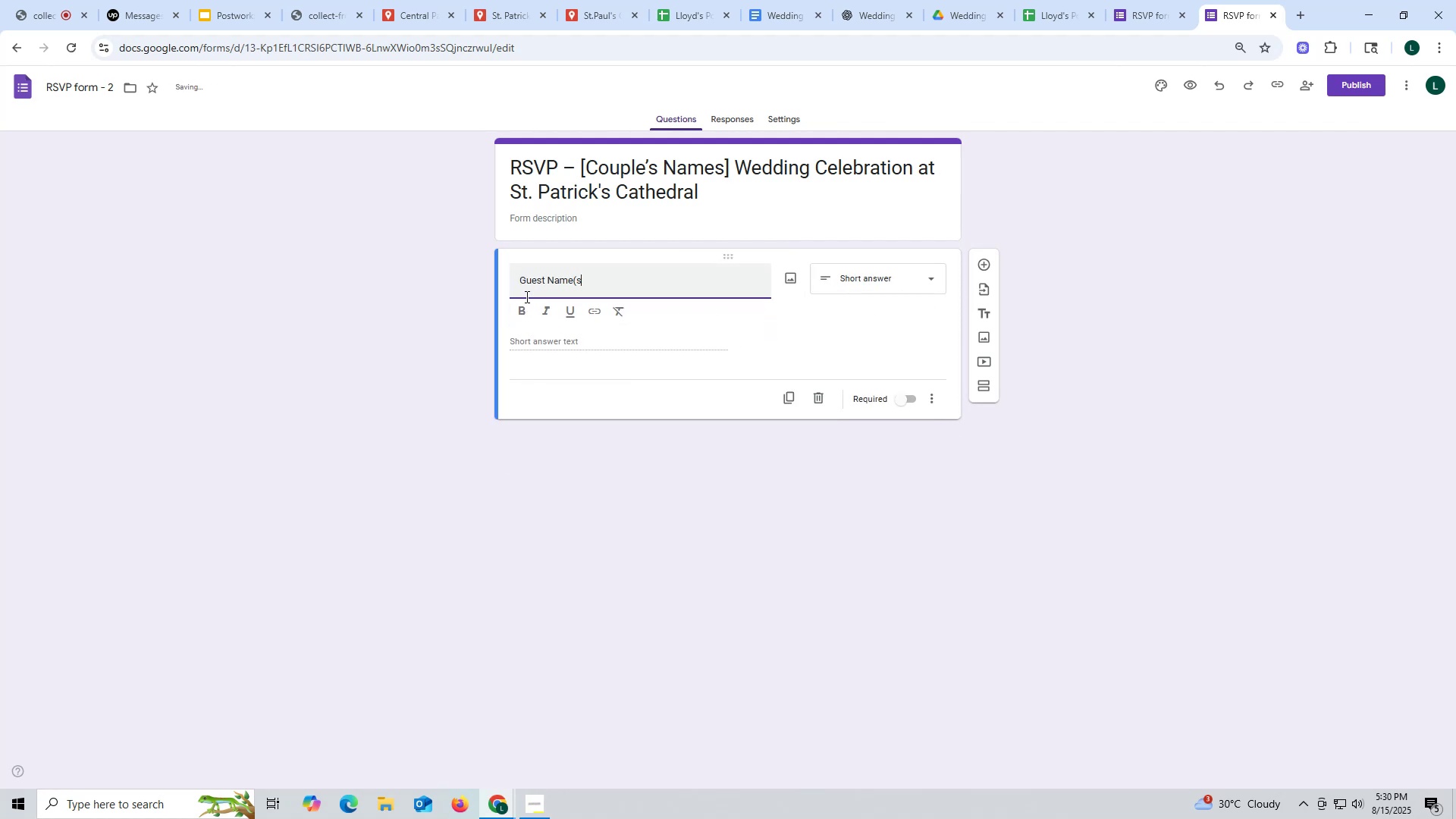 
key(Shift+0)
 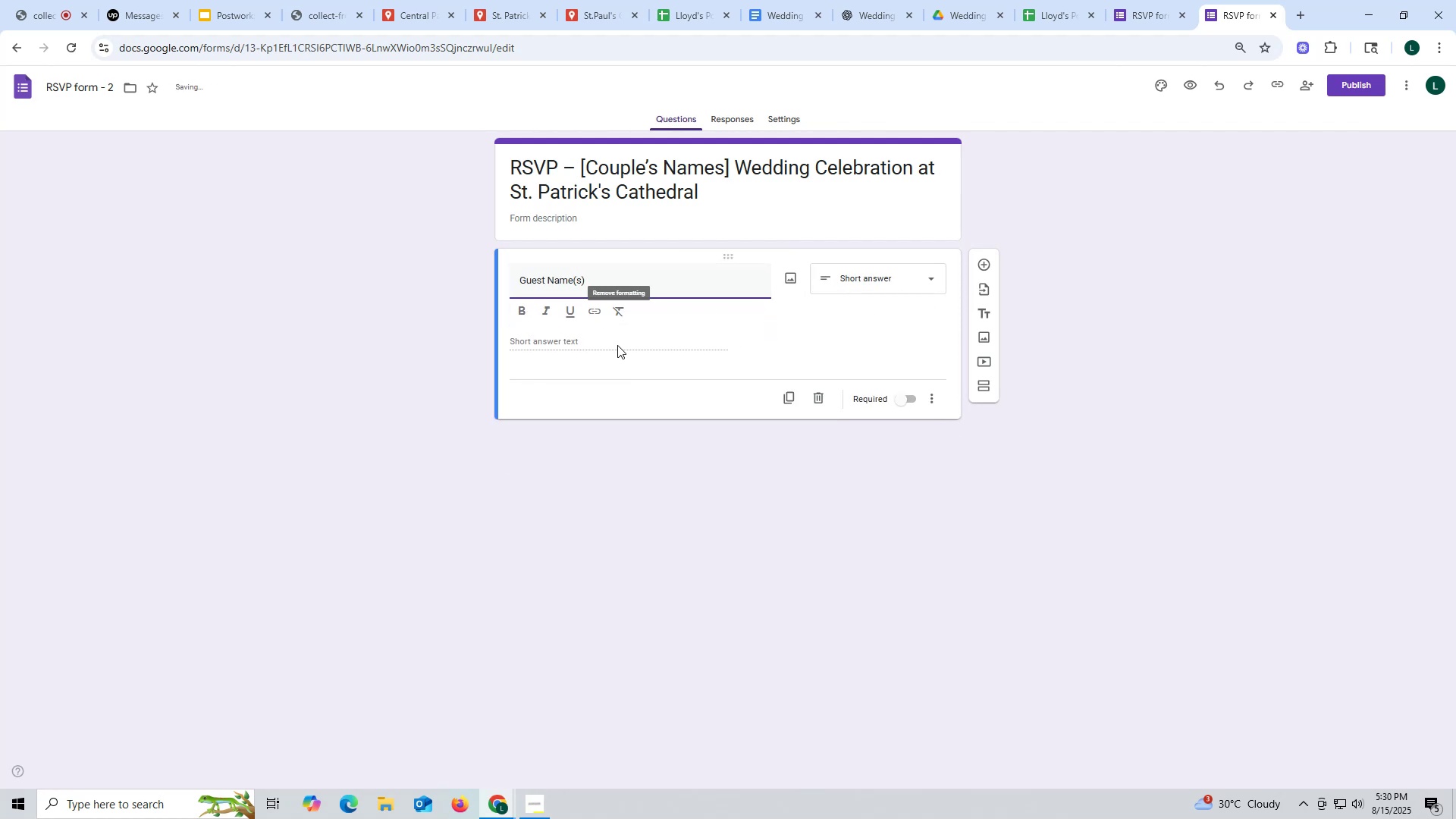 
left_click([637, 375])
 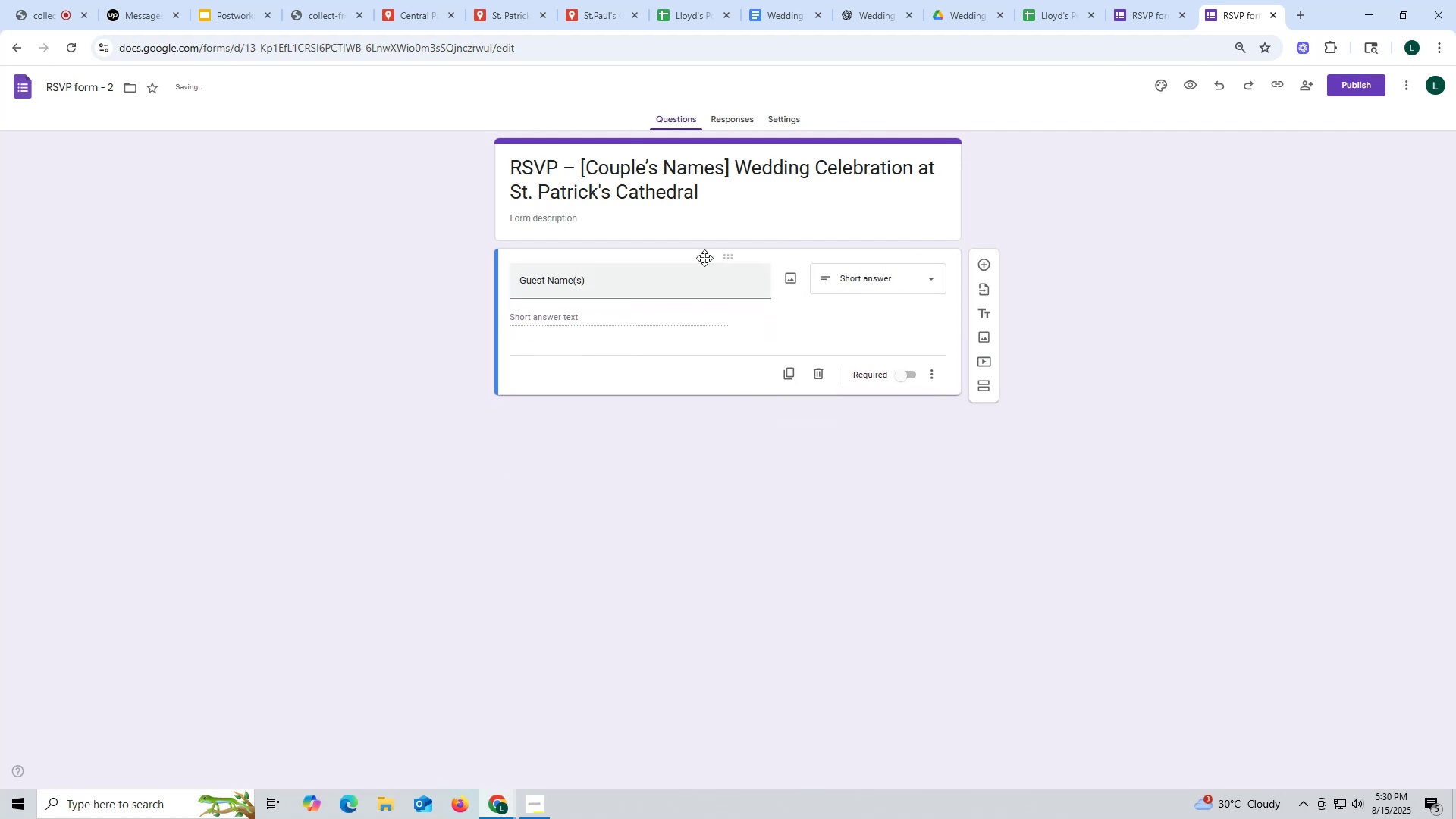 
left_click([536, 283])
 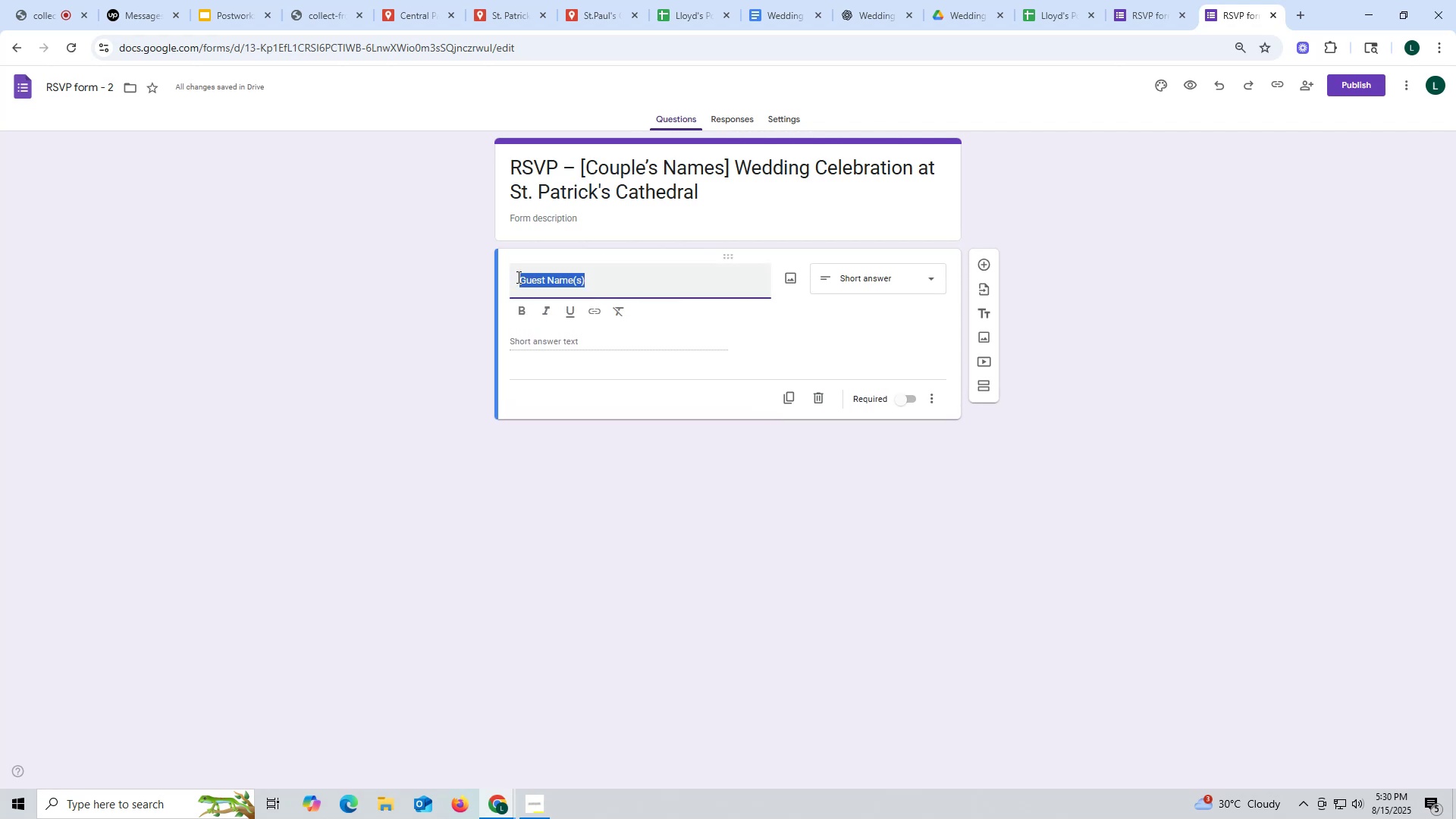 
triple_click([518, 277])
 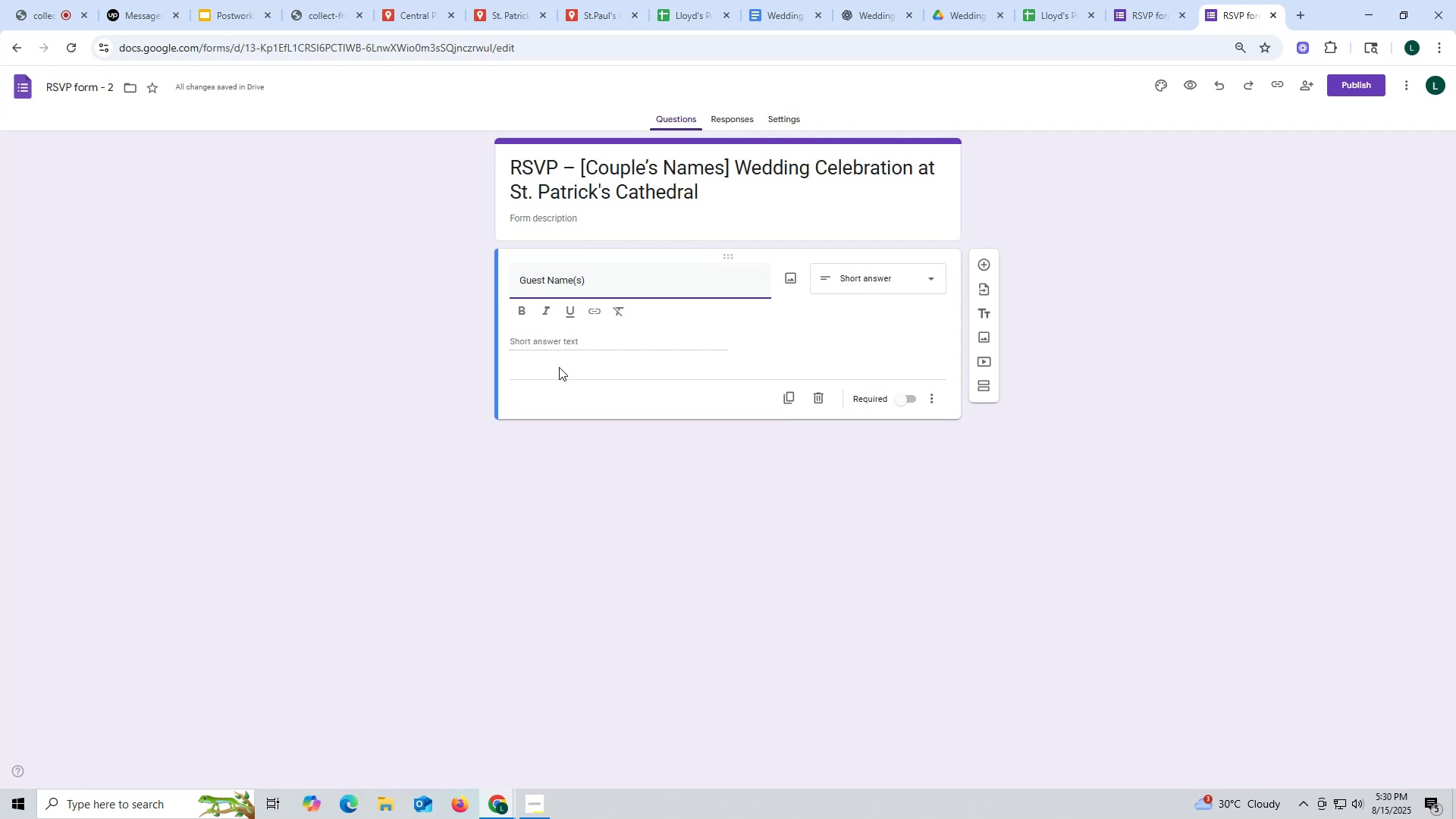 
key(Backspace)
 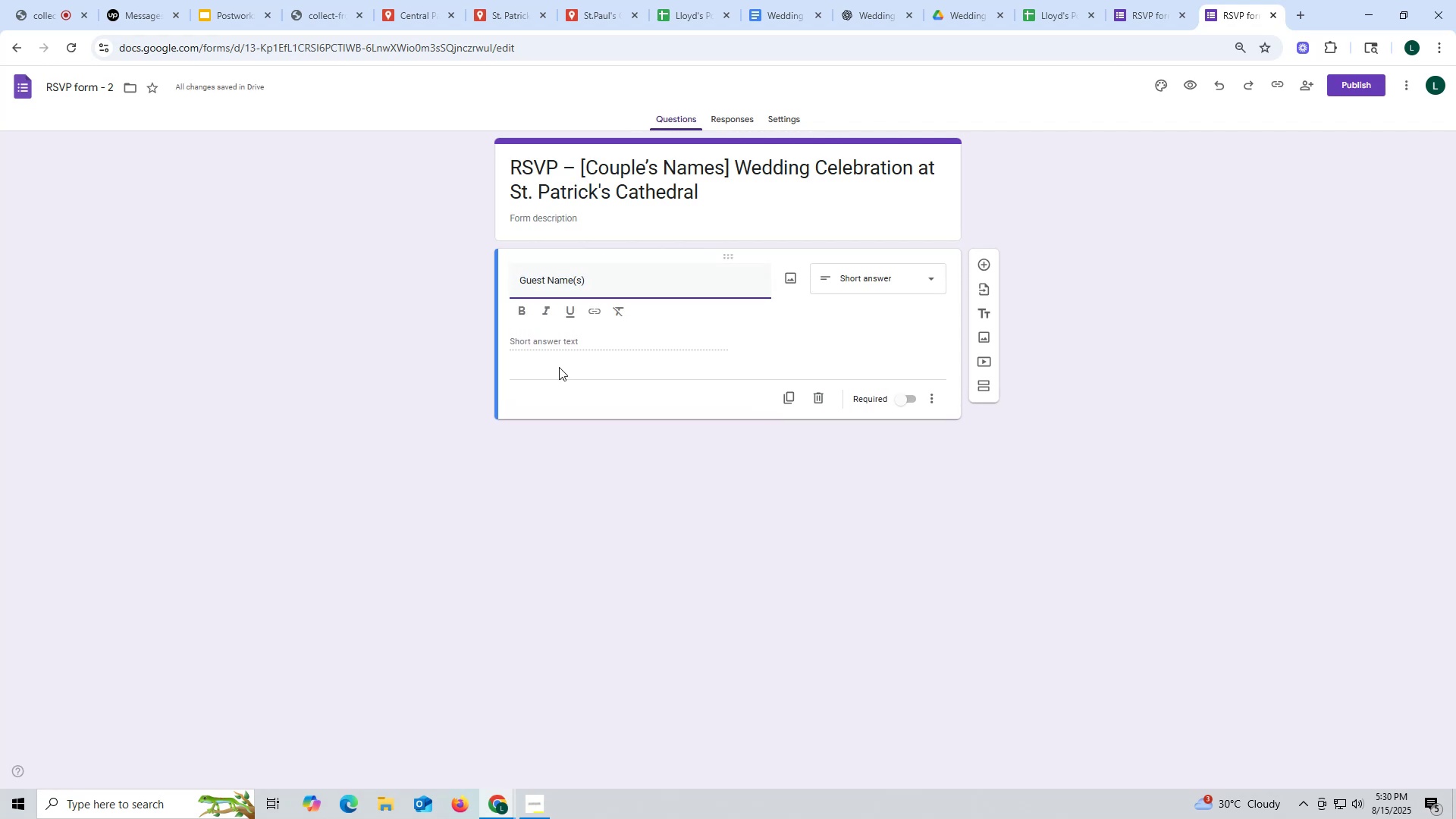 
key(Backspace)
 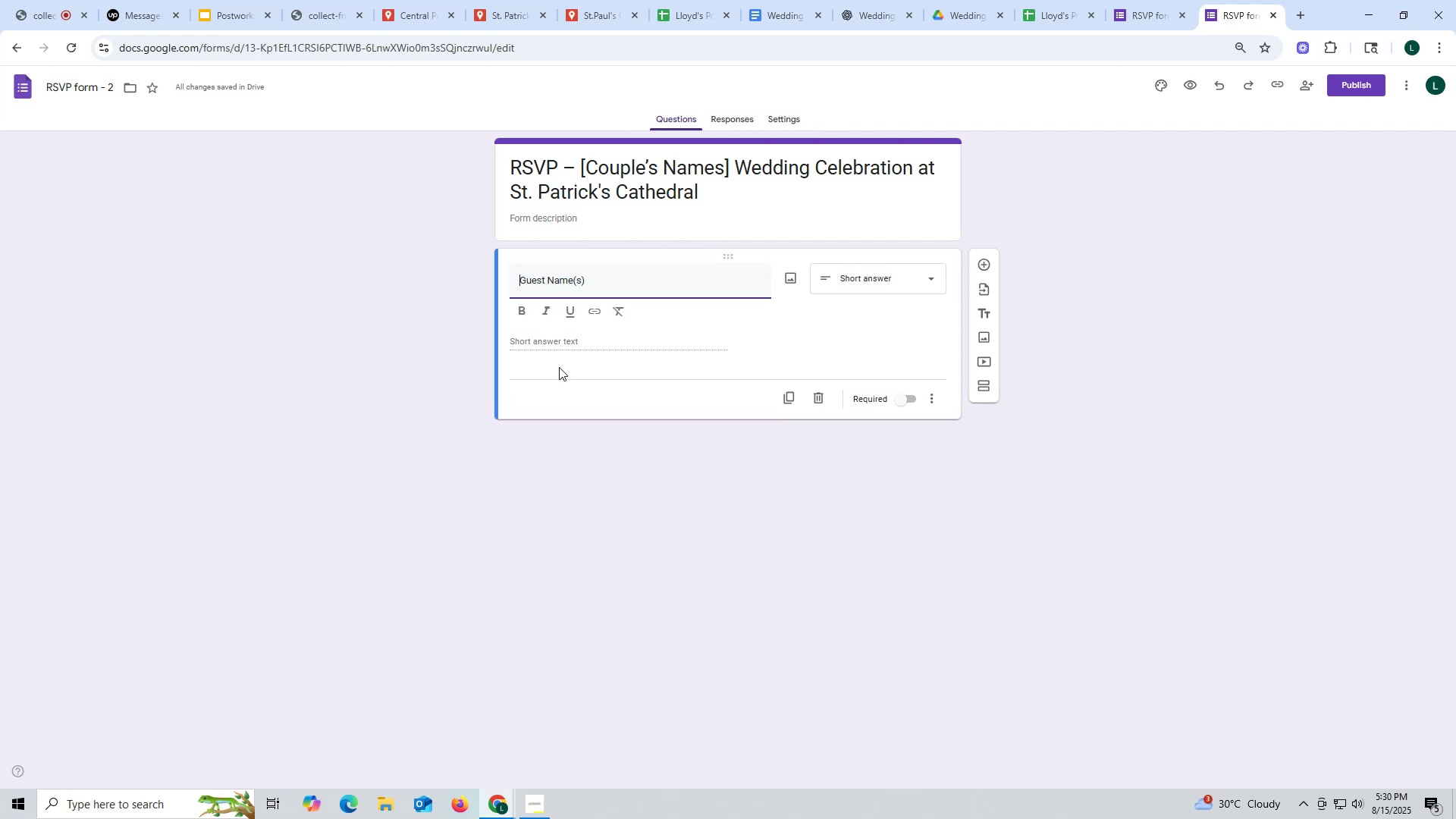 
key(Backspace)
 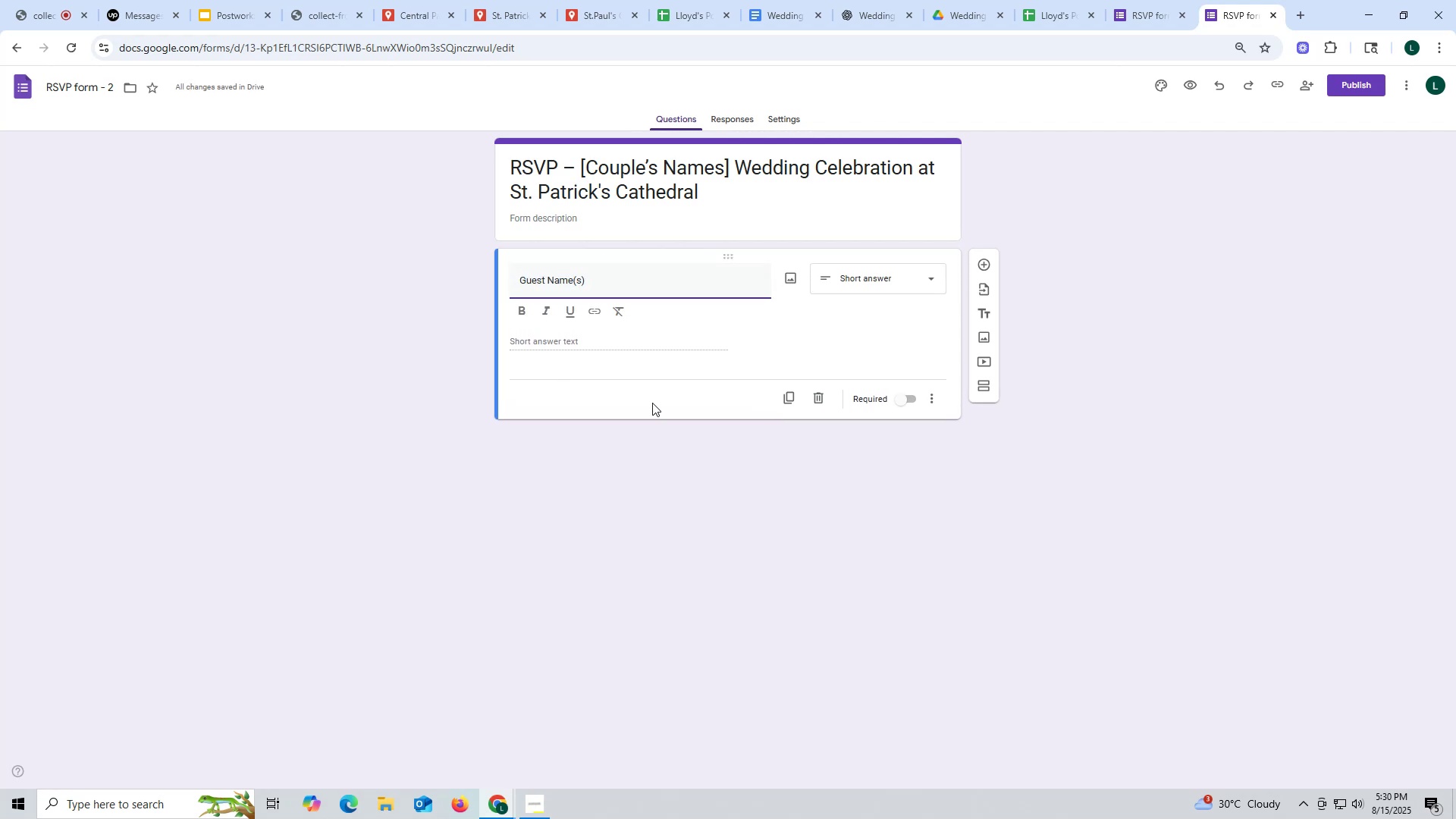 
left_click([653, 397])
 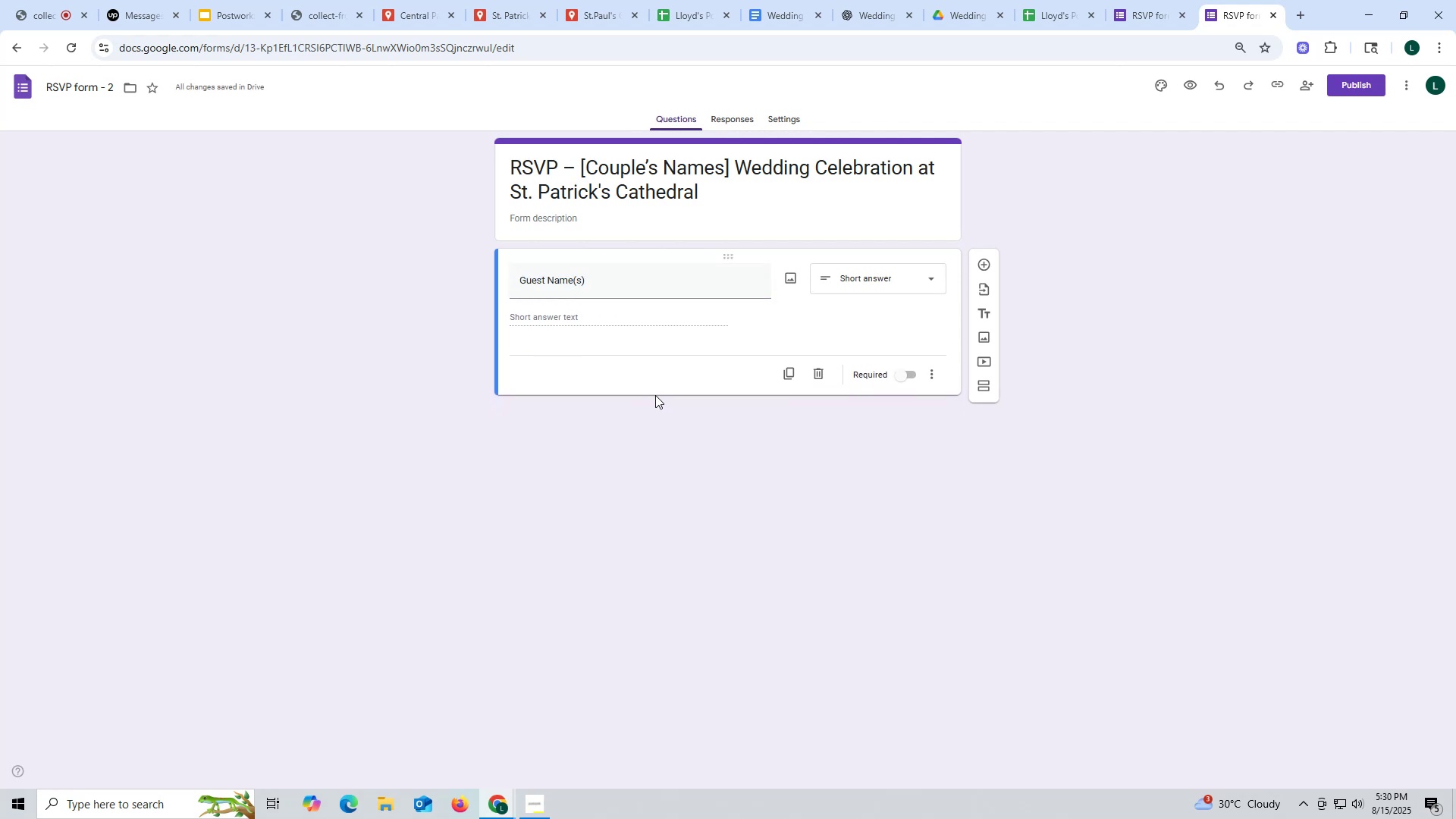 
wait(9.33)
 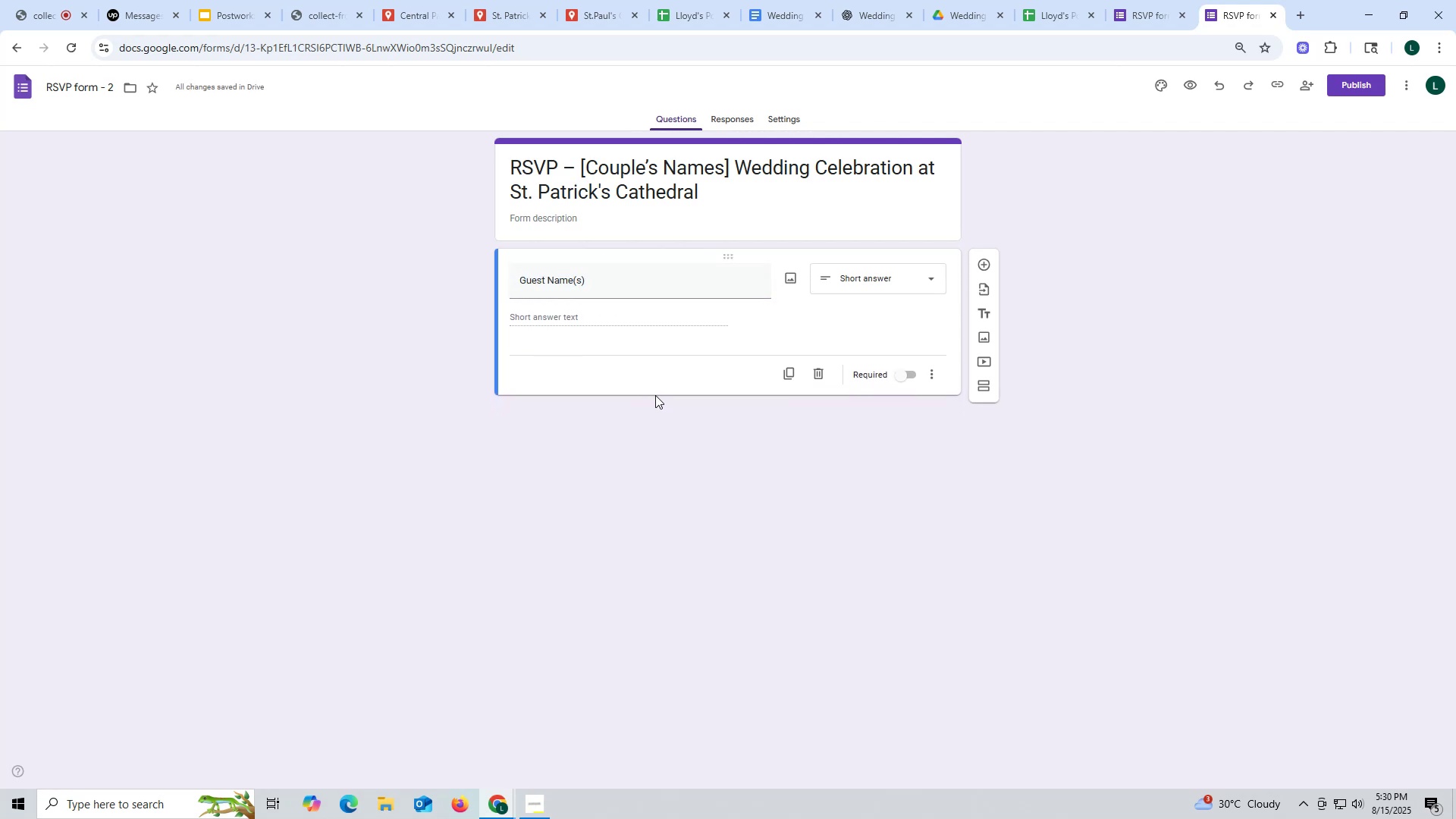 
left_click([1135, 23])
 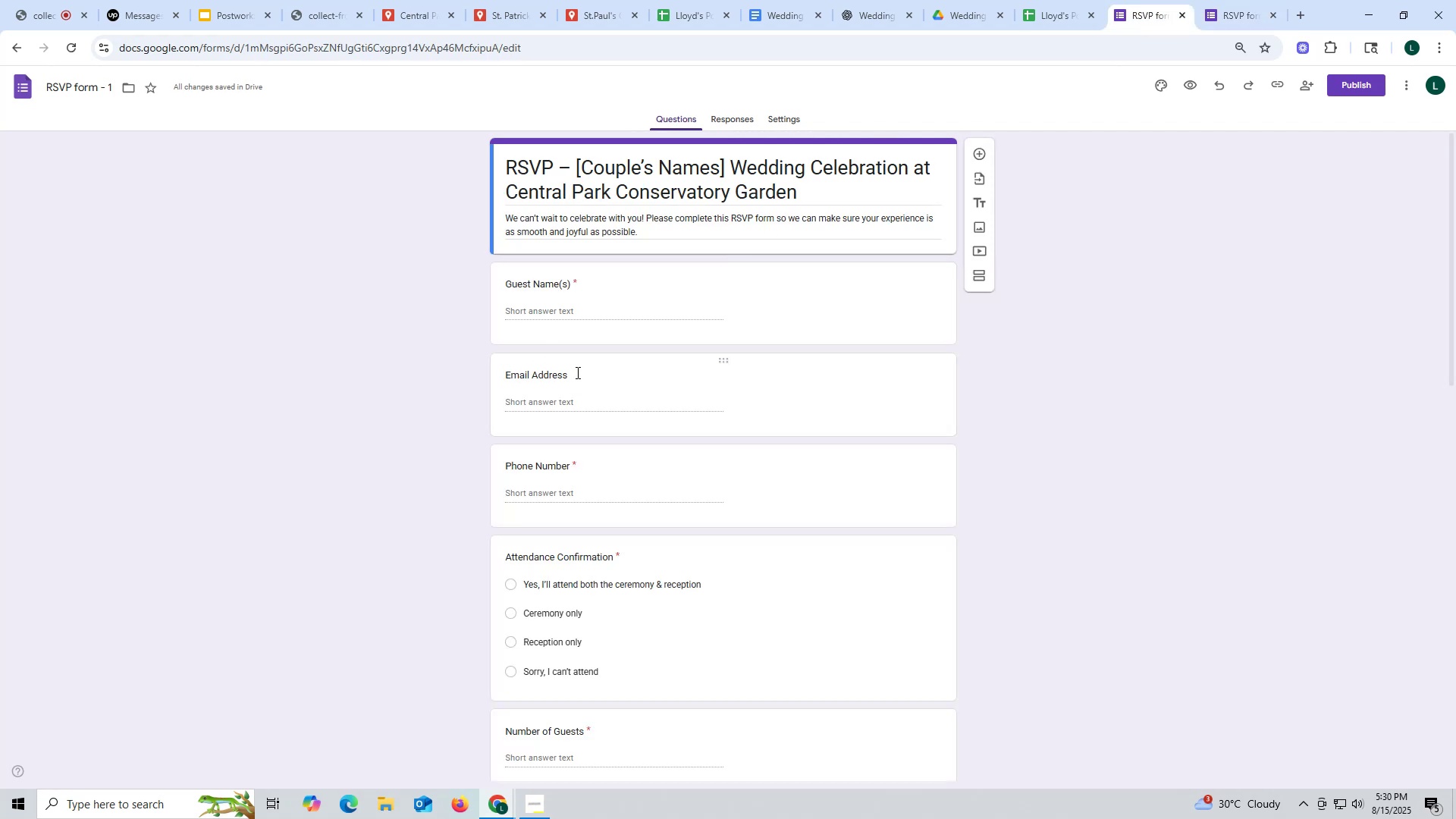 
left_click([575, 374])
 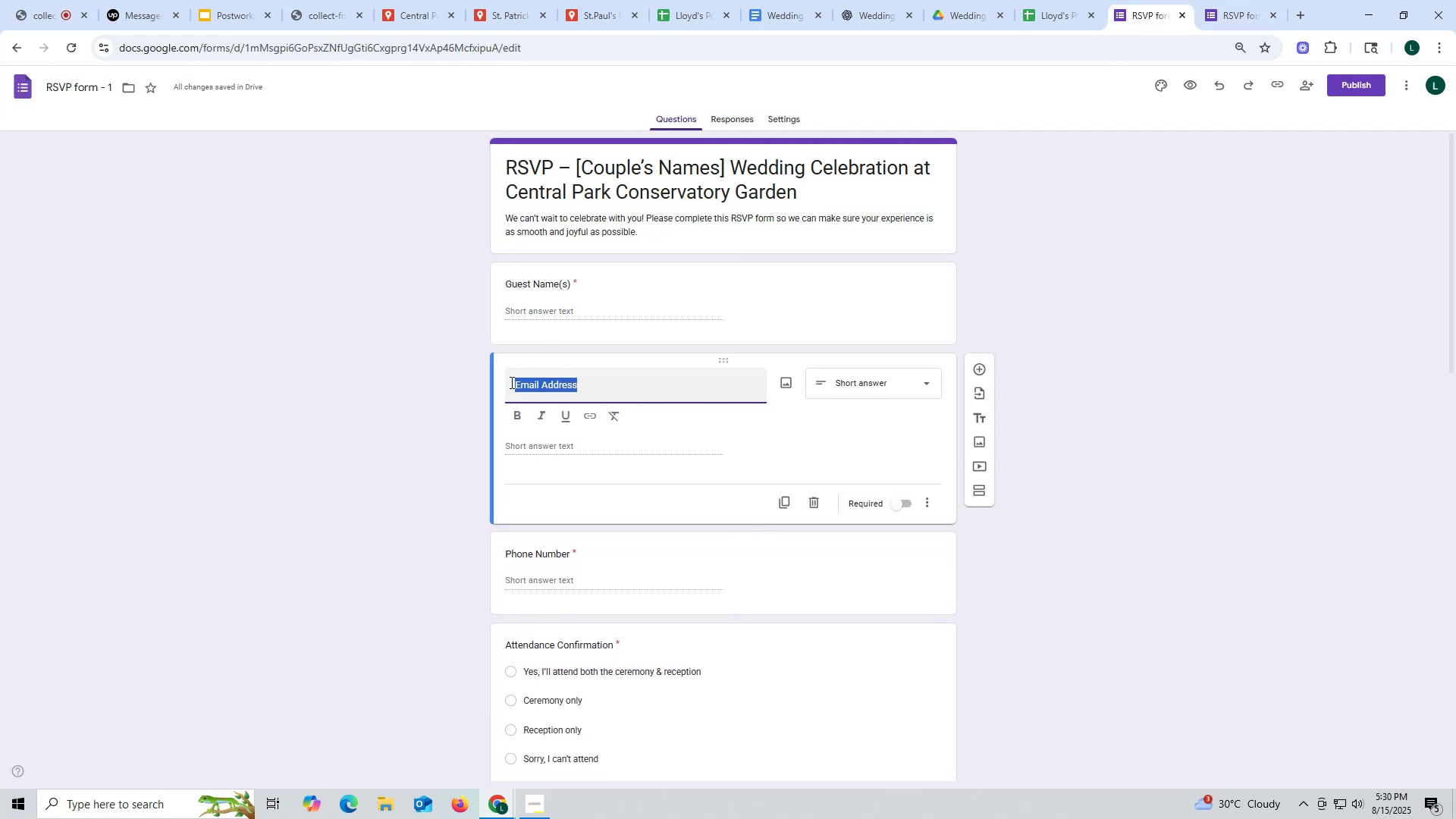 
key(Control+ControlLeft)
 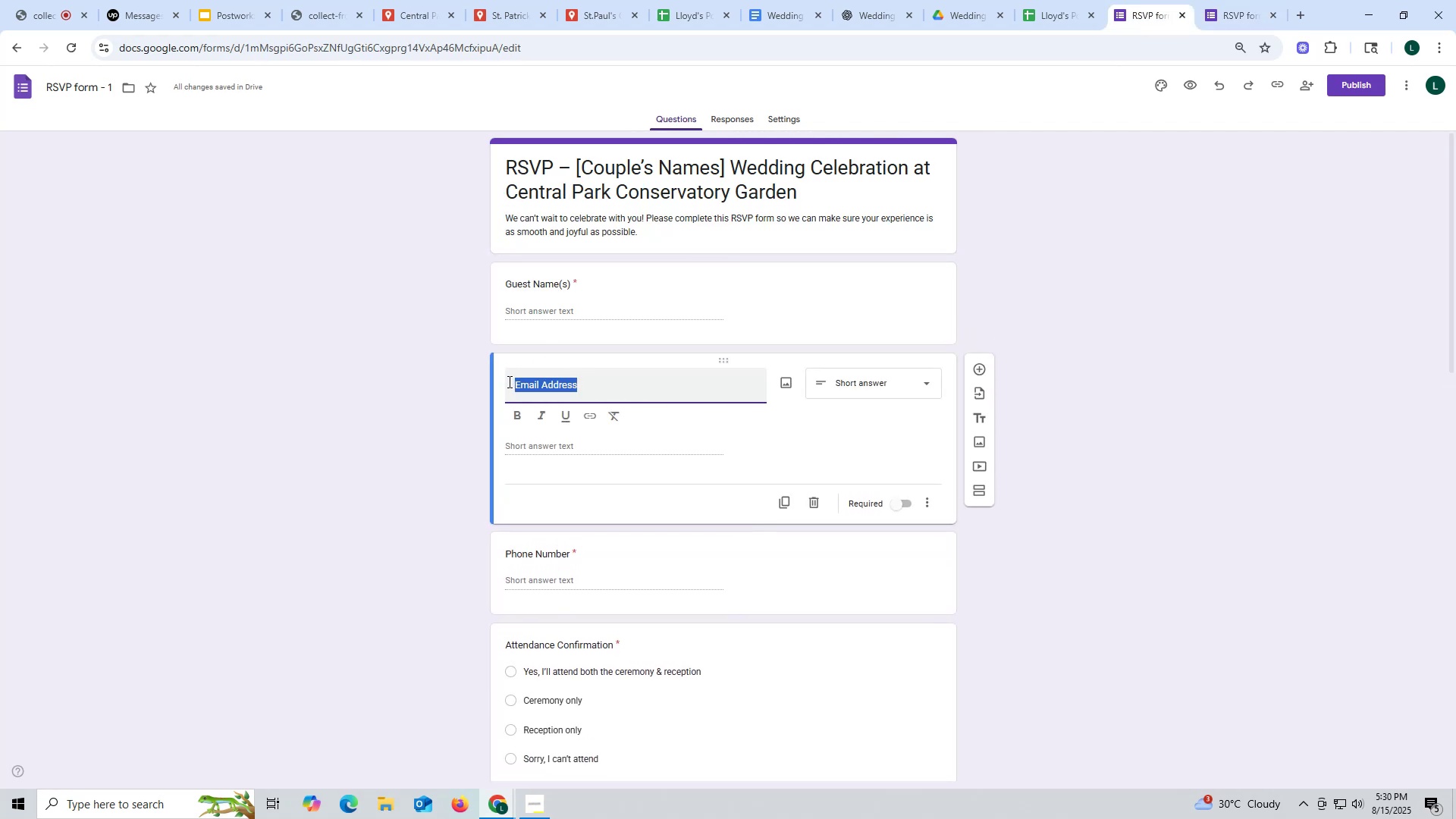 
key(Control+C)
 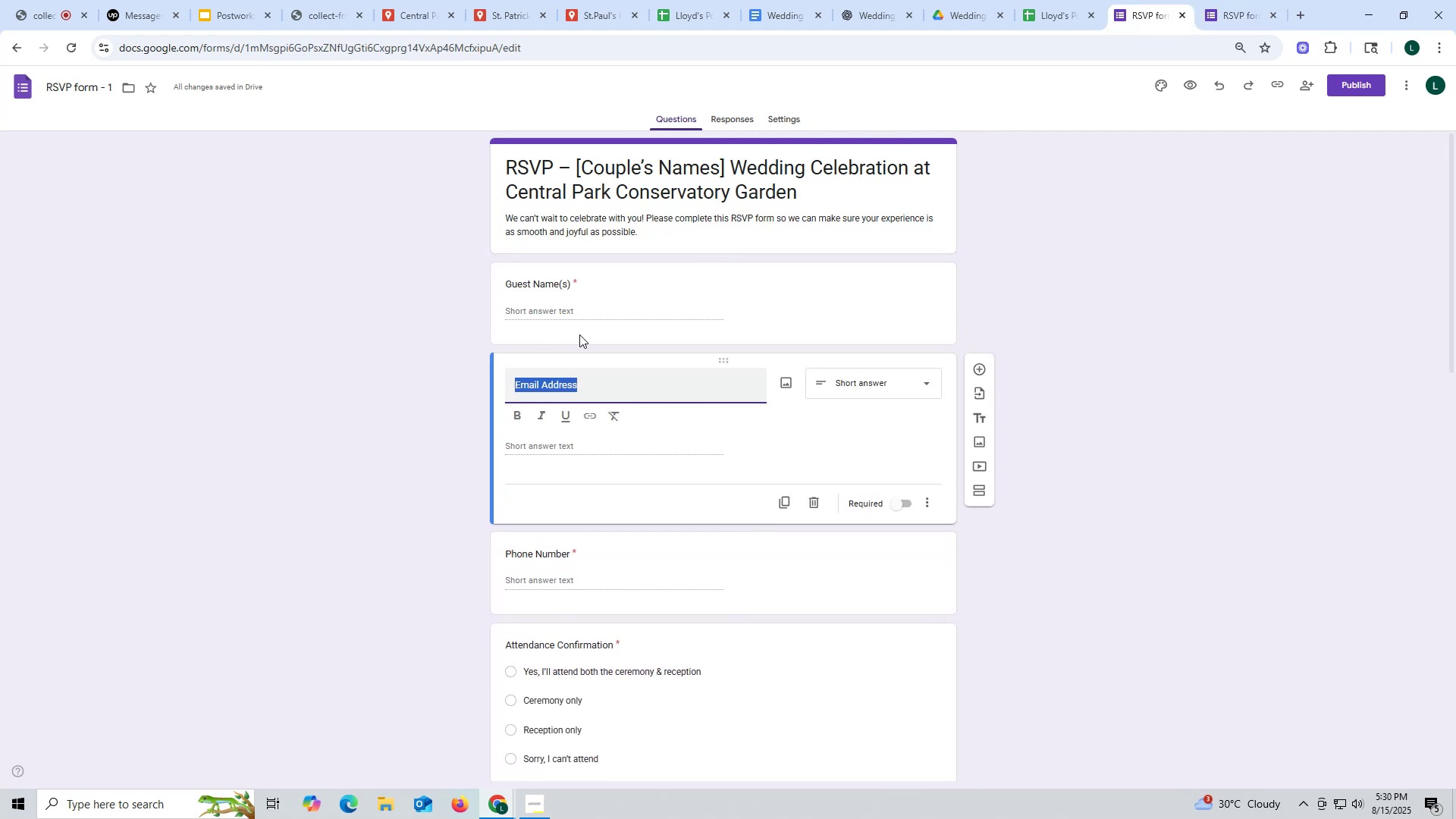 
key(Control+ControlLeft)
 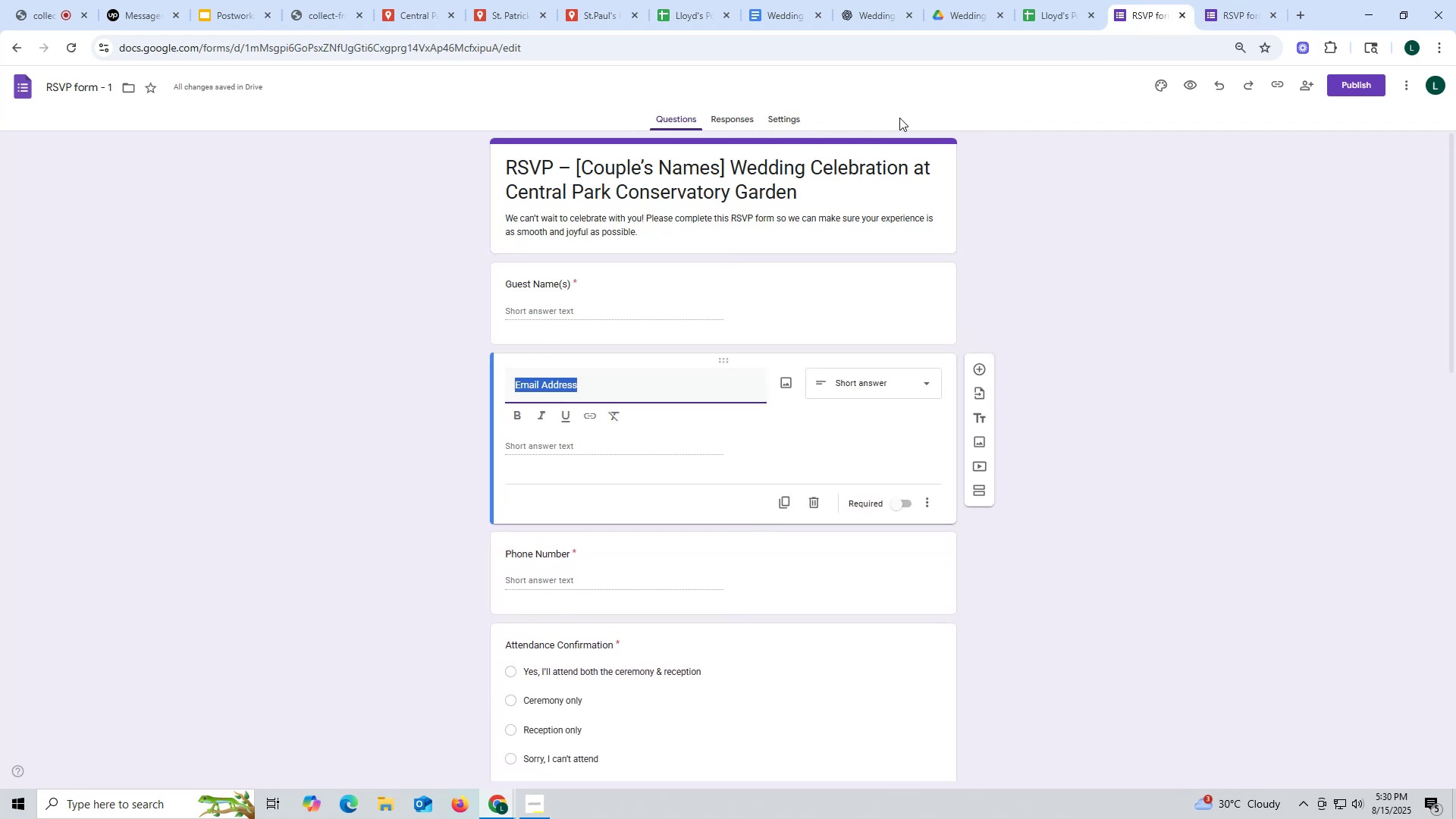 
key(Control+C)
 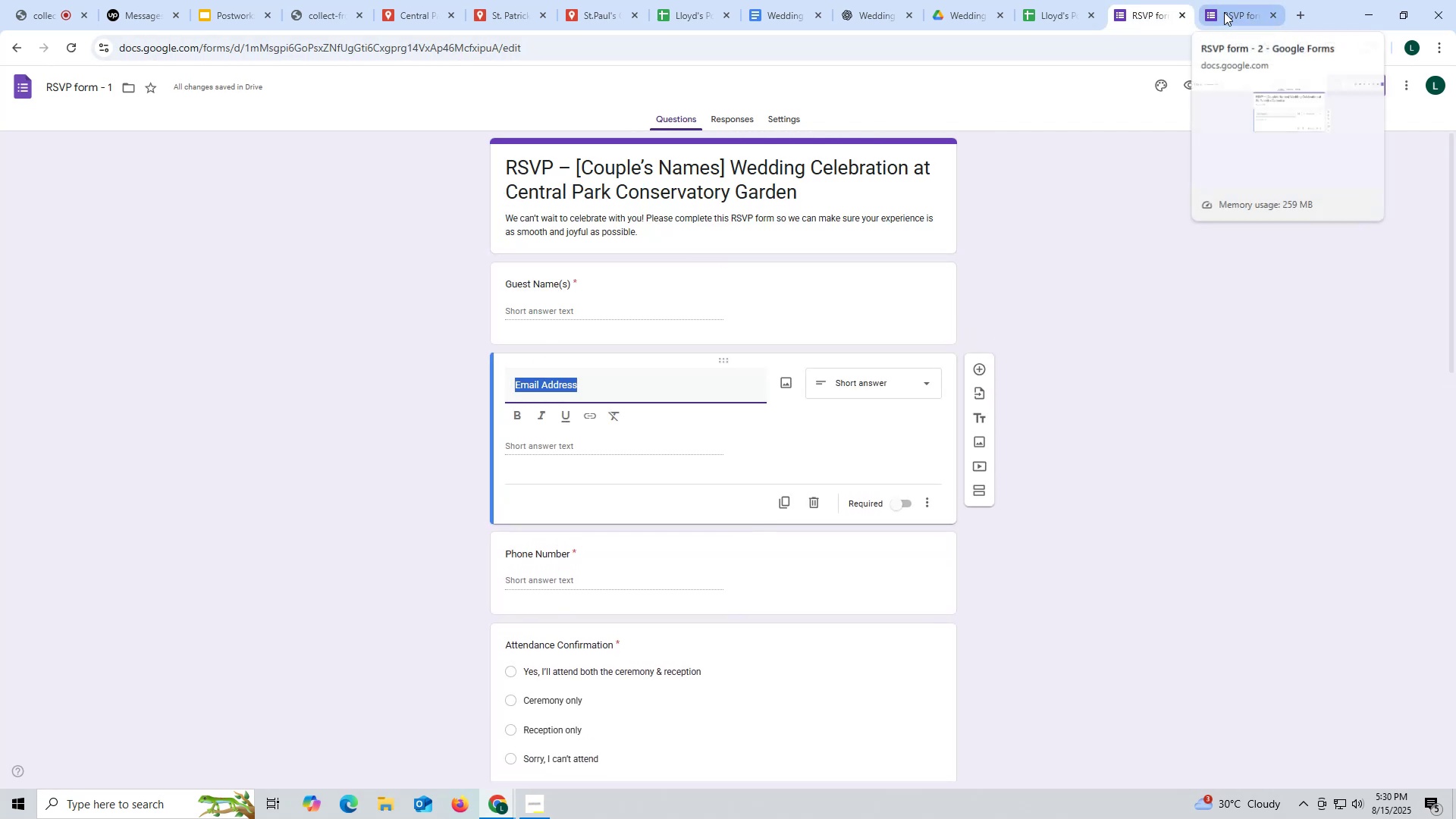 
left_click([1224, 12])
 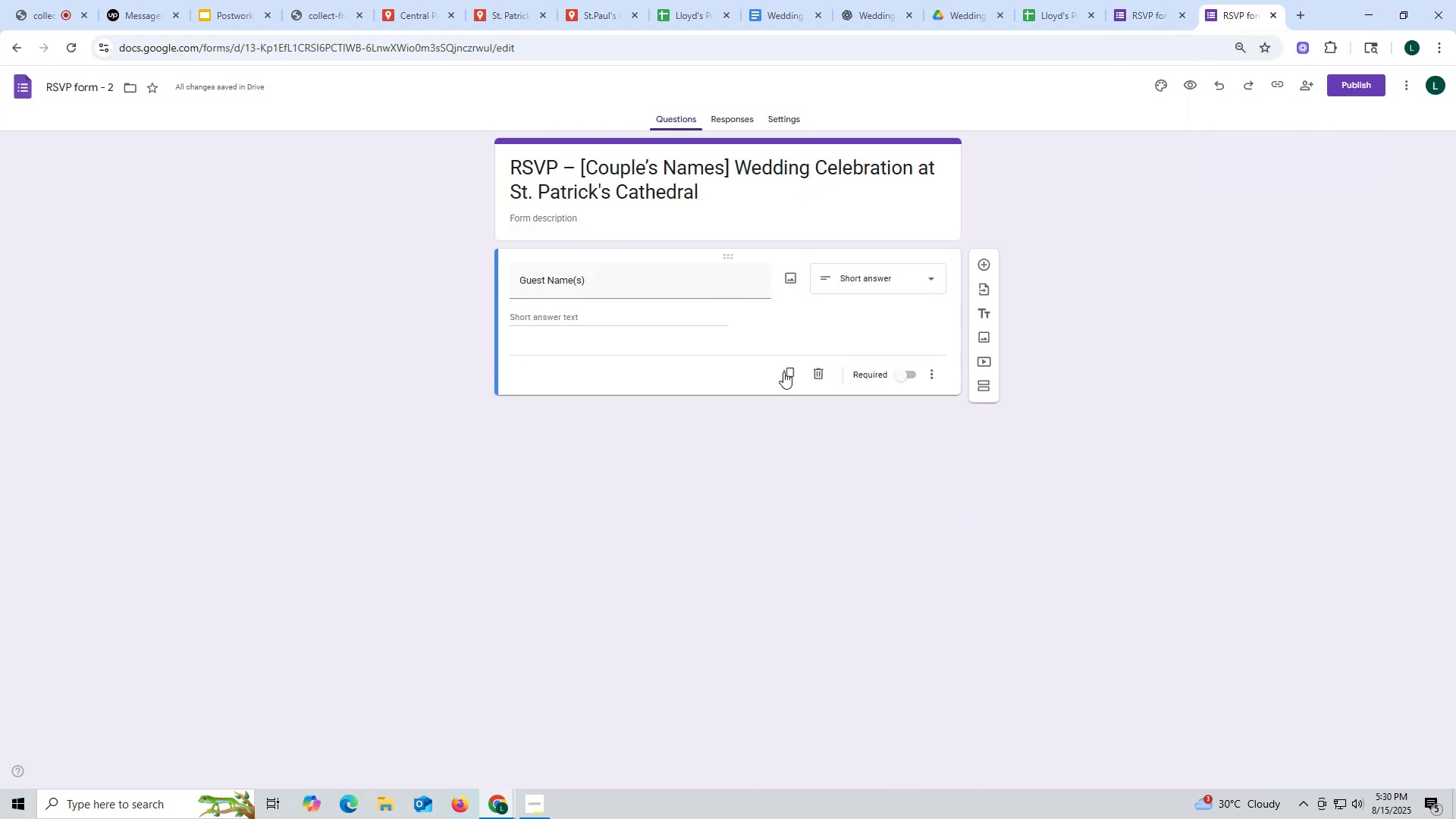 
left_click([788, 375])
 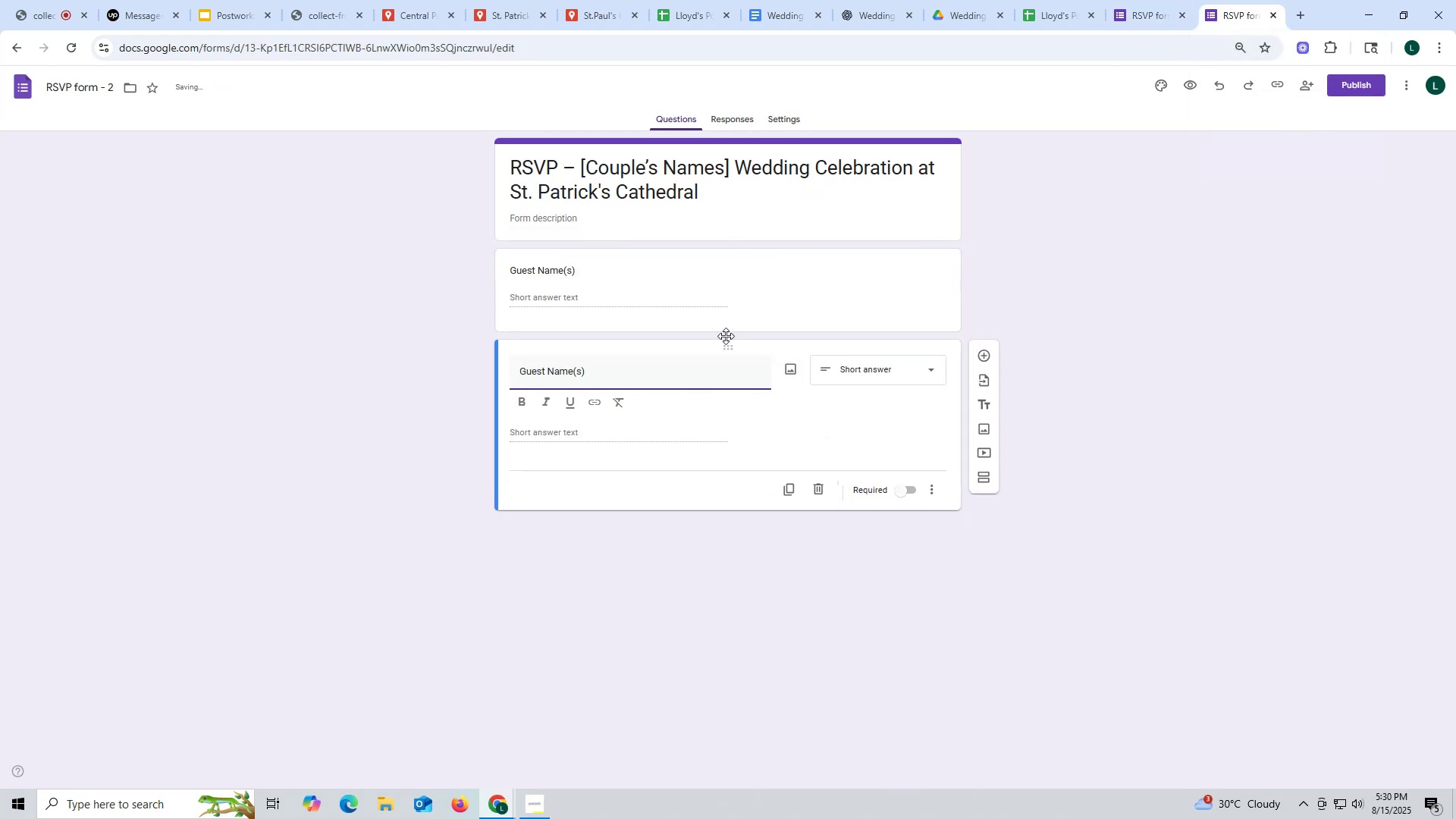 
left_click([713, 284])
 